 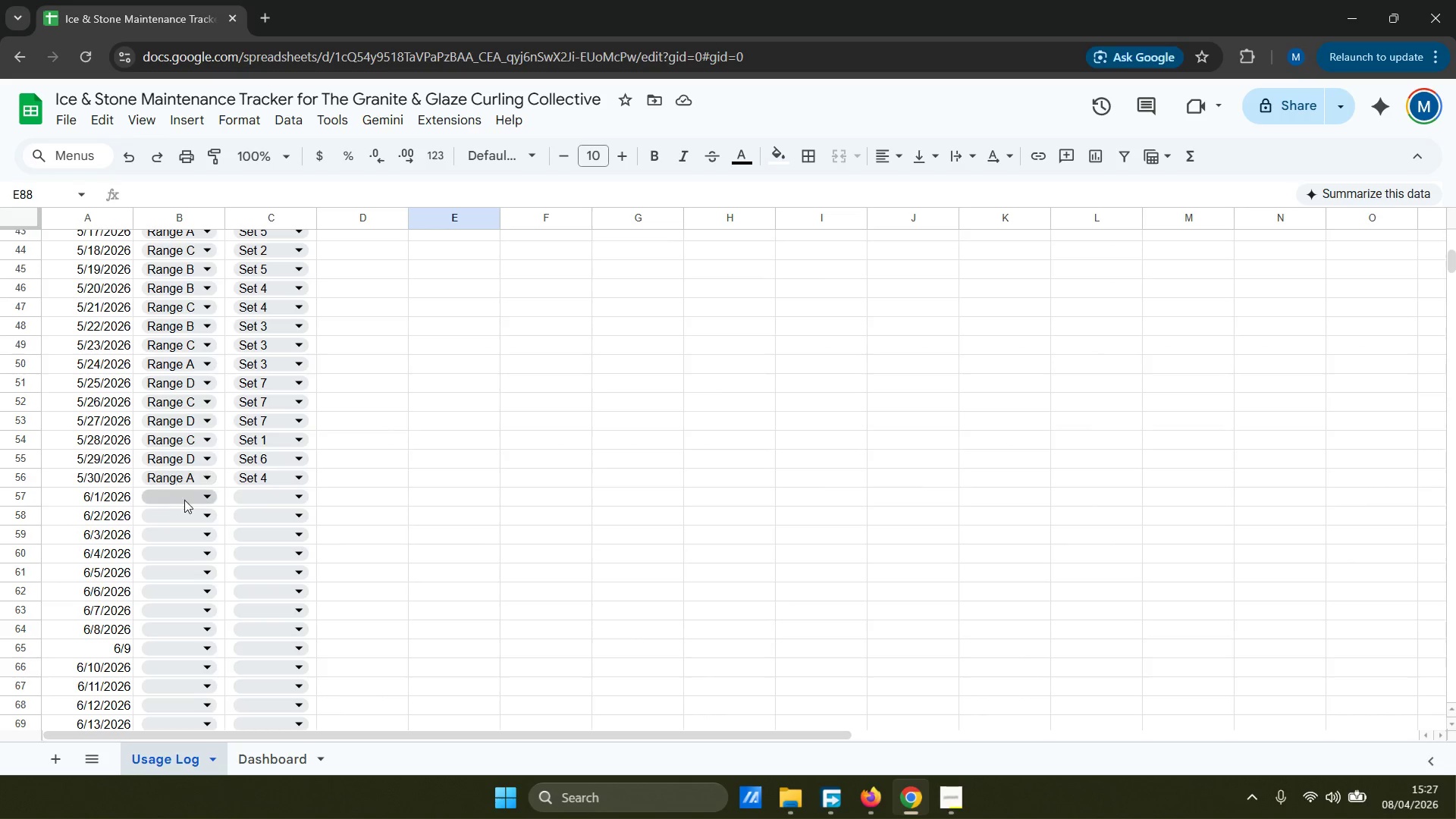 
key(F12)
 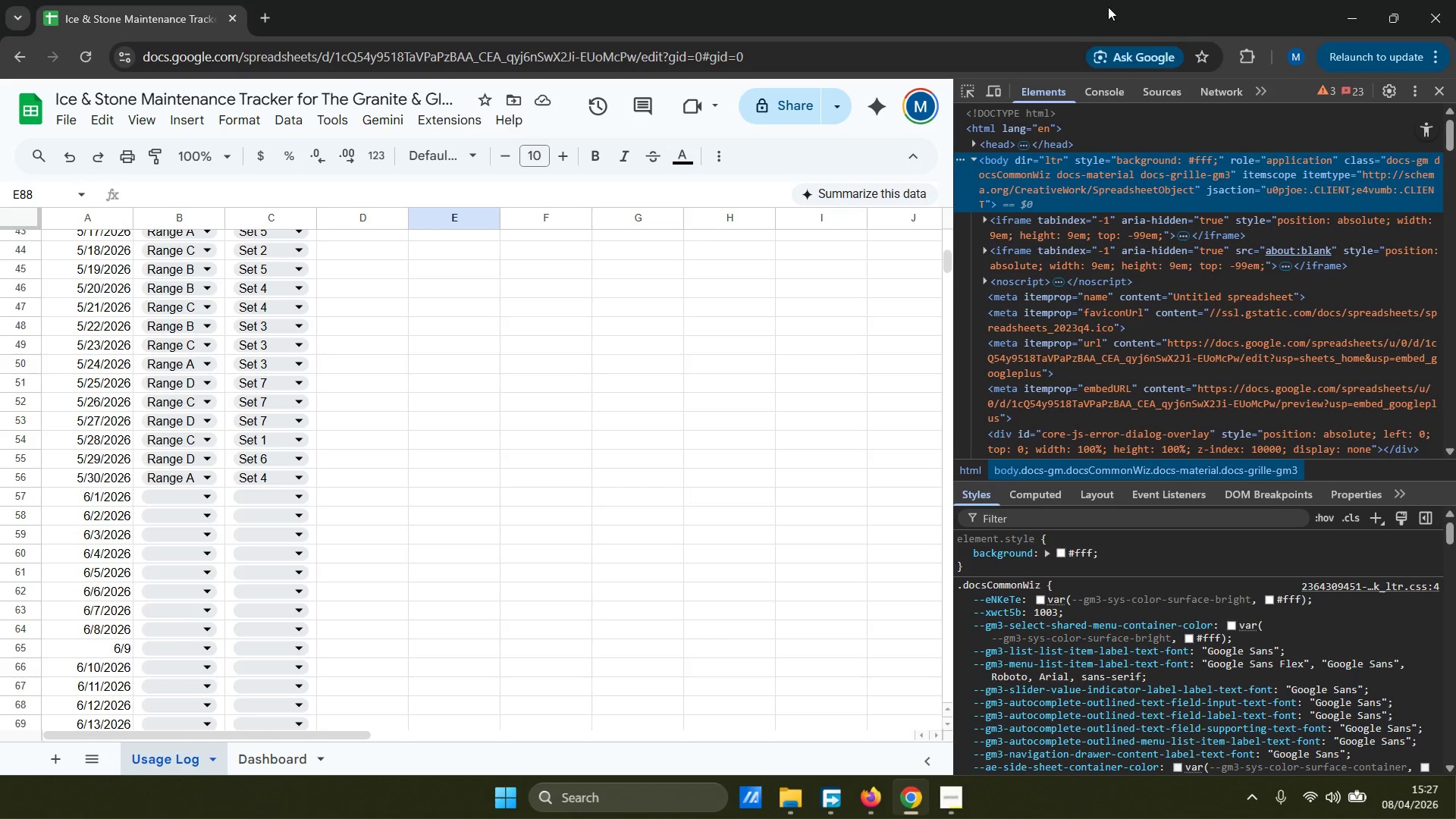 
left_click([1433, 90])
 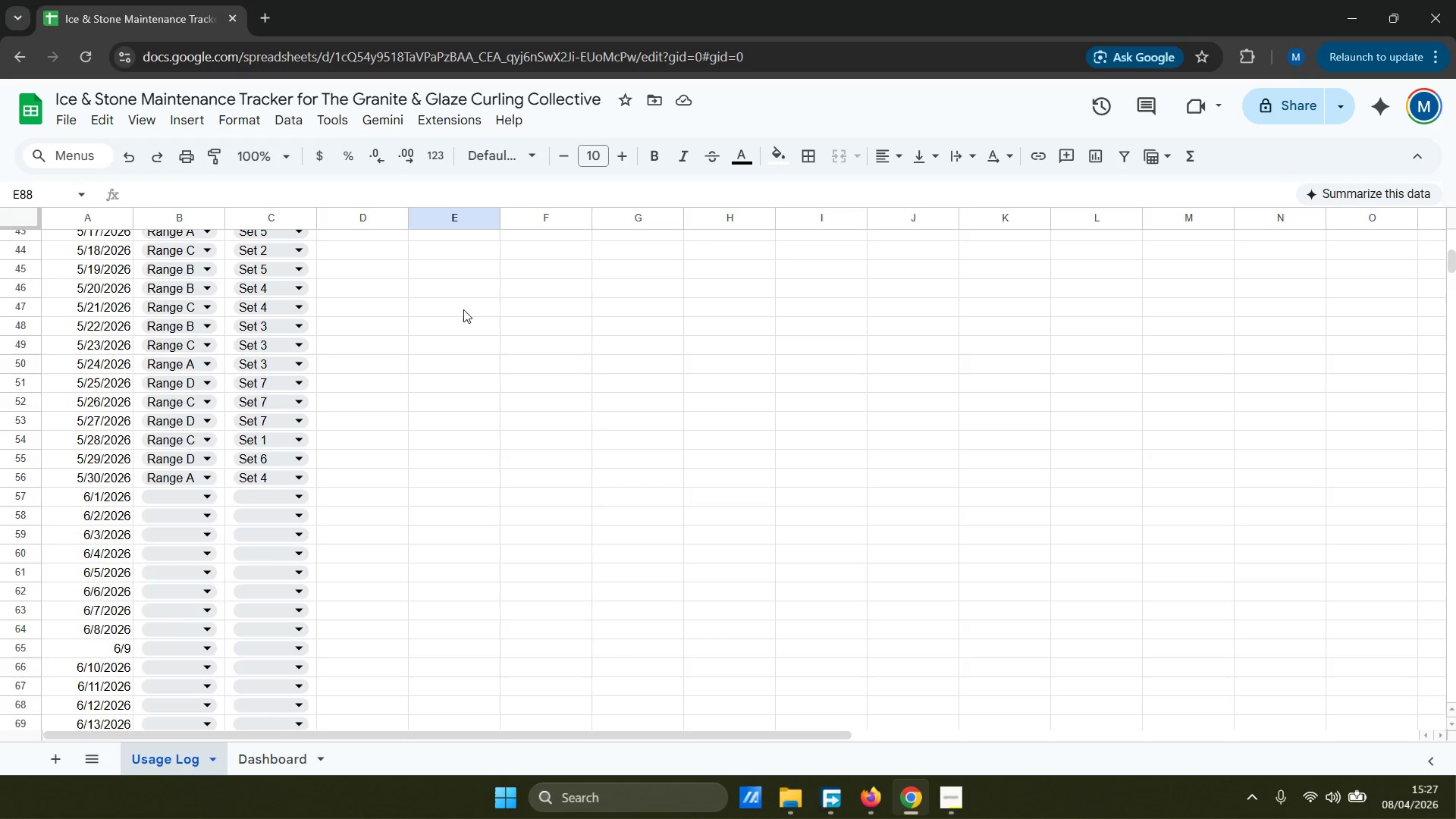 
wait(5.05)
 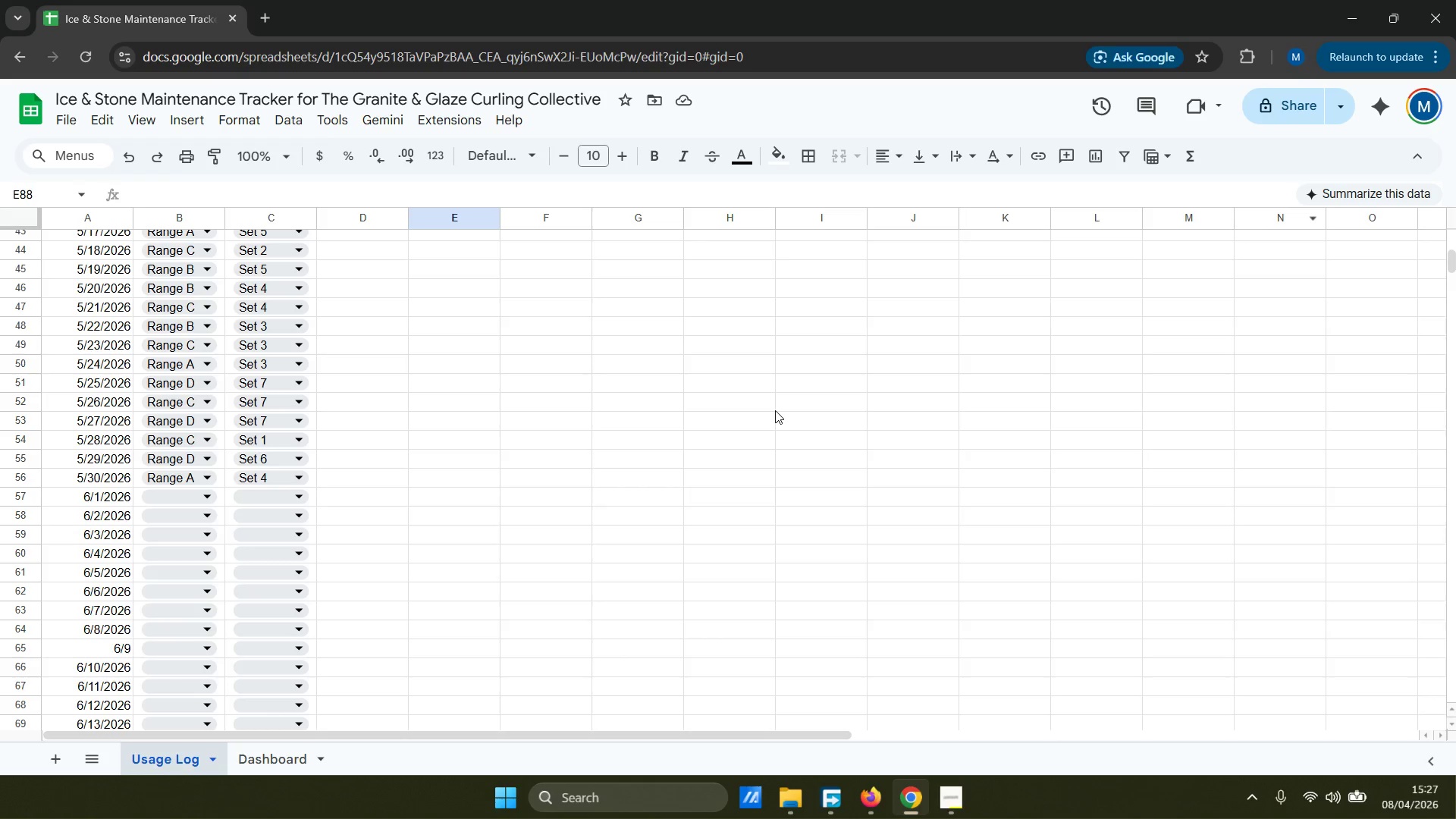 
left_click([190, 497])
 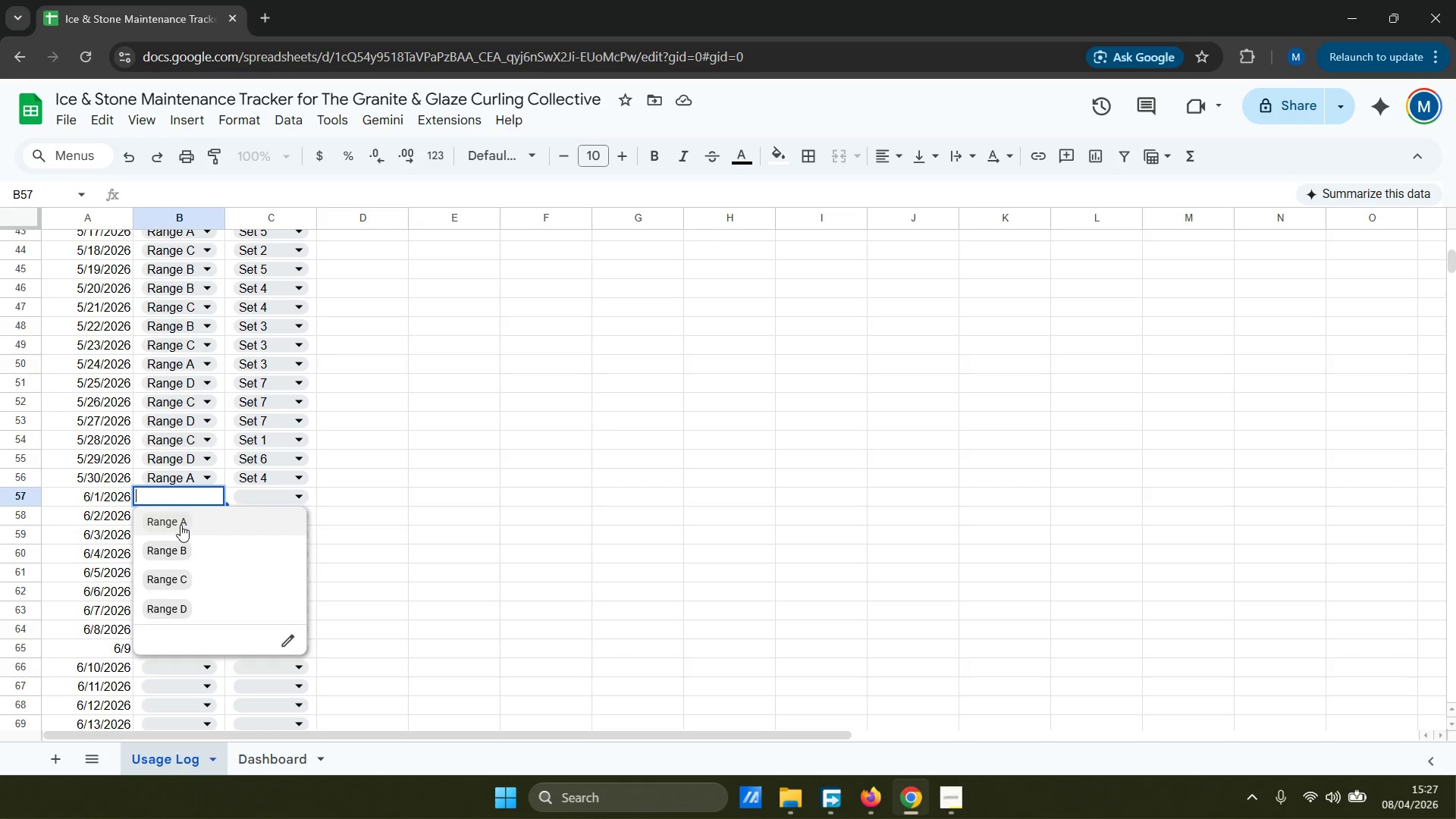 
double_click([282, 500])
 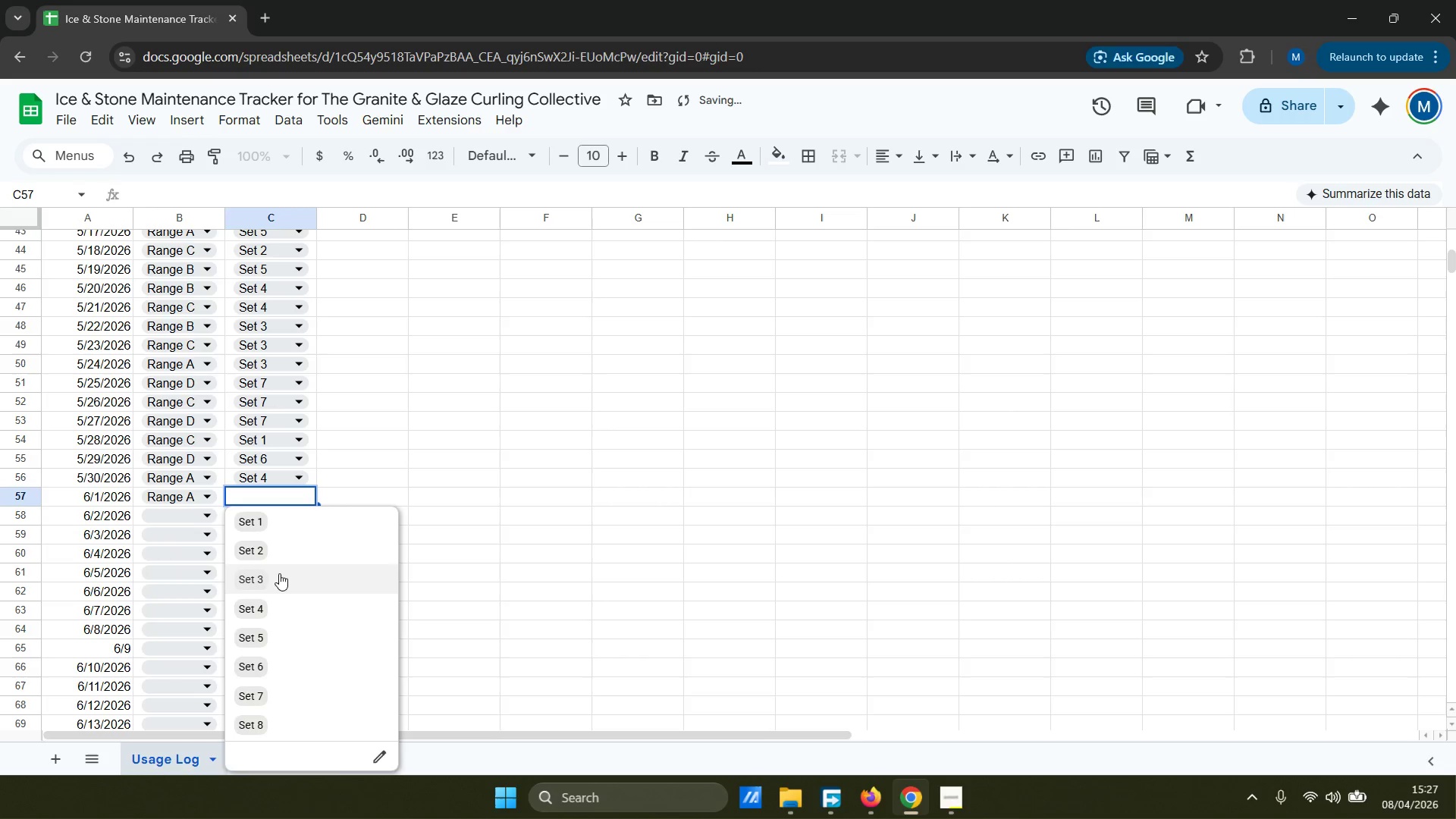 
left_click([281, 643])
 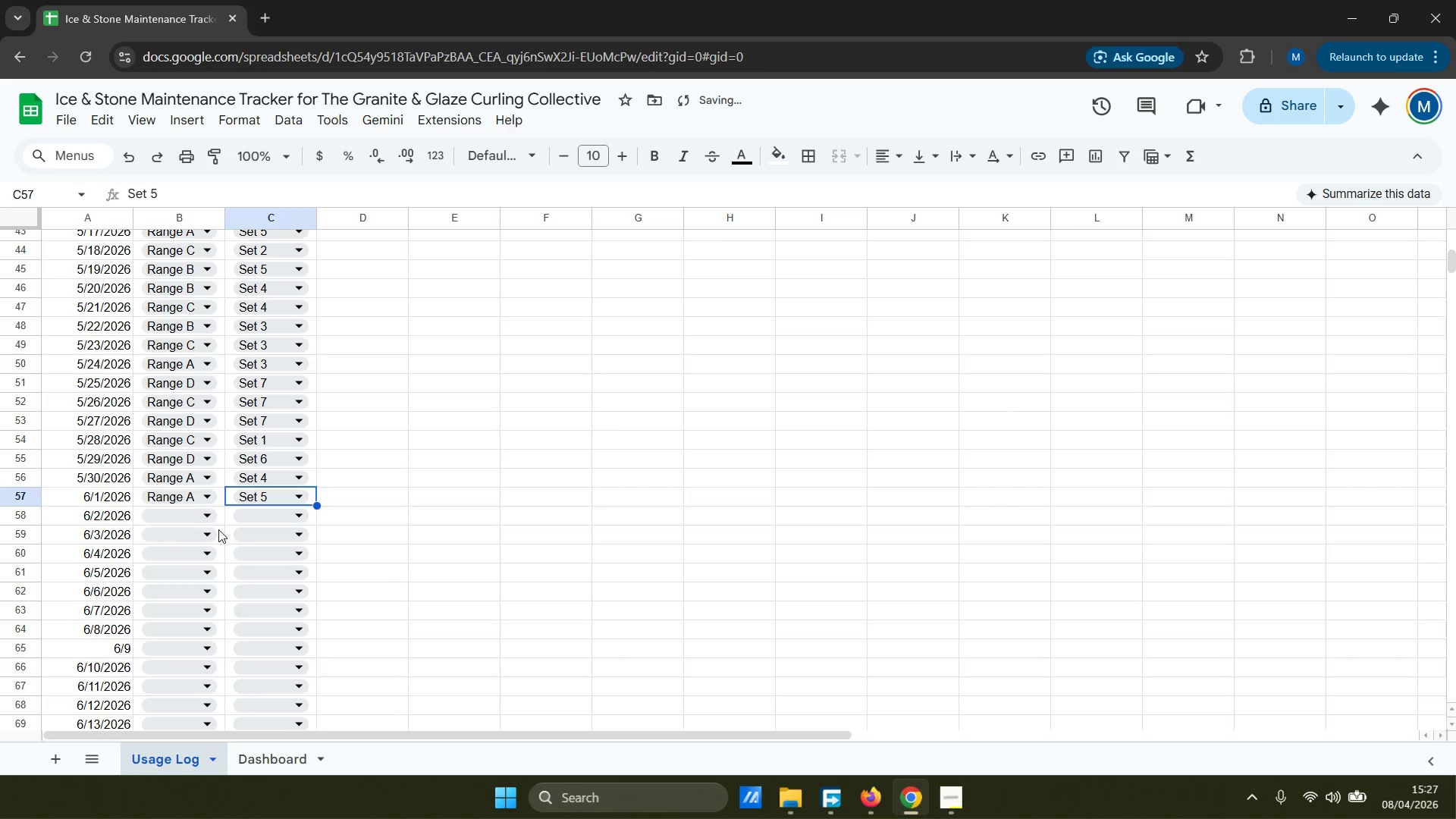 
left_click([205, 522])
 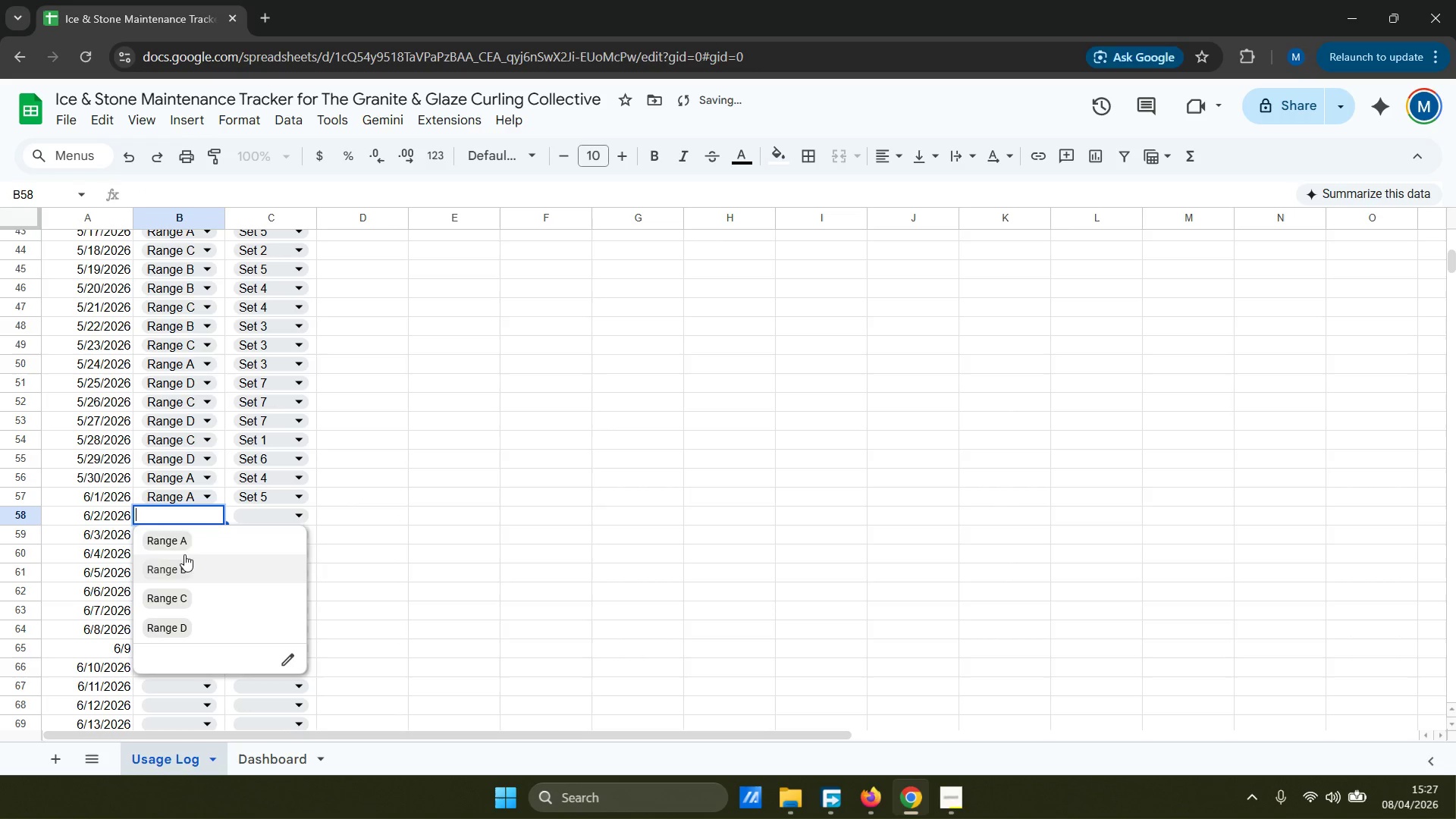 
left_click([176, 542])
 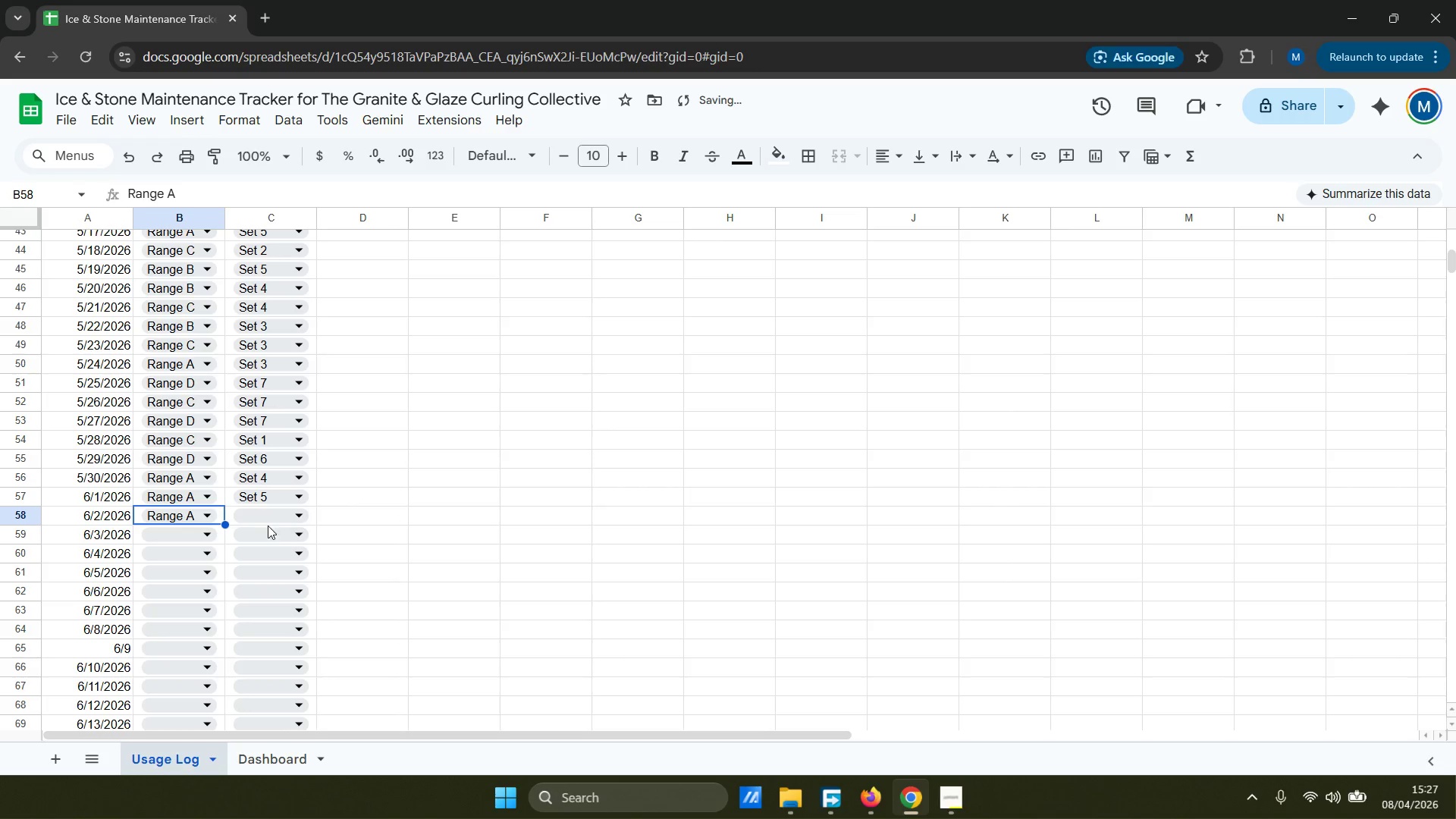 
left_click([276, 522])
 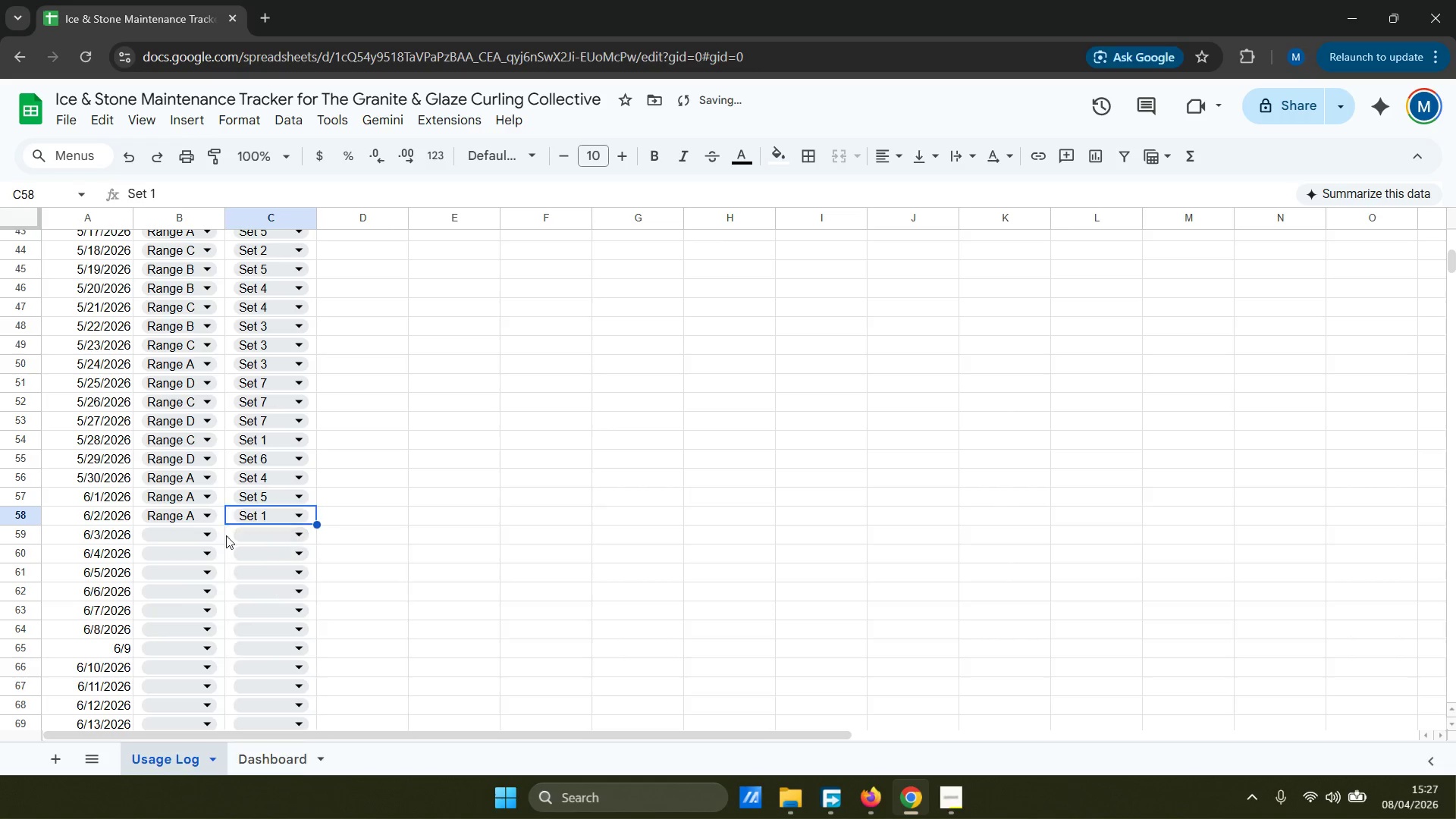 
triple_click([203, 536])
 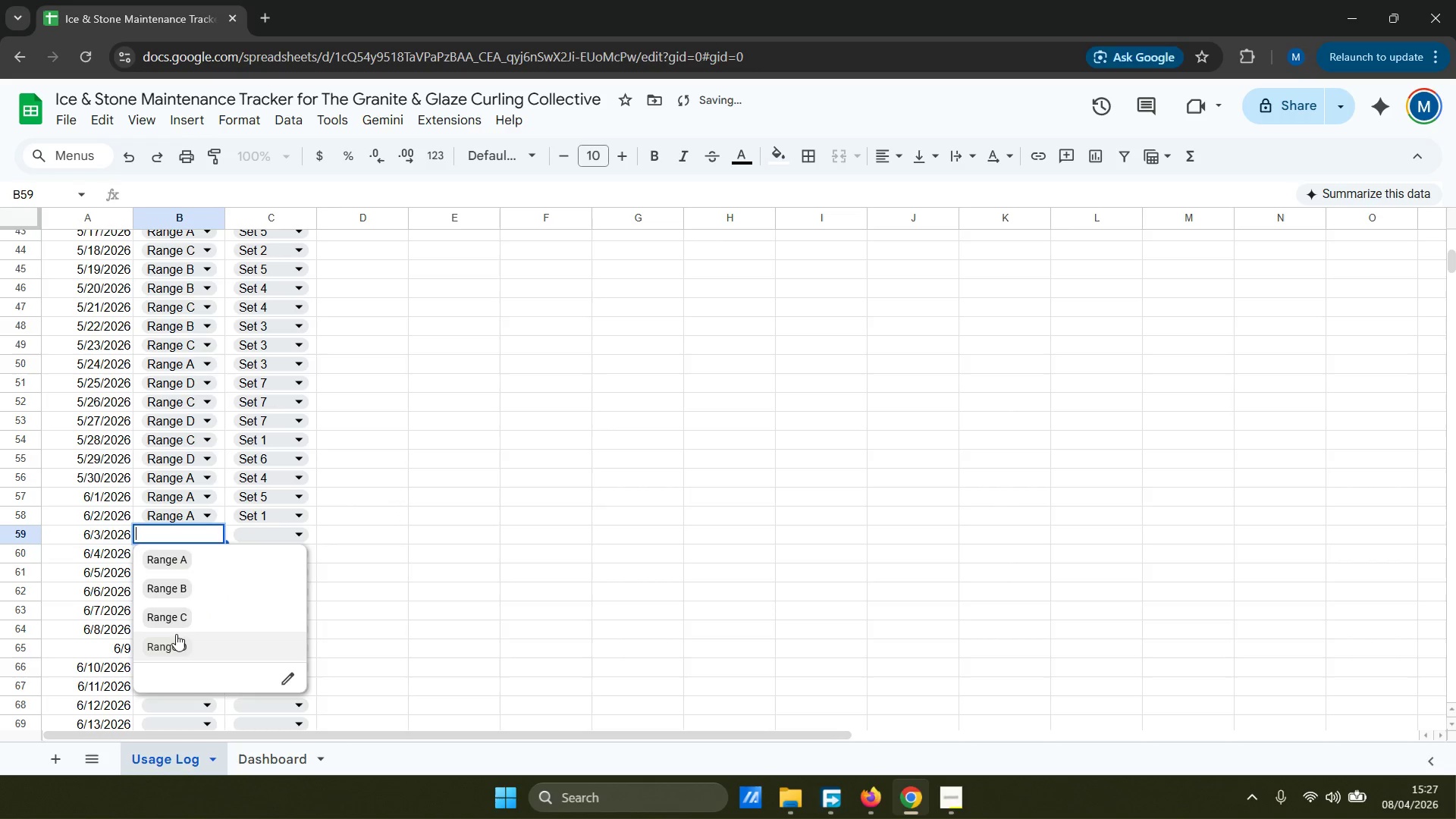 
left_click([175, 645])
 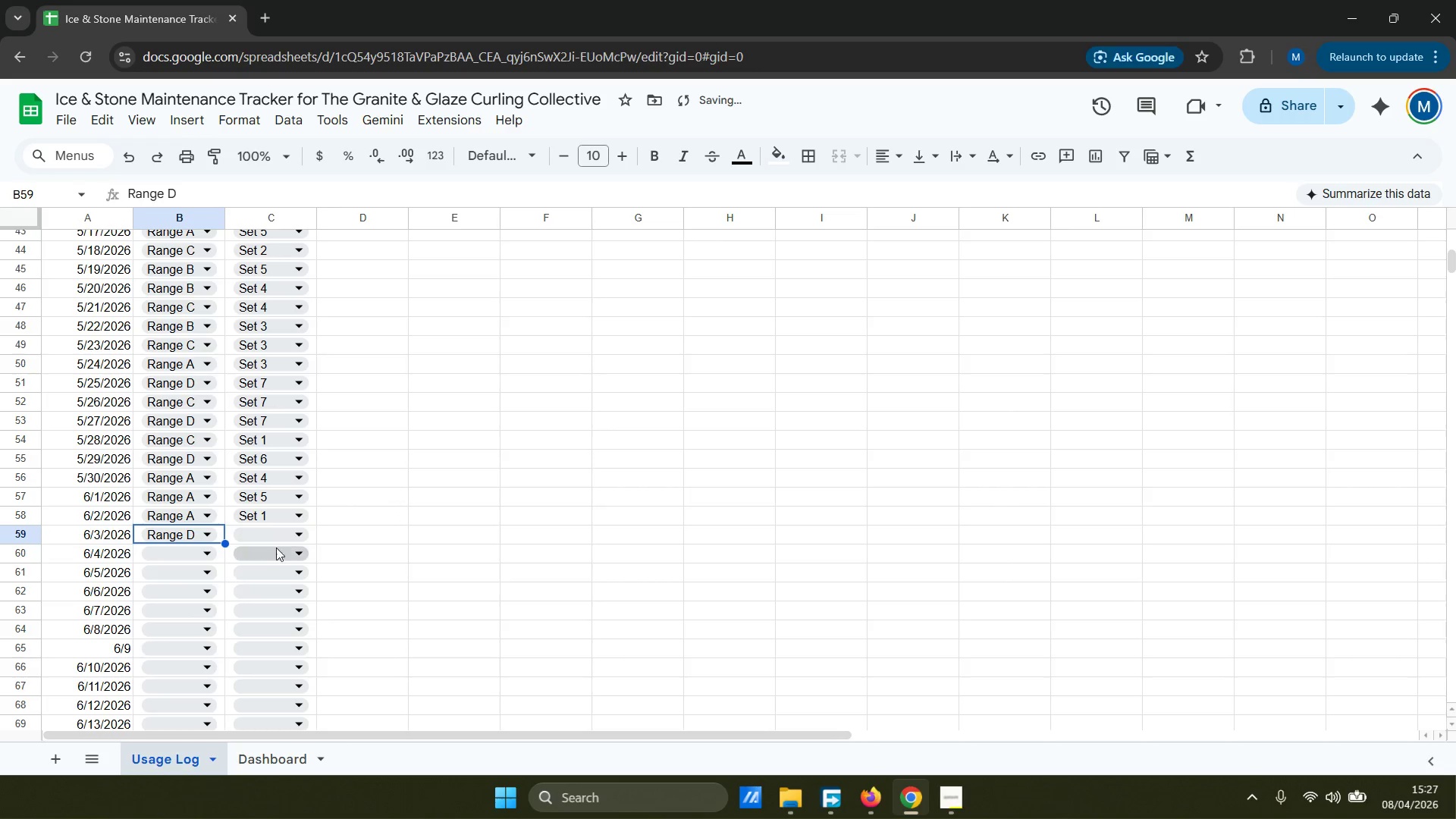 
scroll: coordinate [173, 634], scroll_direction: down, amount: 2.0
 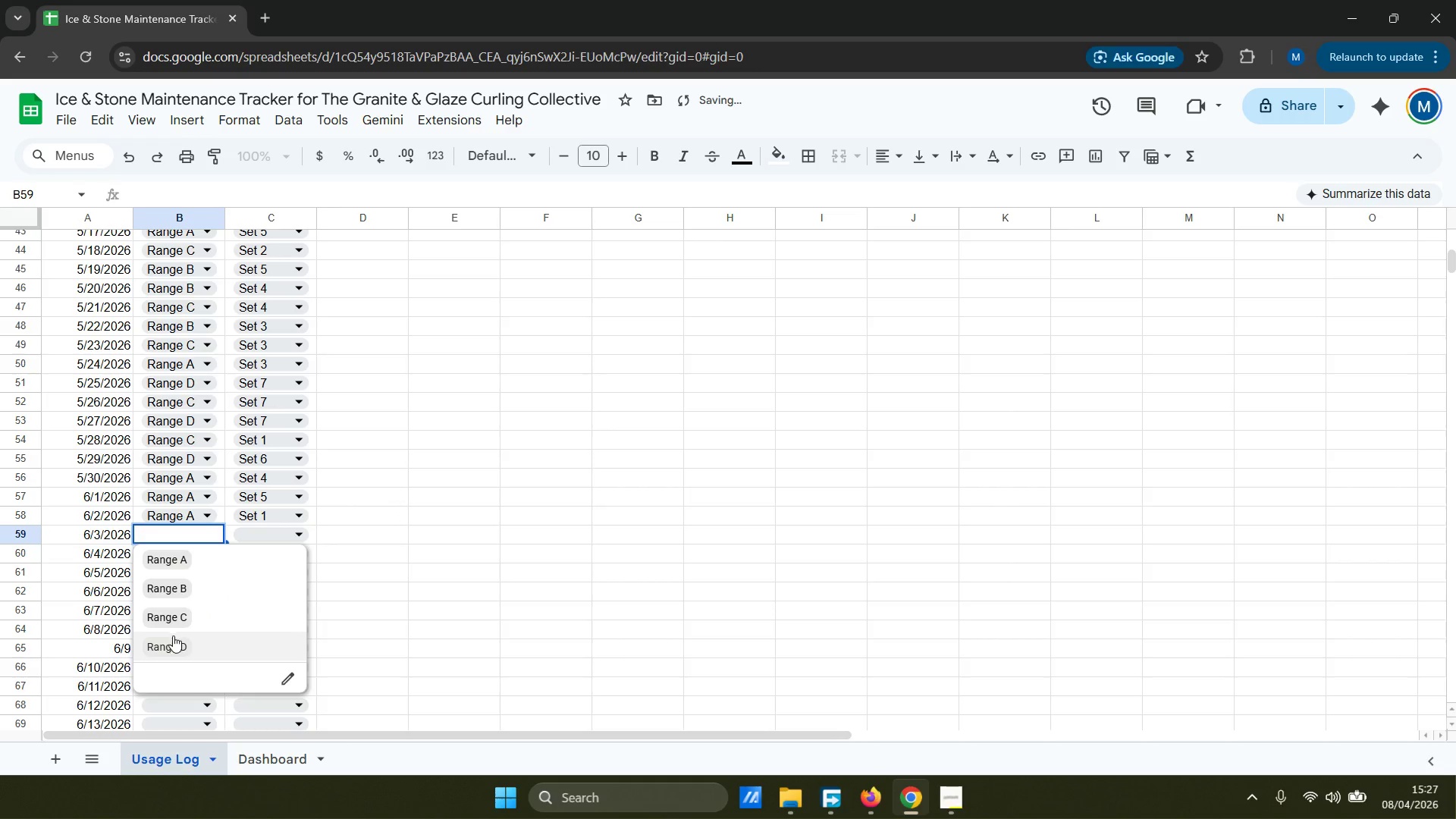 
left_click([287, 538])
 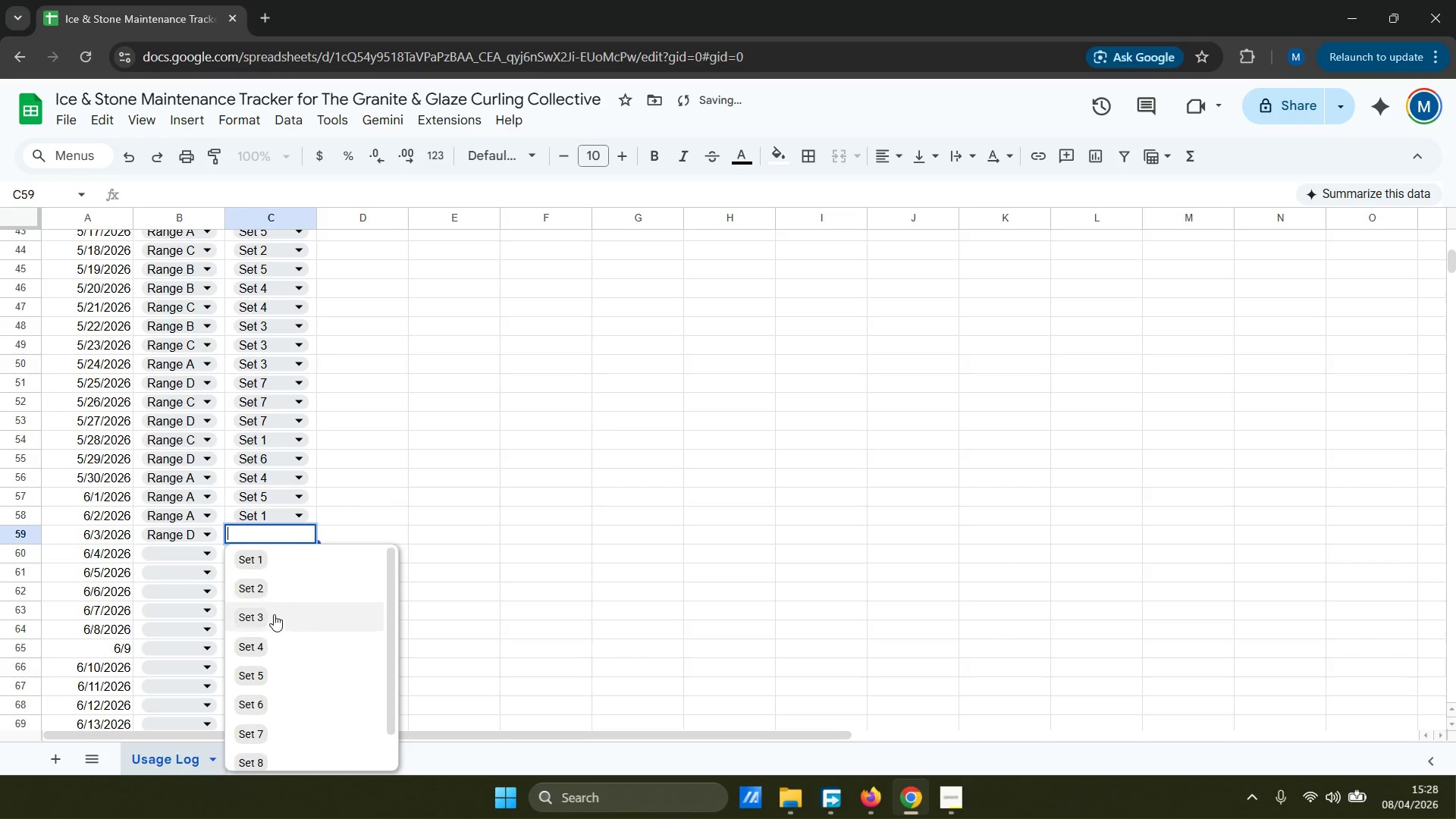 
scroll: coordinate [272, 684], scroll_direction: down, amount: 2.0
 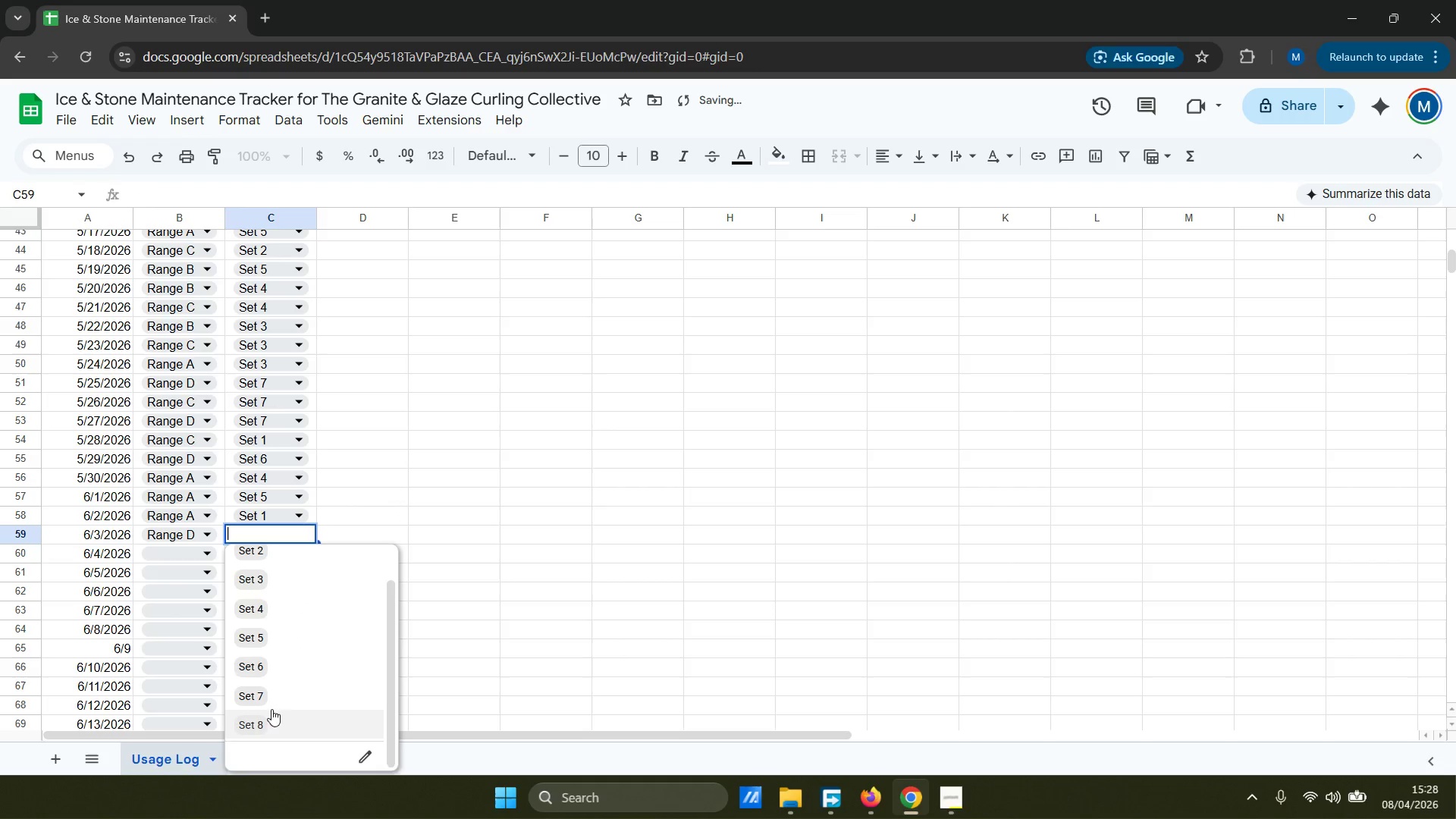 
left_click([265, 724])
 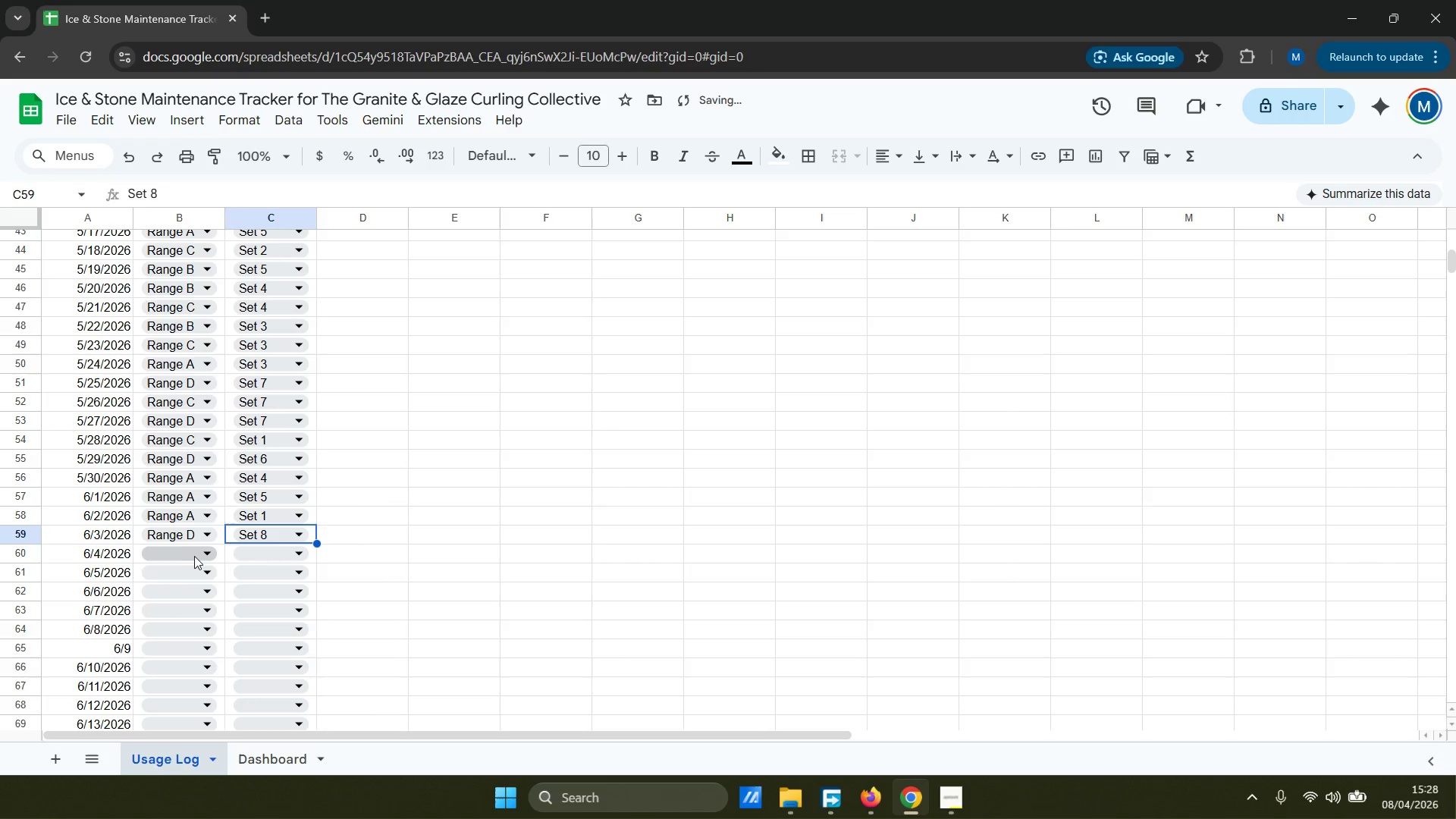 
left_click([192, 556])
 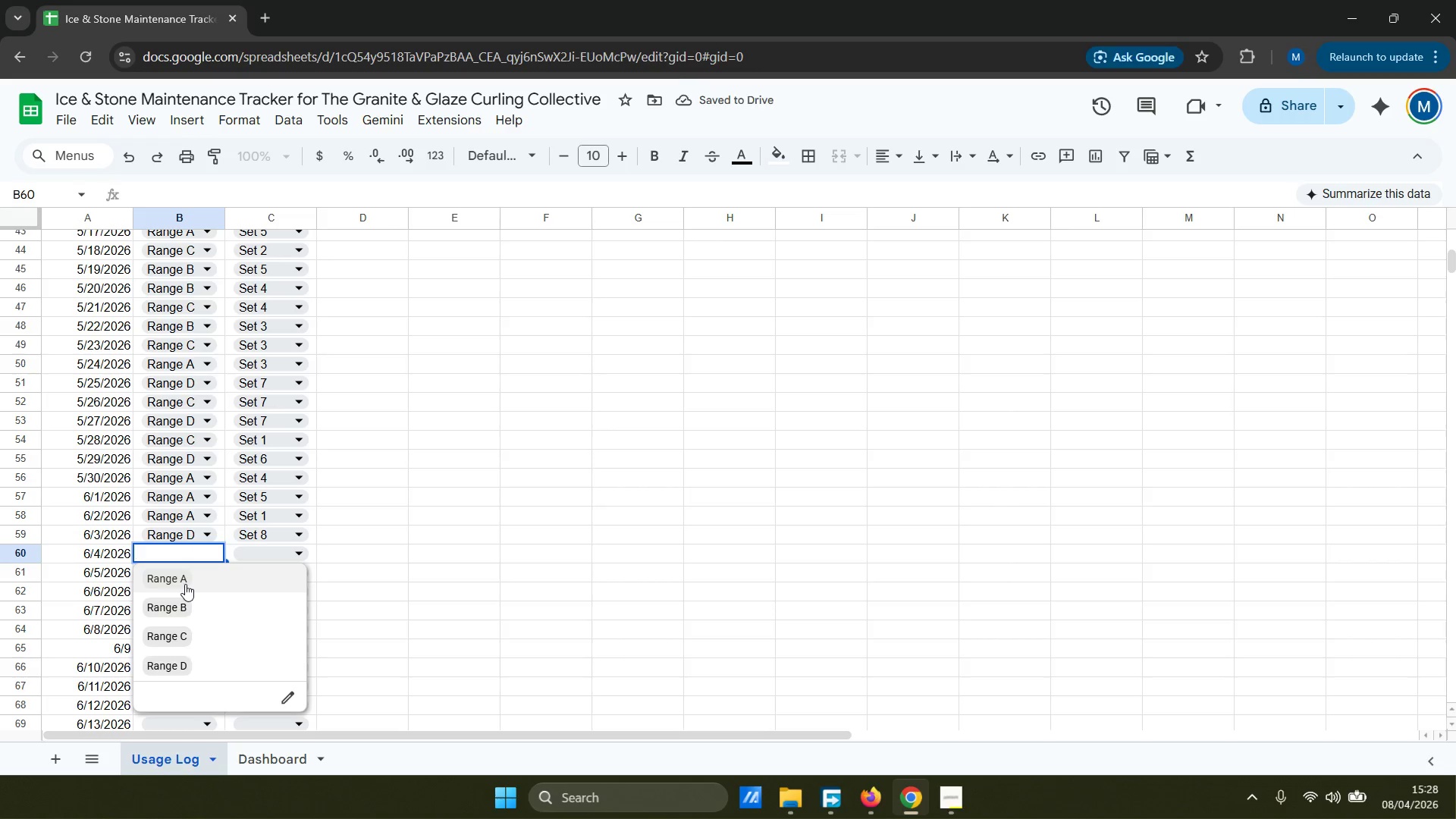 
left_click([185, 584])
 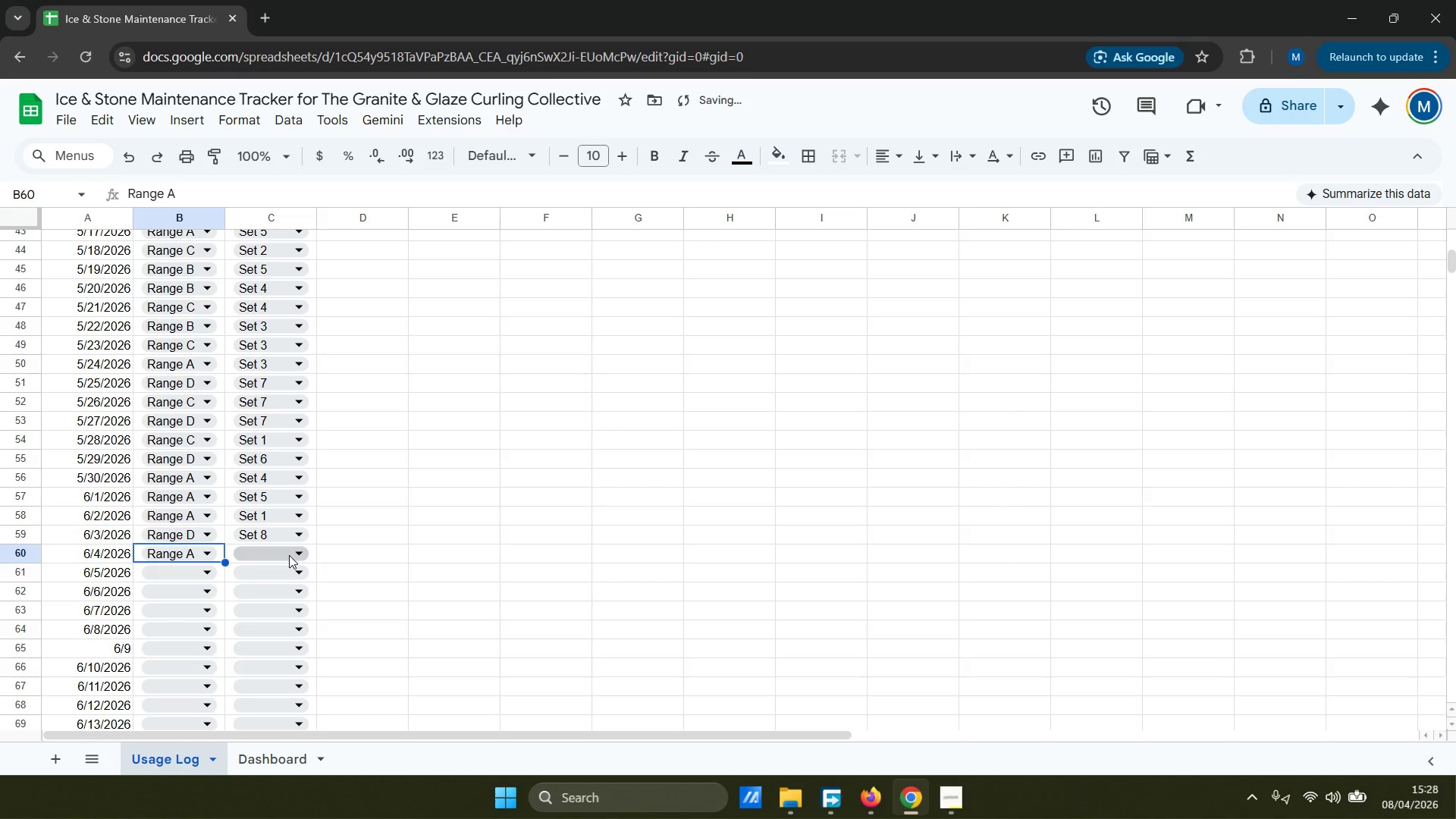 
left_click([289, 555])
 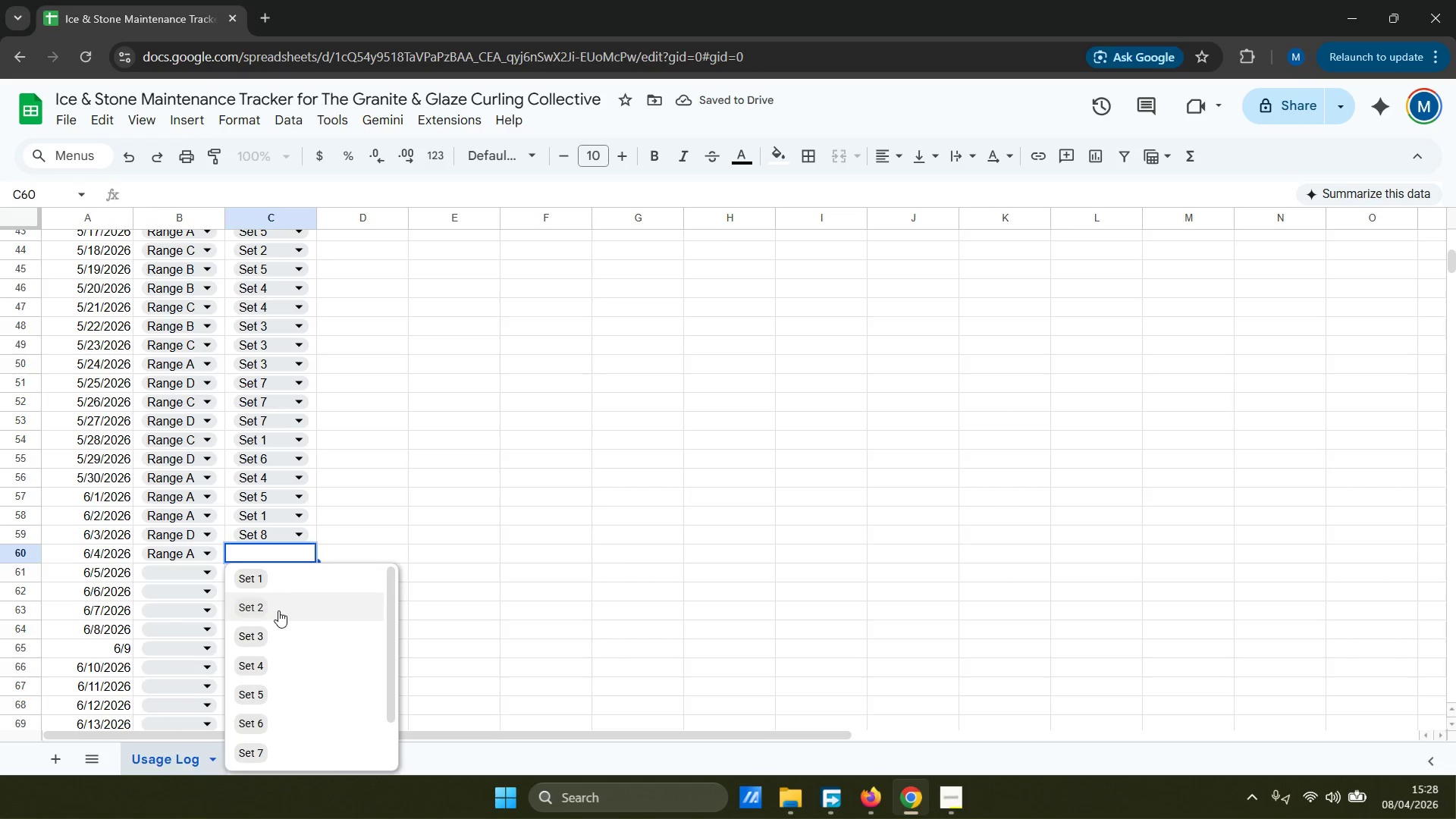 
left_click([279, 608])
 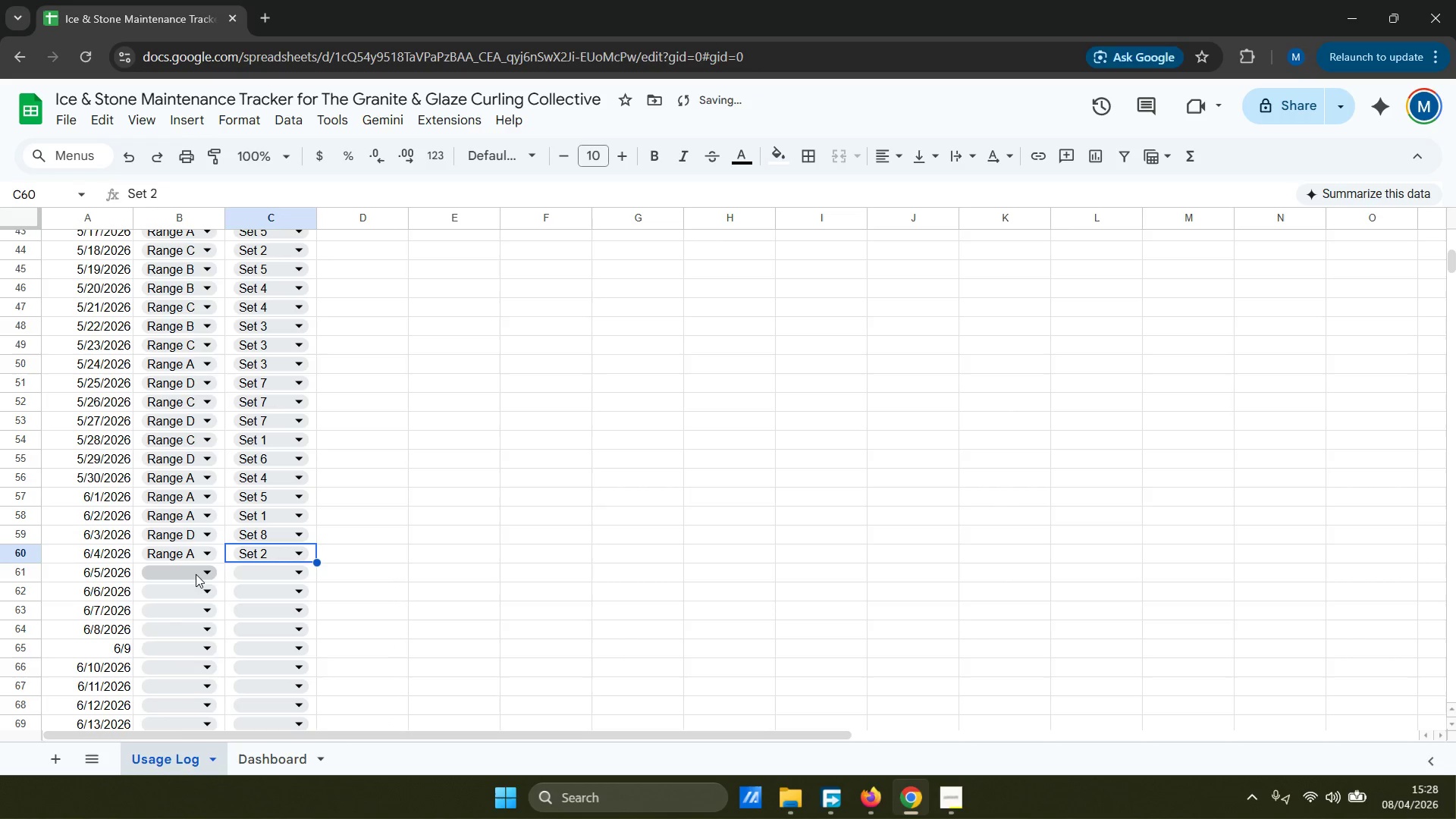 
left_click([196, 571])
 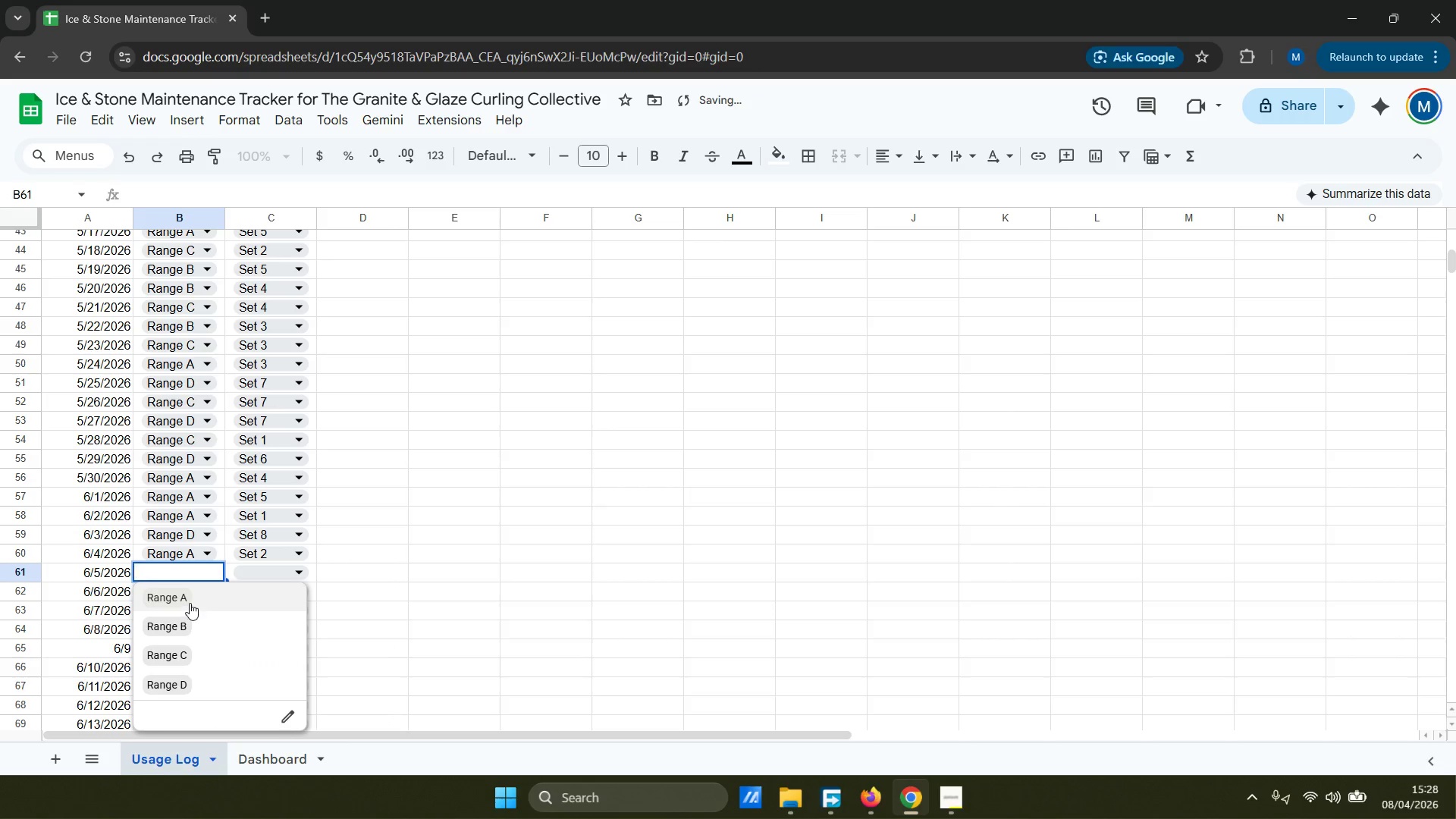 
left_click([190, 603])
 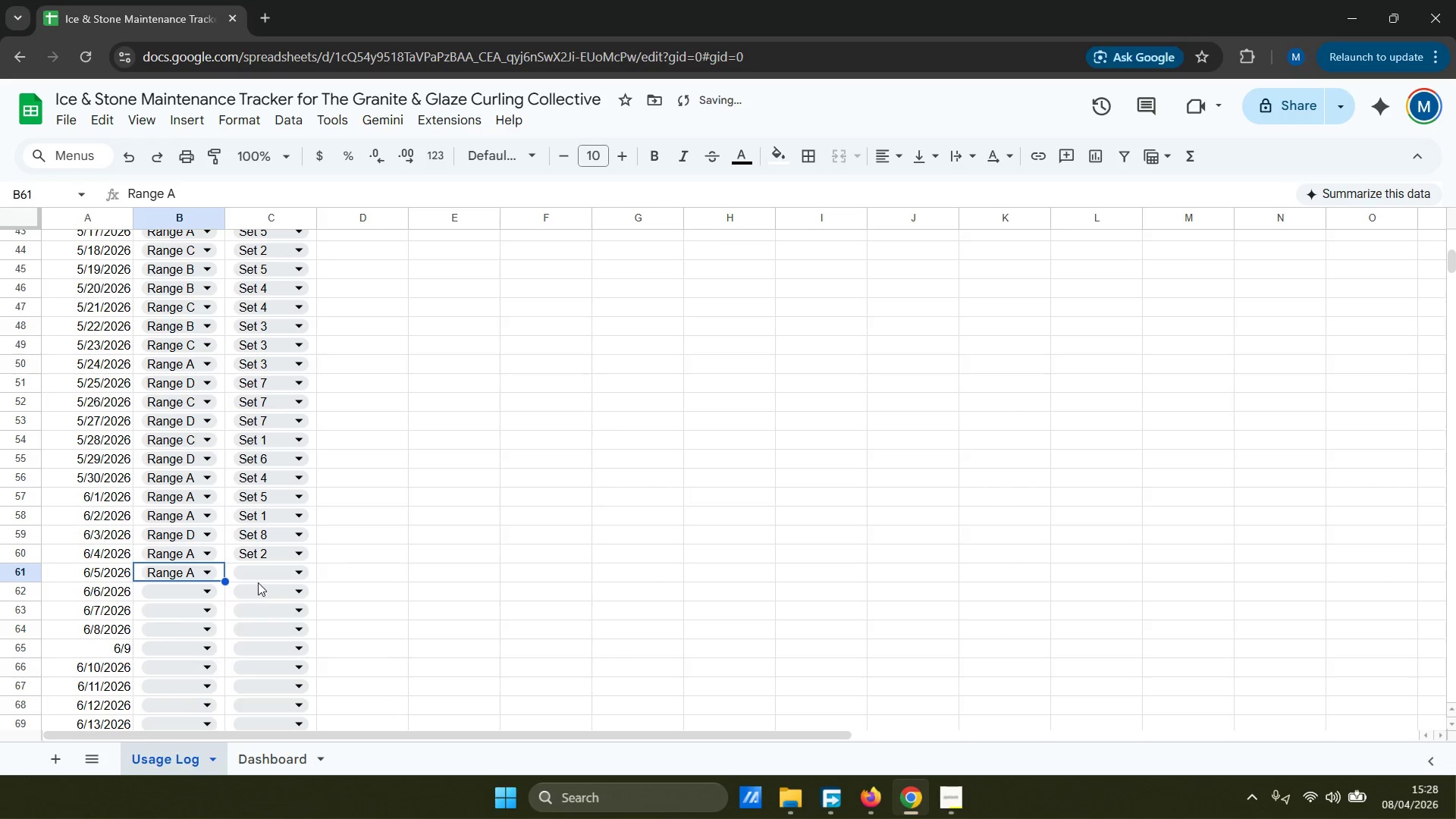 
left_click([268, 578])
 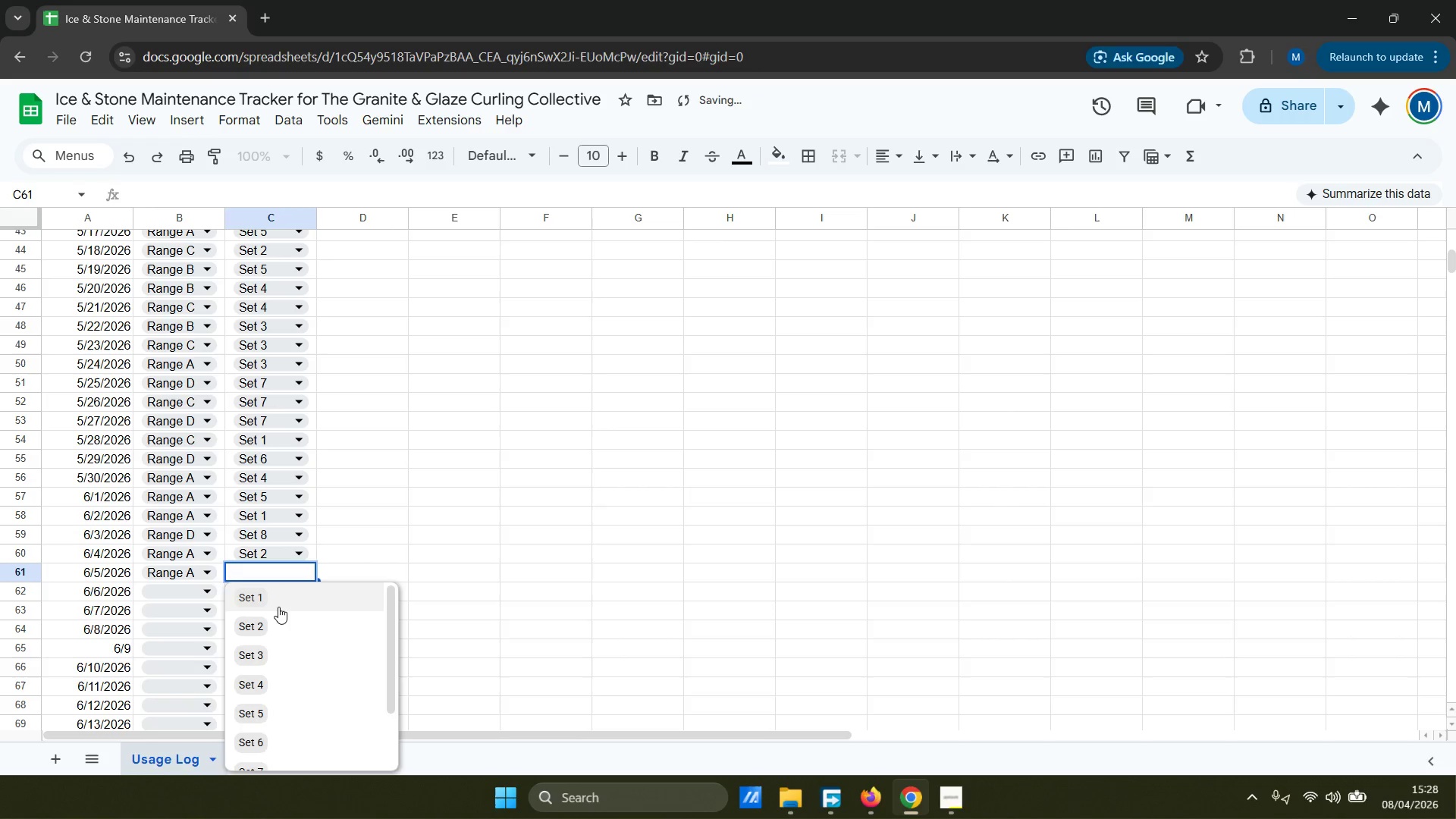 
left_click([276, 602])
 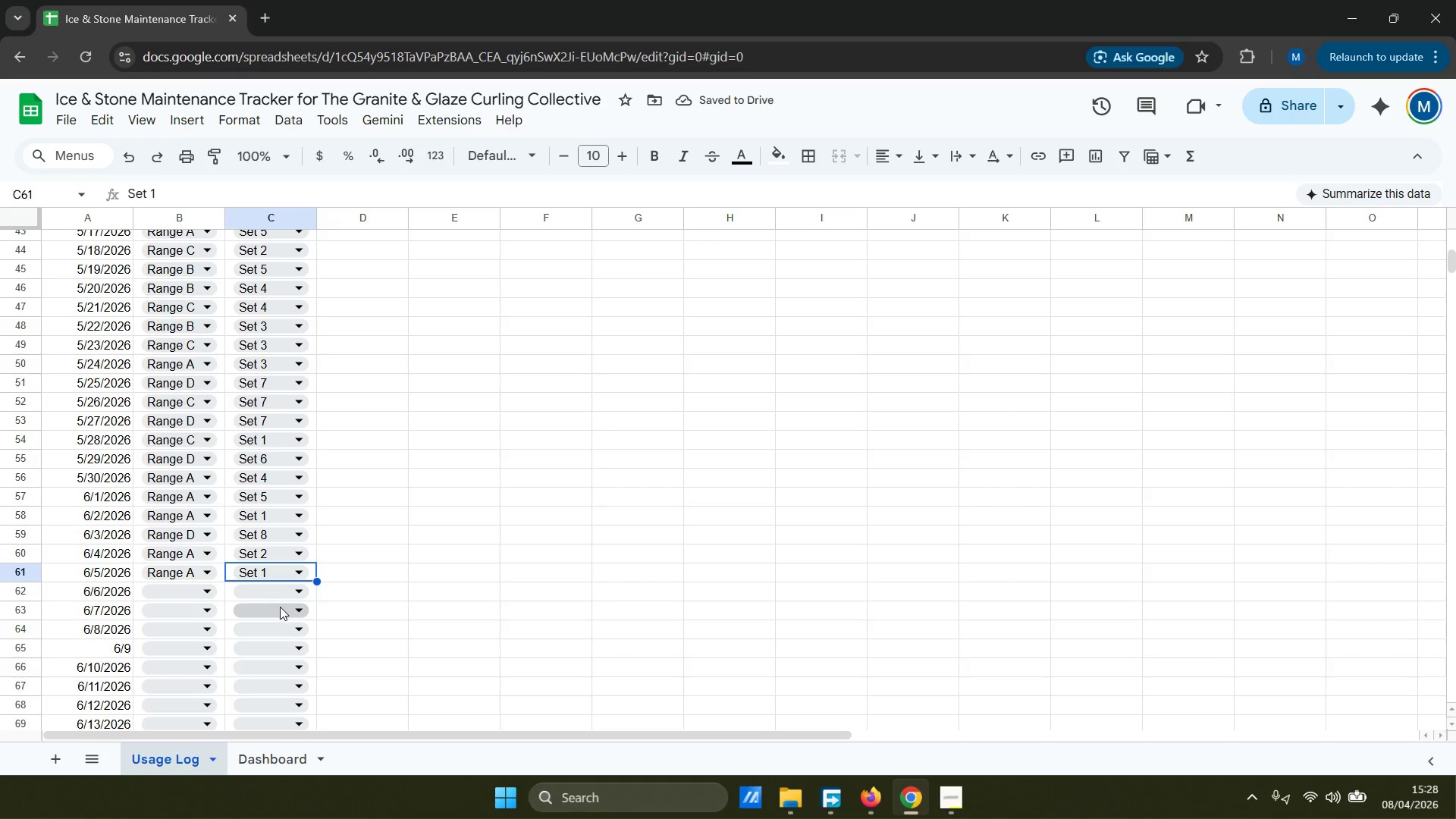 
left_click([277, 588])
 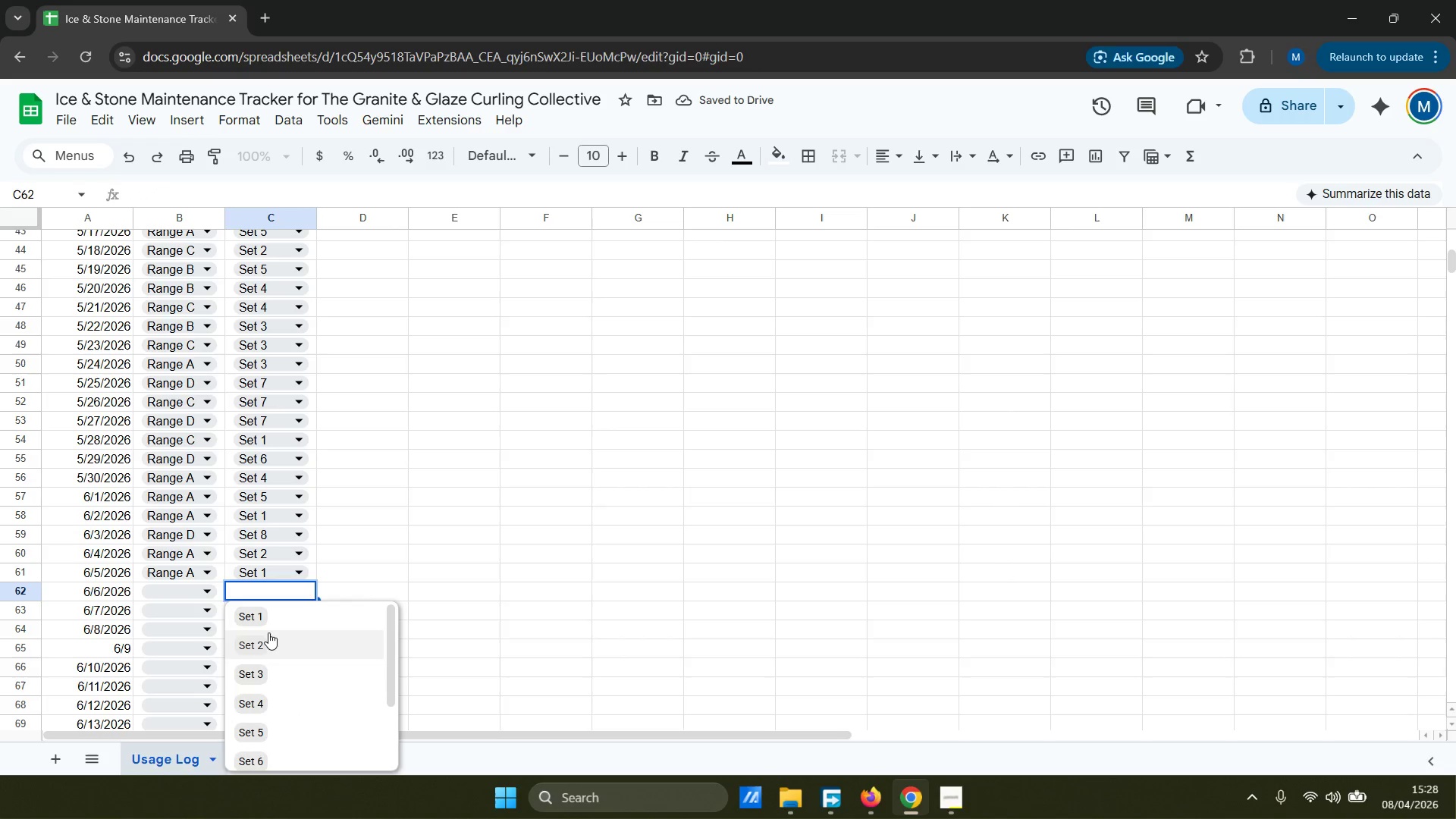 
scroll: coordinate [265, 707], scroll_direction: down, amount: 4.0
 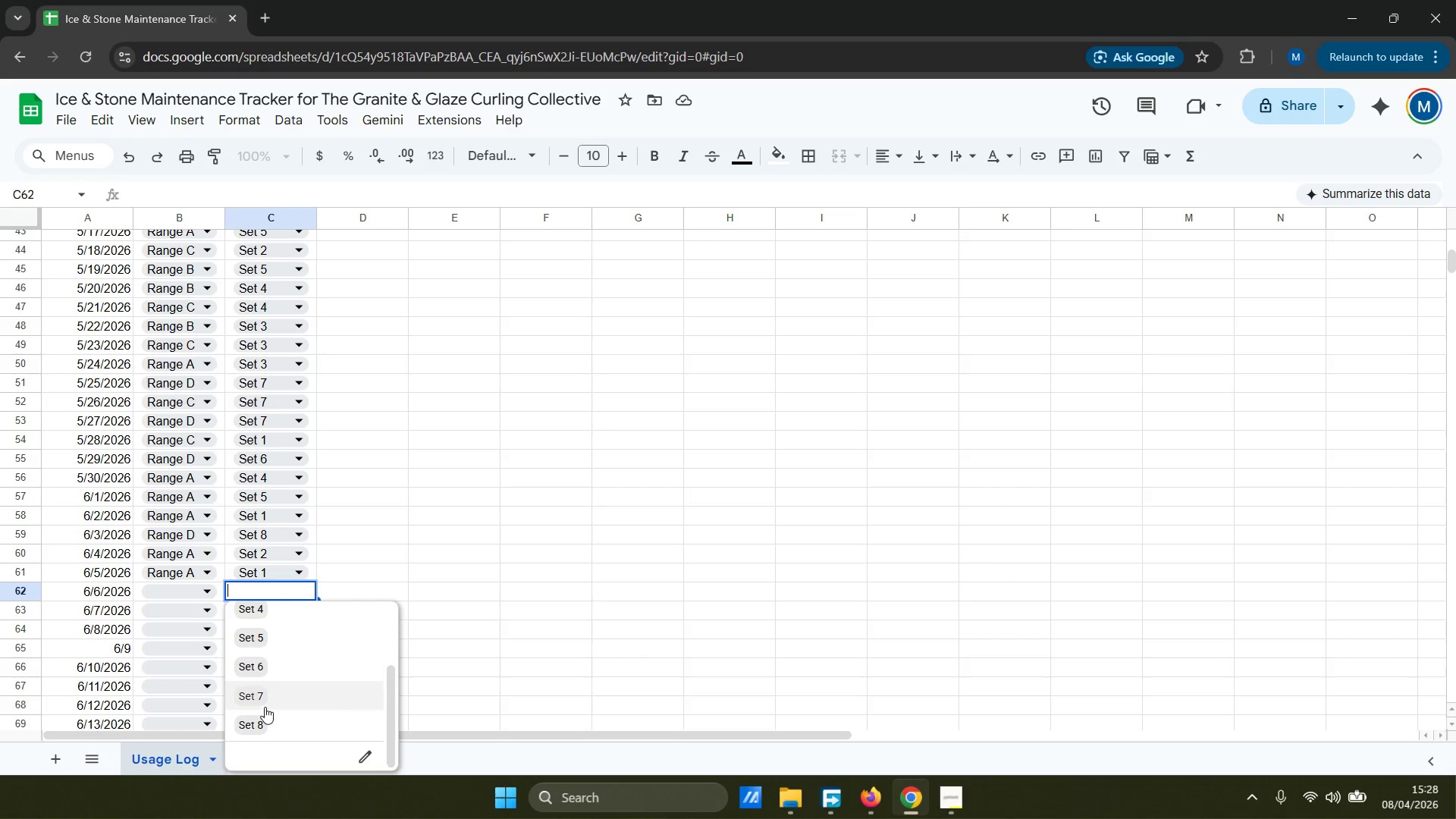 
left_click([269, 726])
 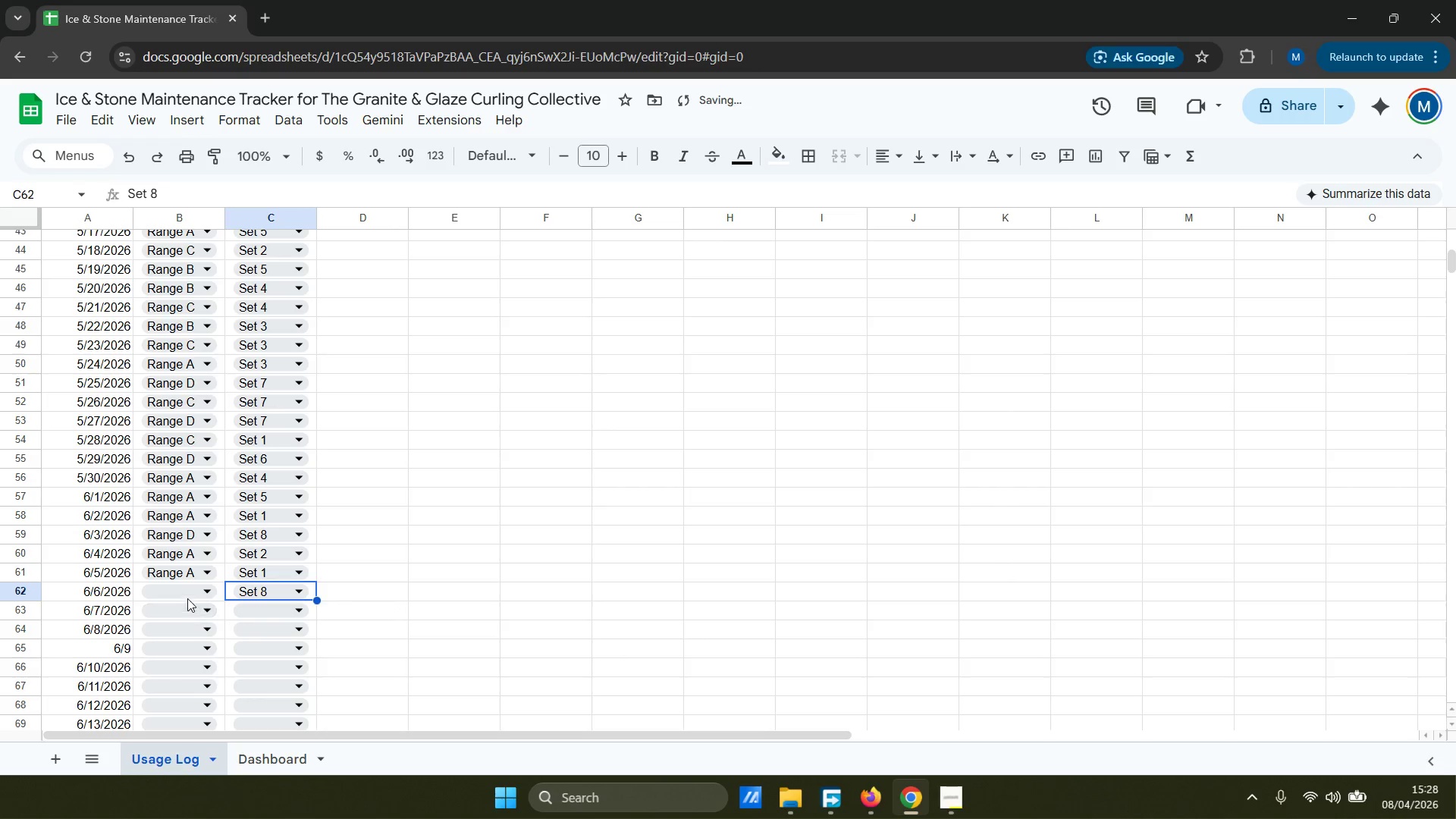 
left_click([187, 593])
 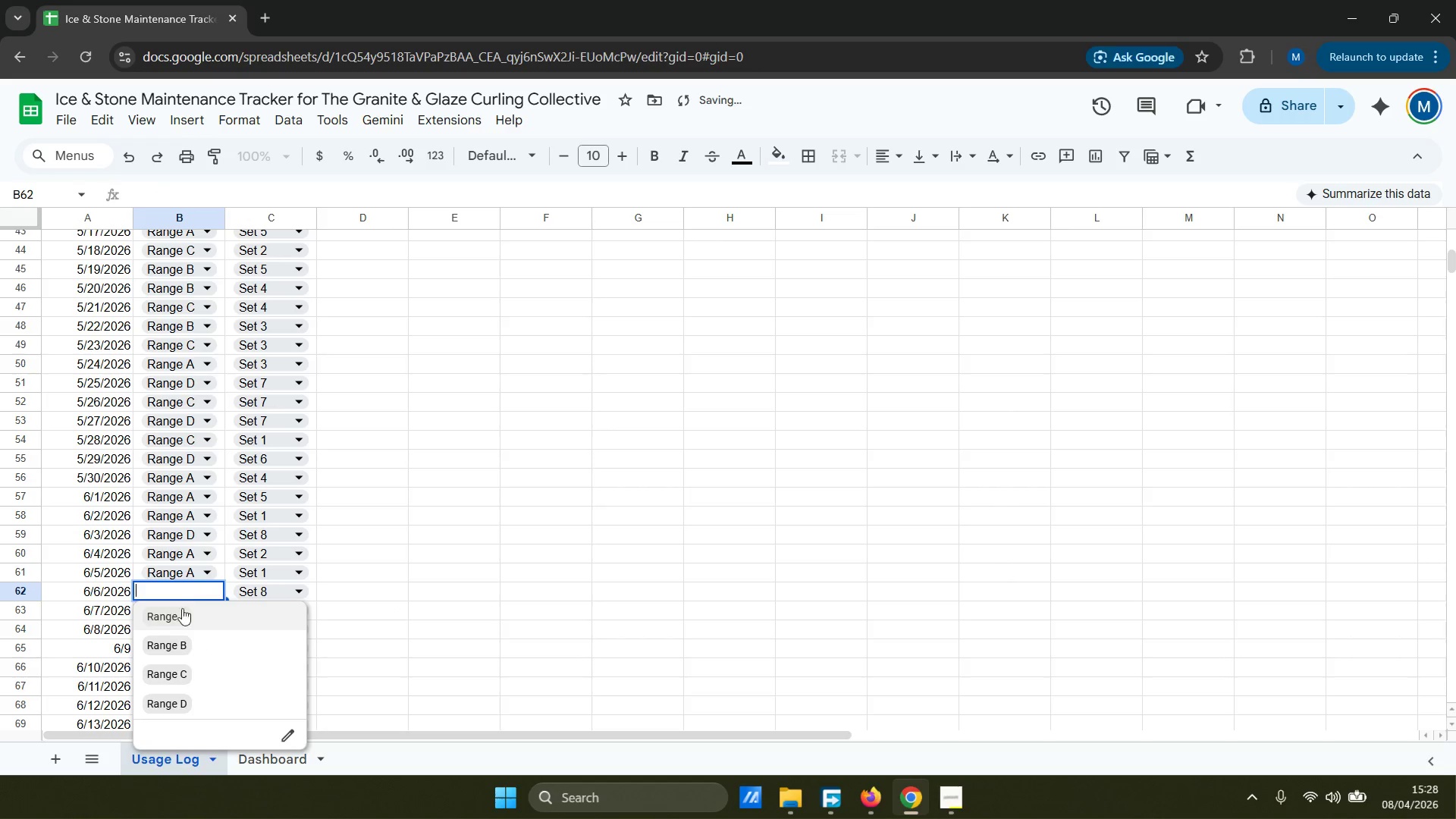 
left_click([180, 618])
 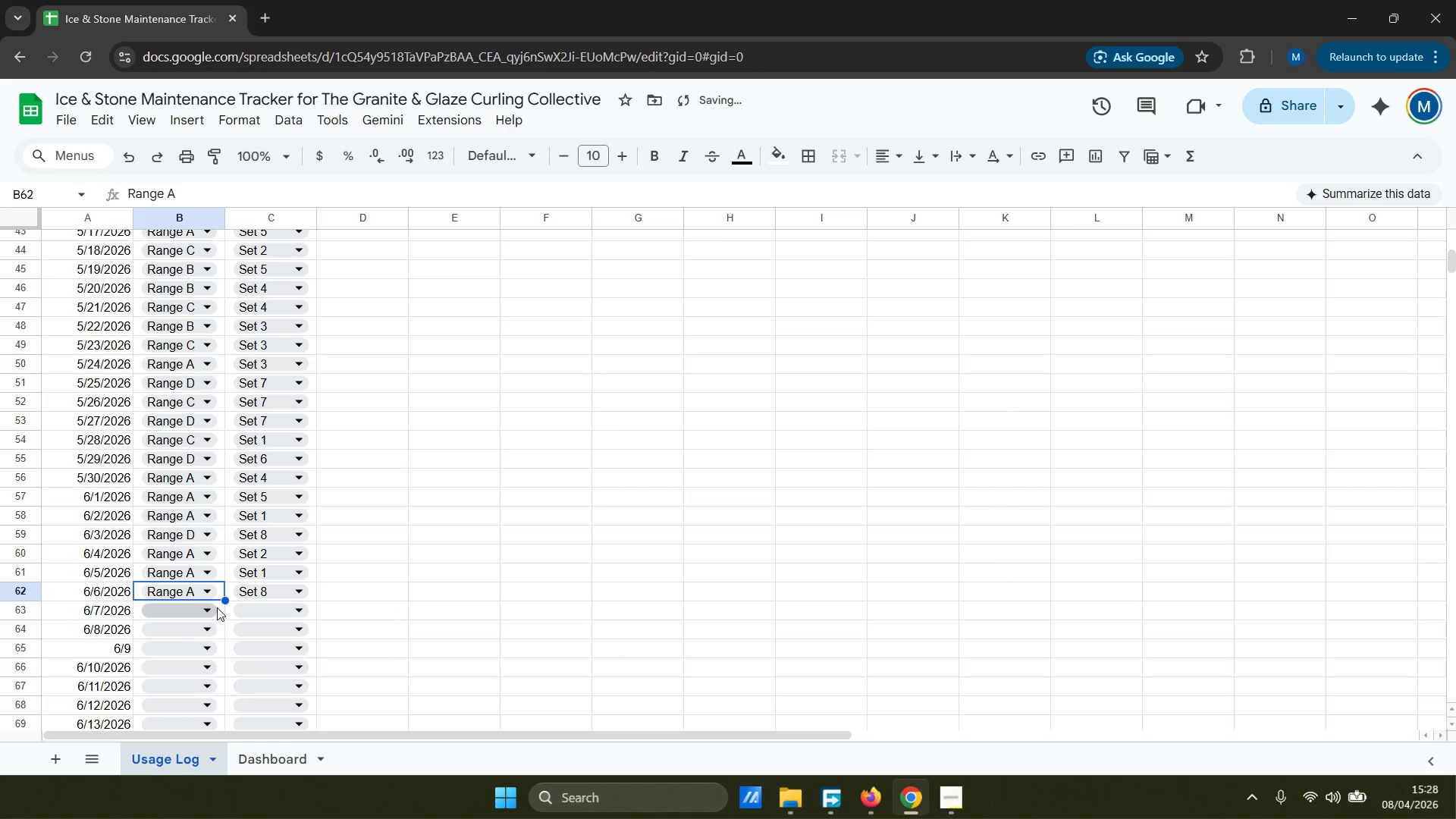 
left_click([208, 610])
 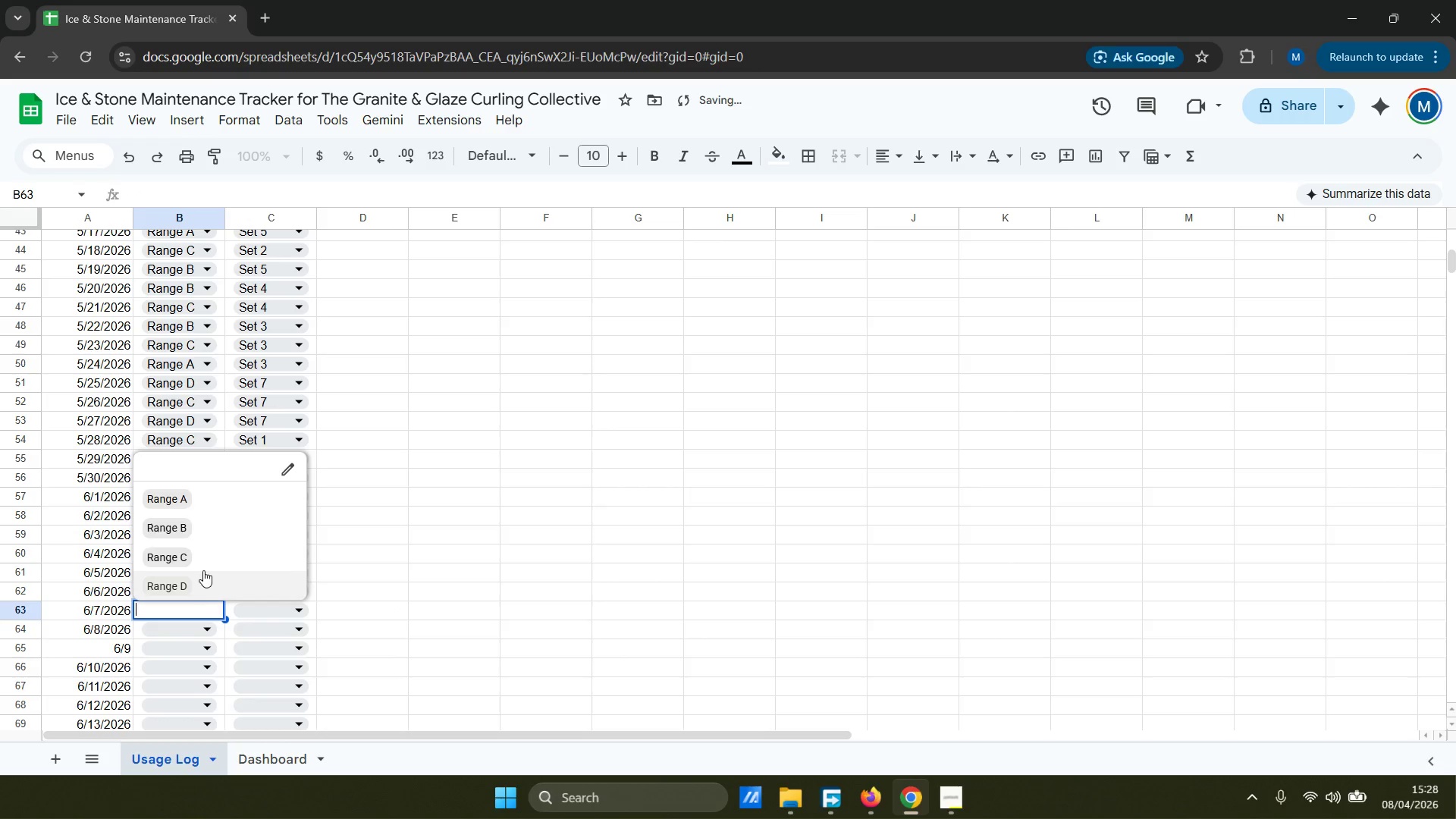 
left_click([203, 566])
 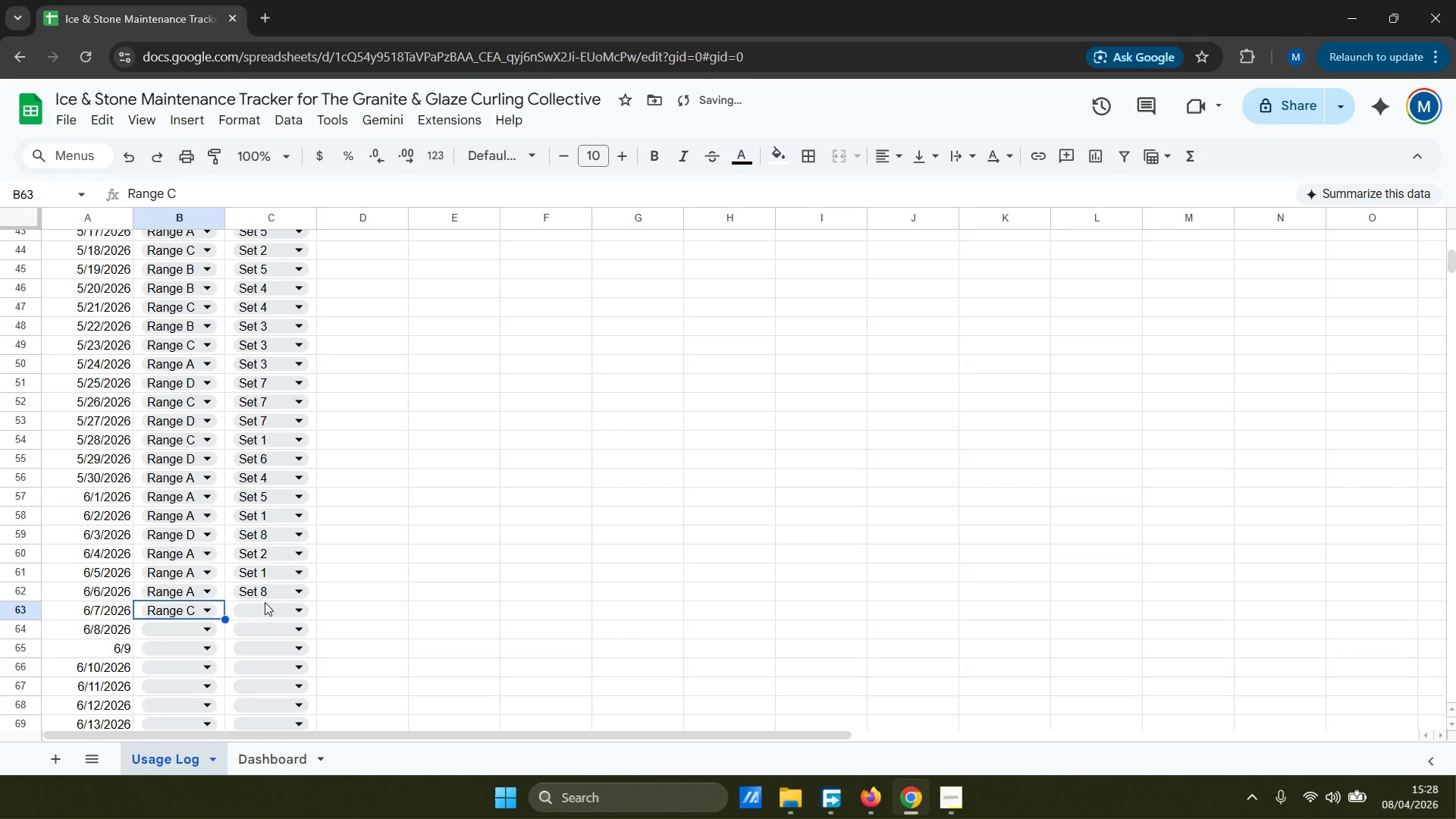 
left_click([268, 607])
 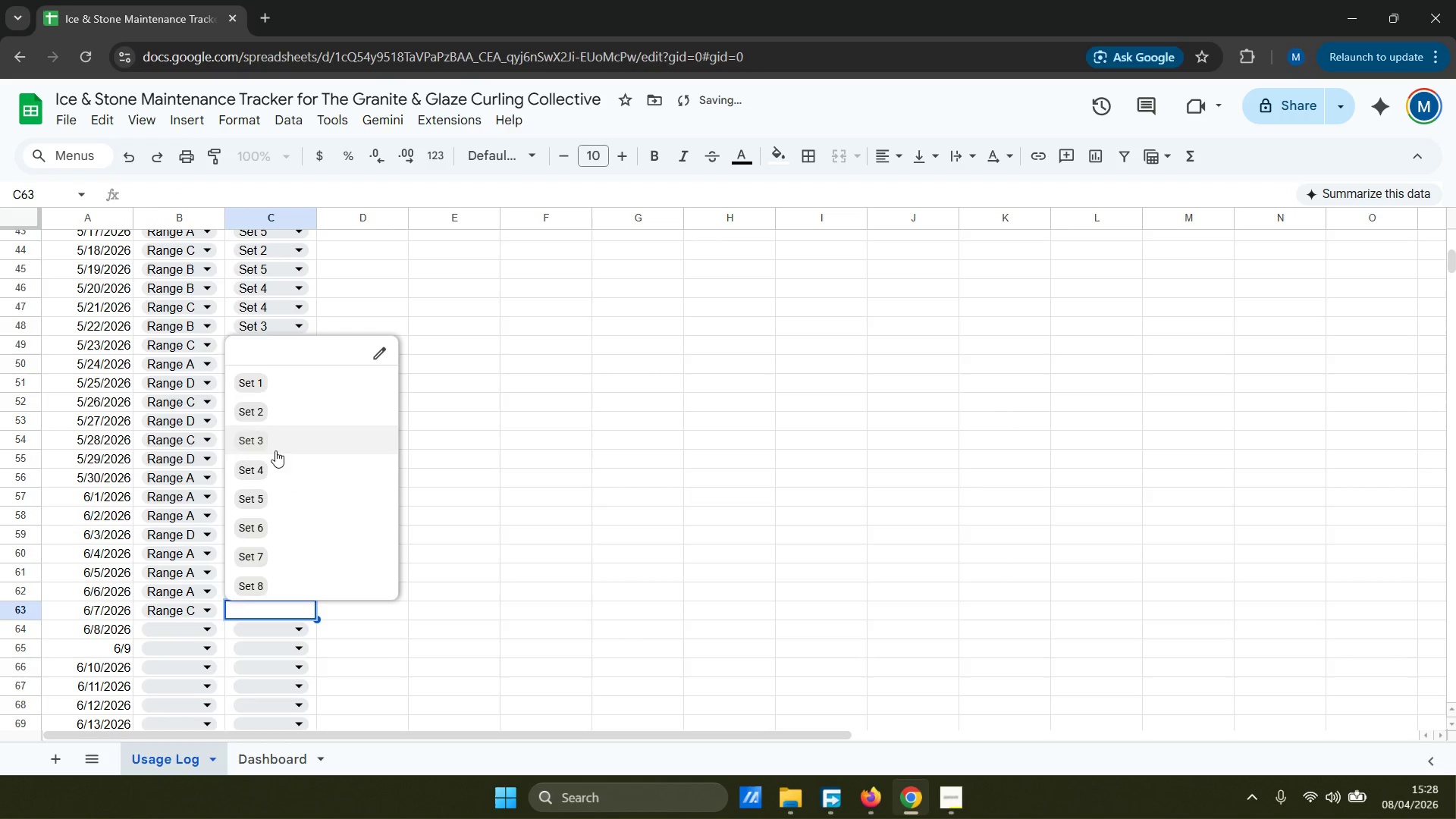 
left_click([295, 384])
 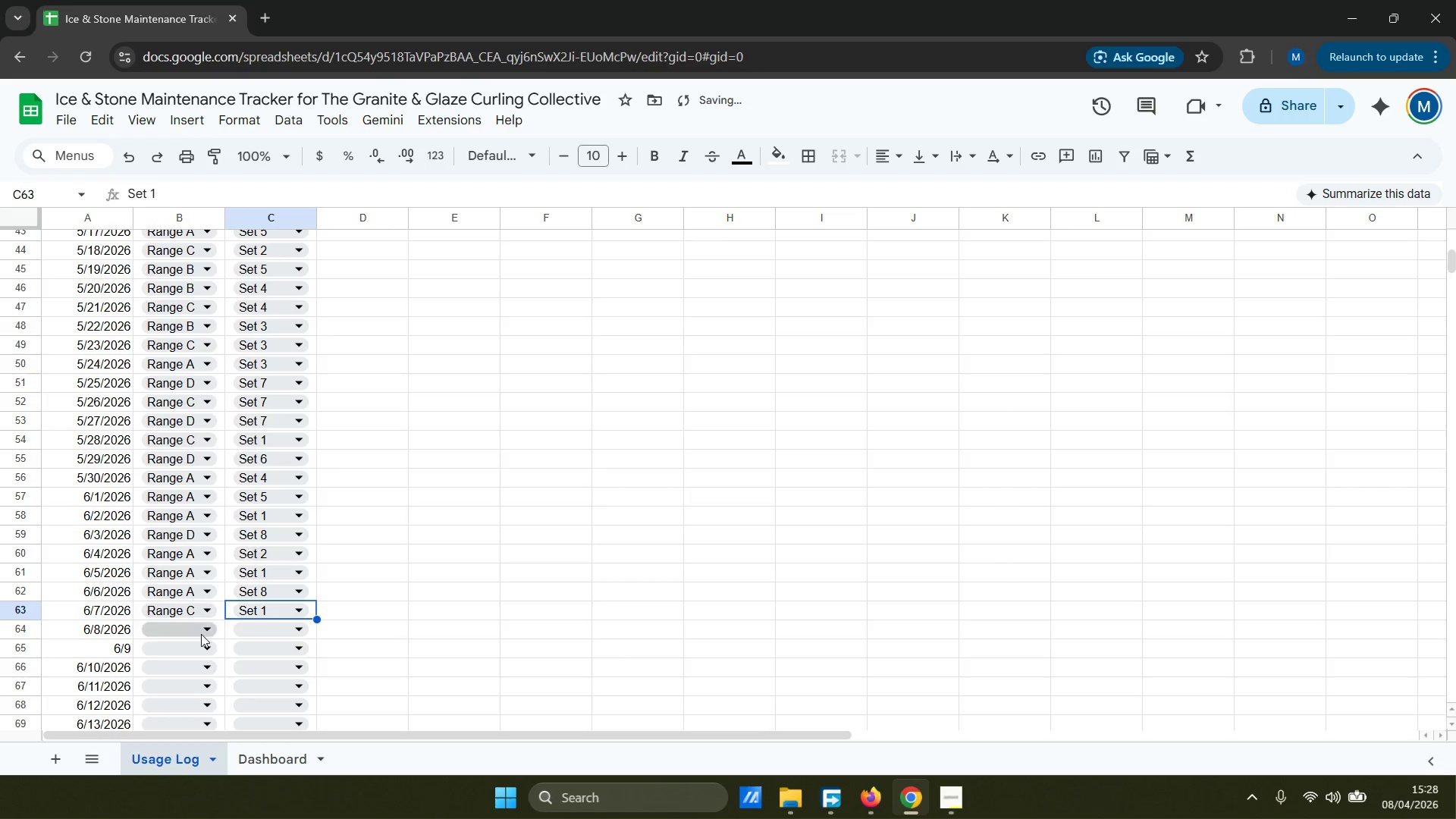 
left_click([195, 635])
 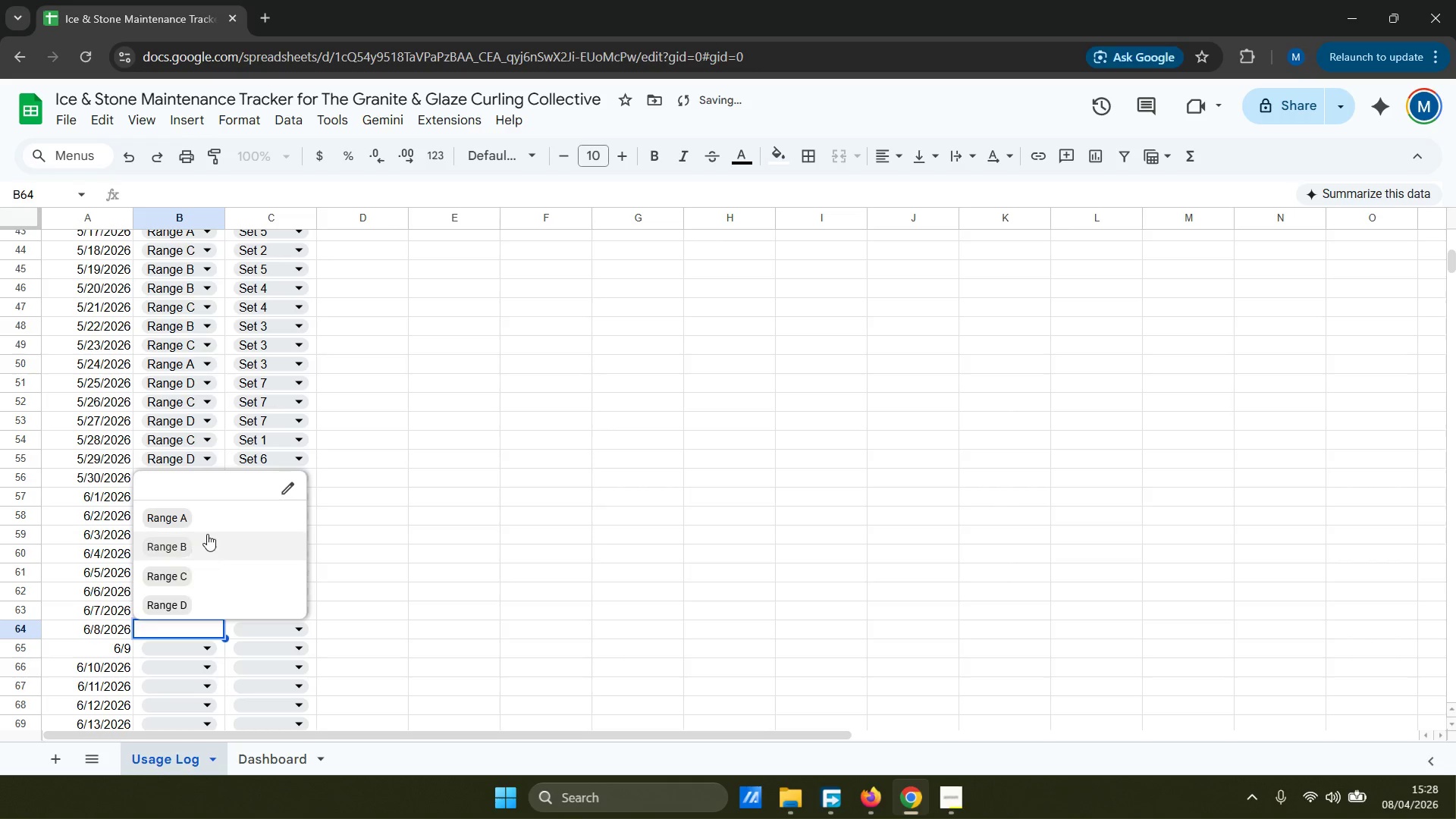 
left_click([213, 519])
 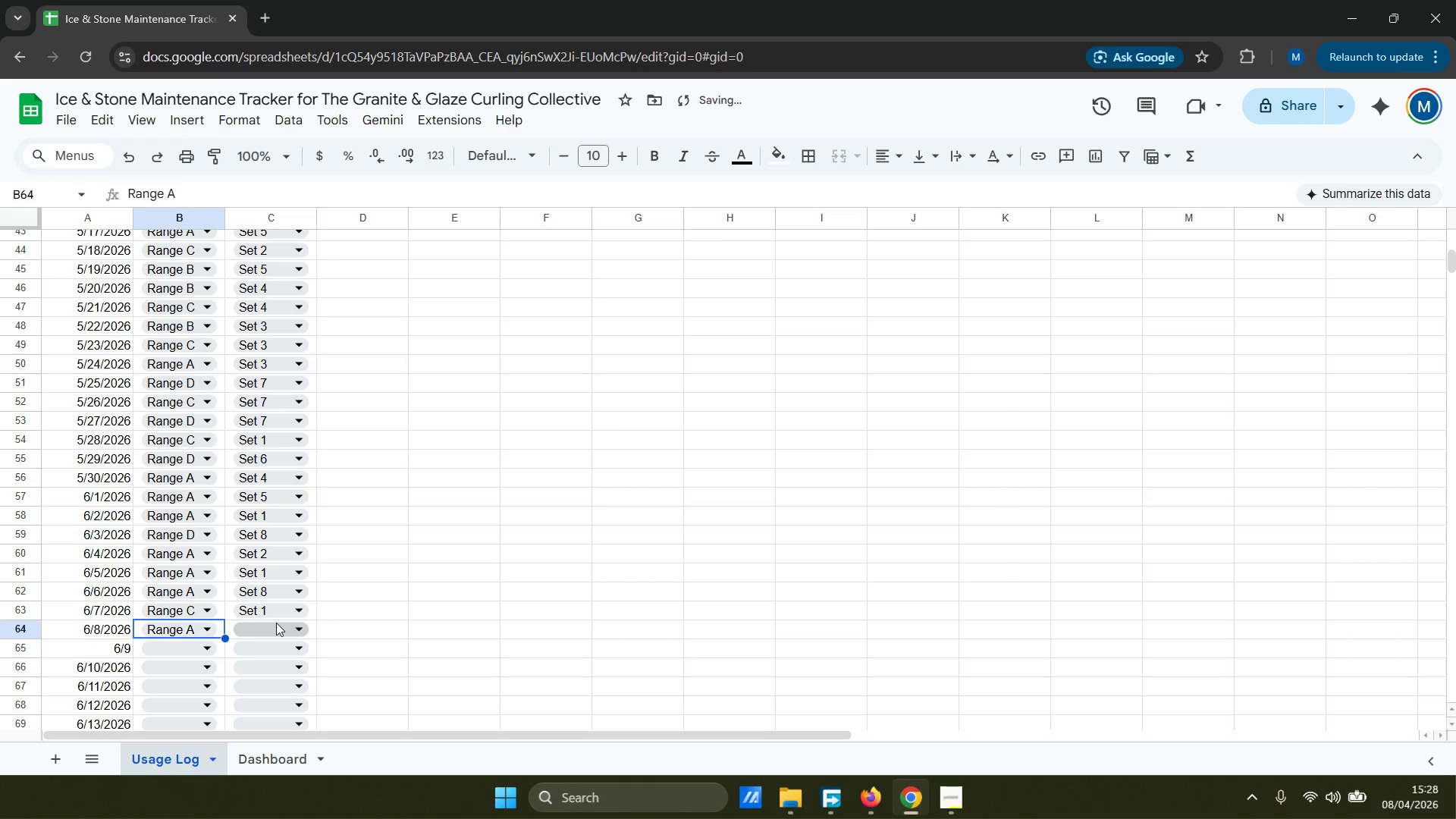 
left_click([278, 623])
 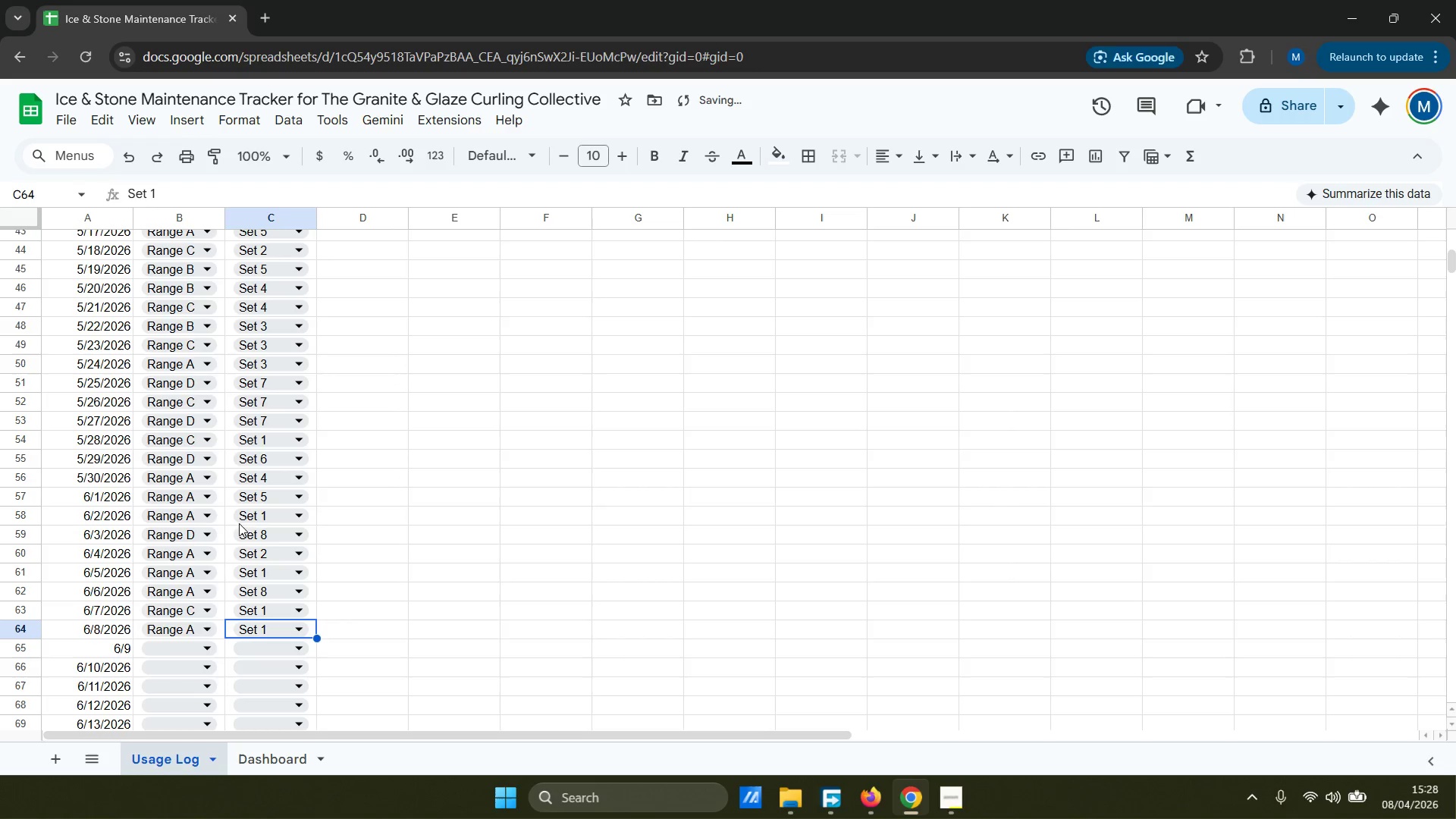 
left_click([208, 648])
 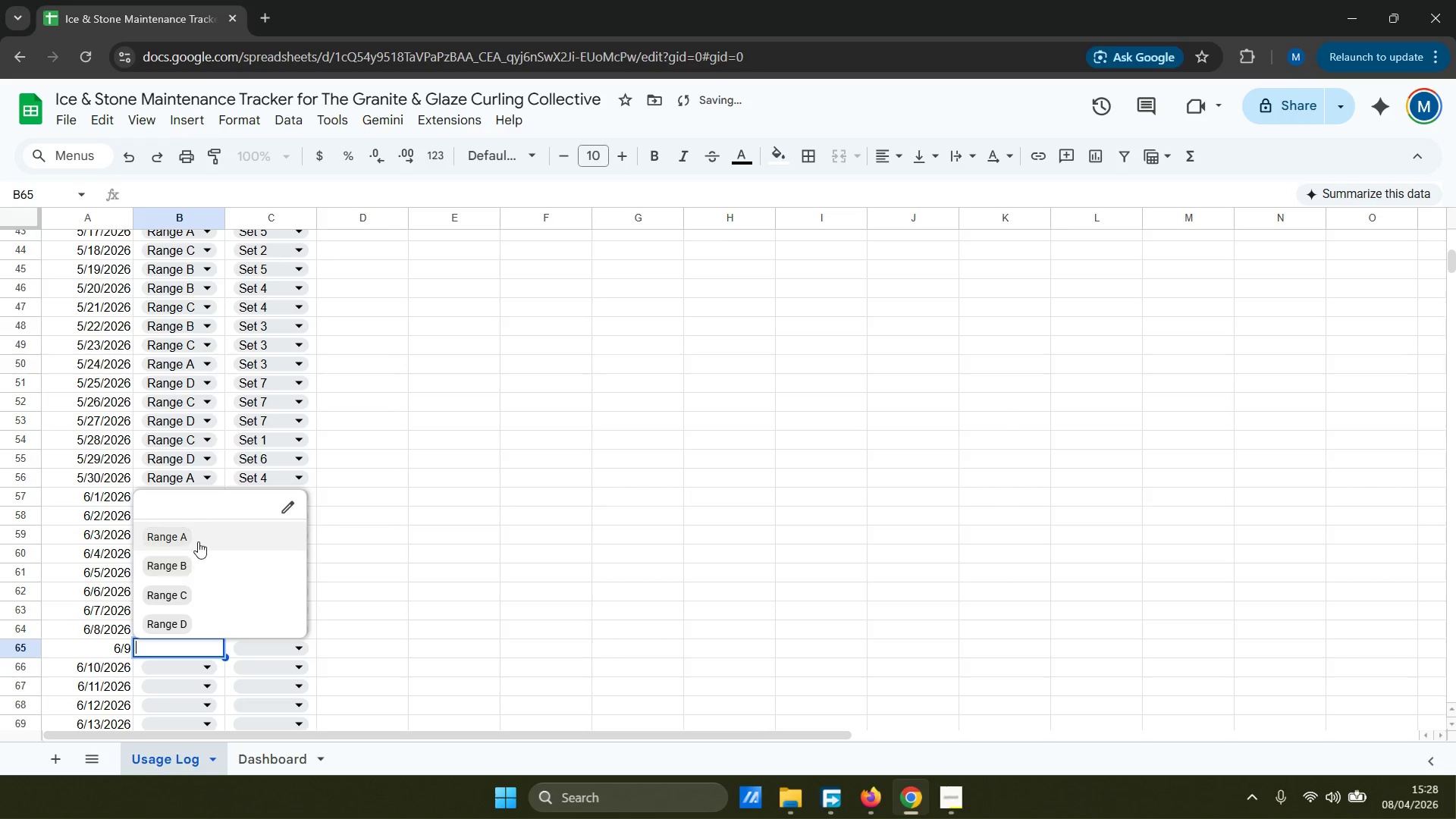 
left_click([198, 532])
 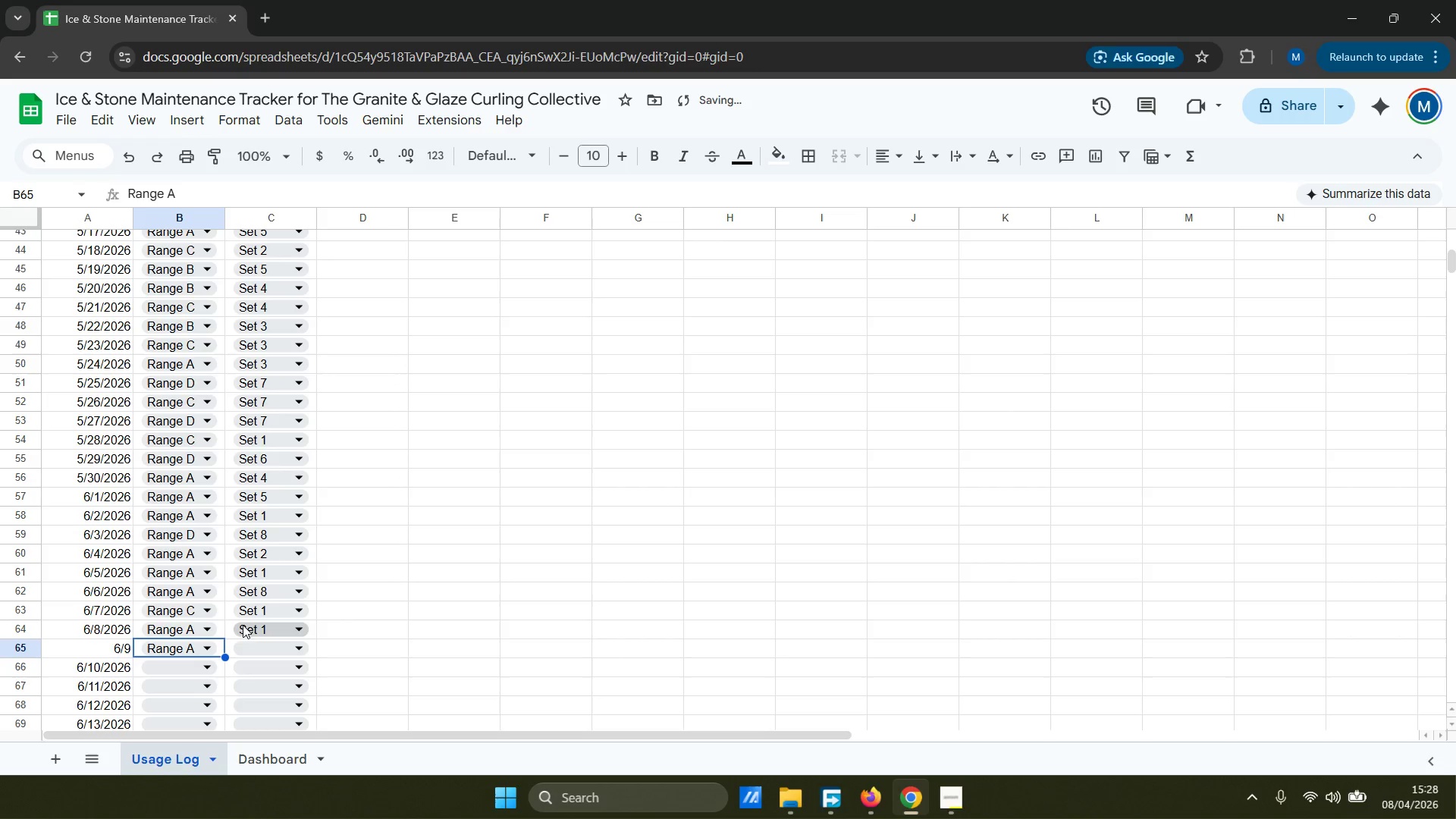 
left_click([254, 648])
 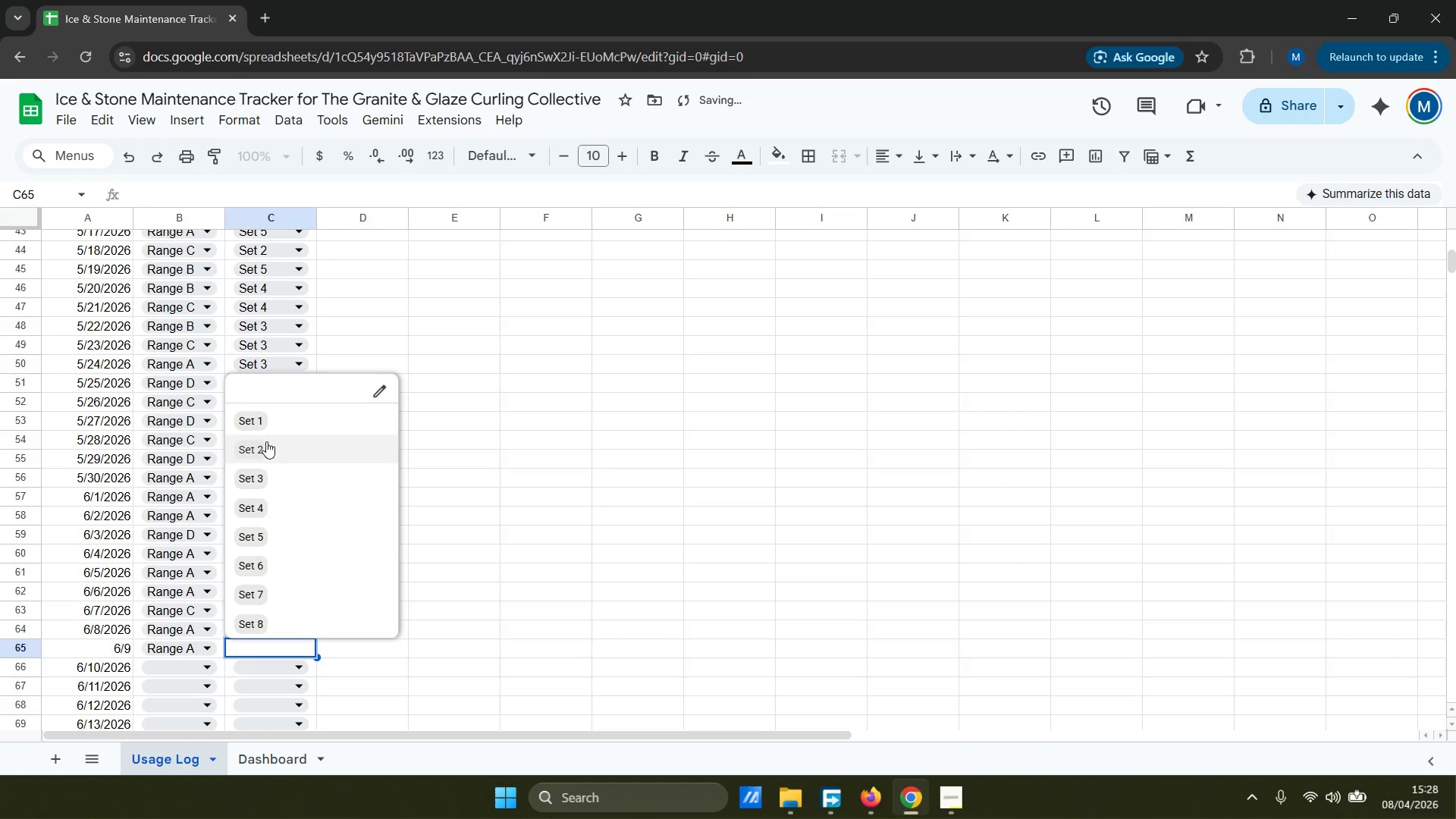 
left_click([271, 428])
 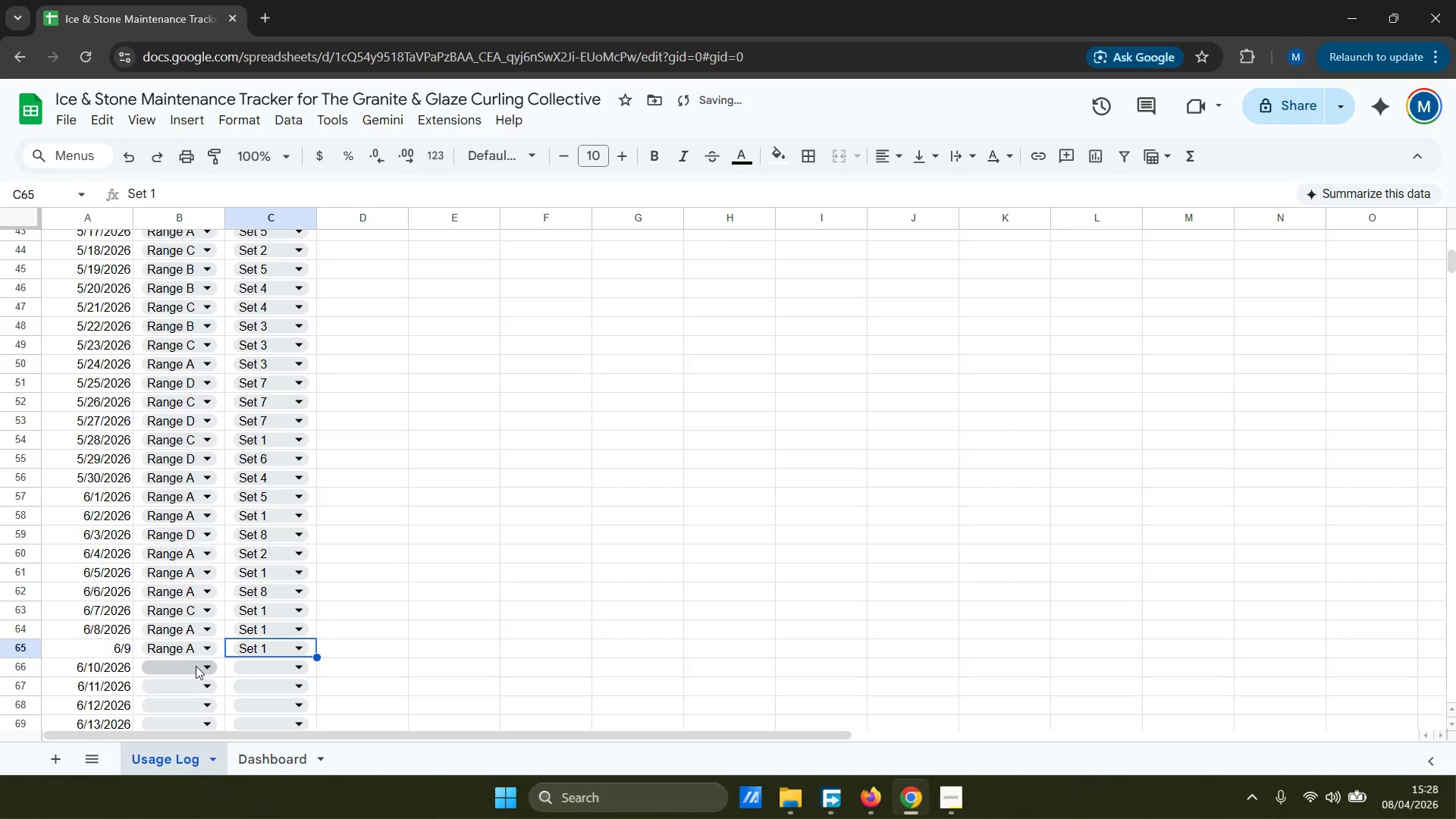 
left_click([196, 666])
 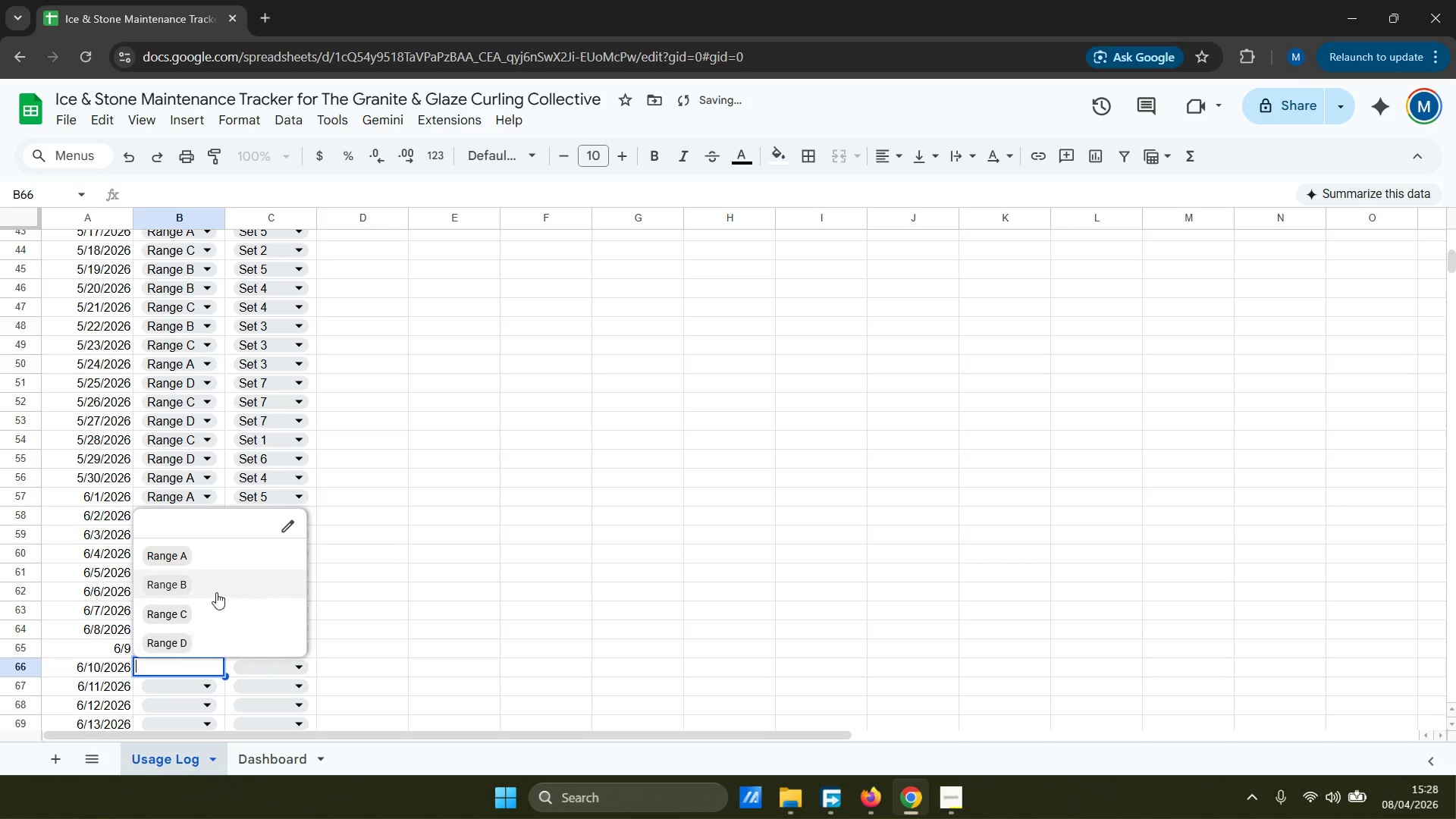 
left_click([216, 589])
 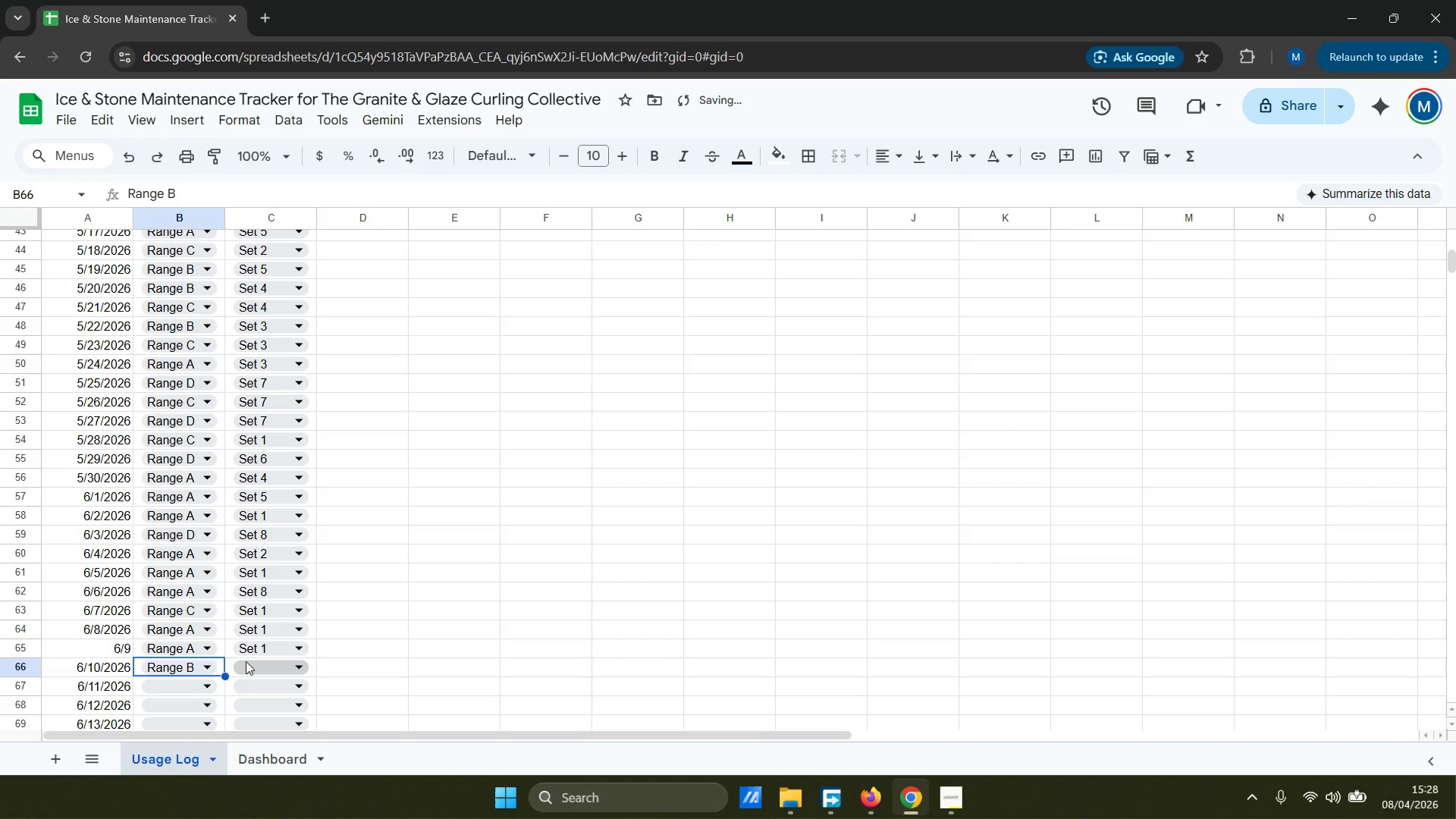 
left_click([257, 664])
 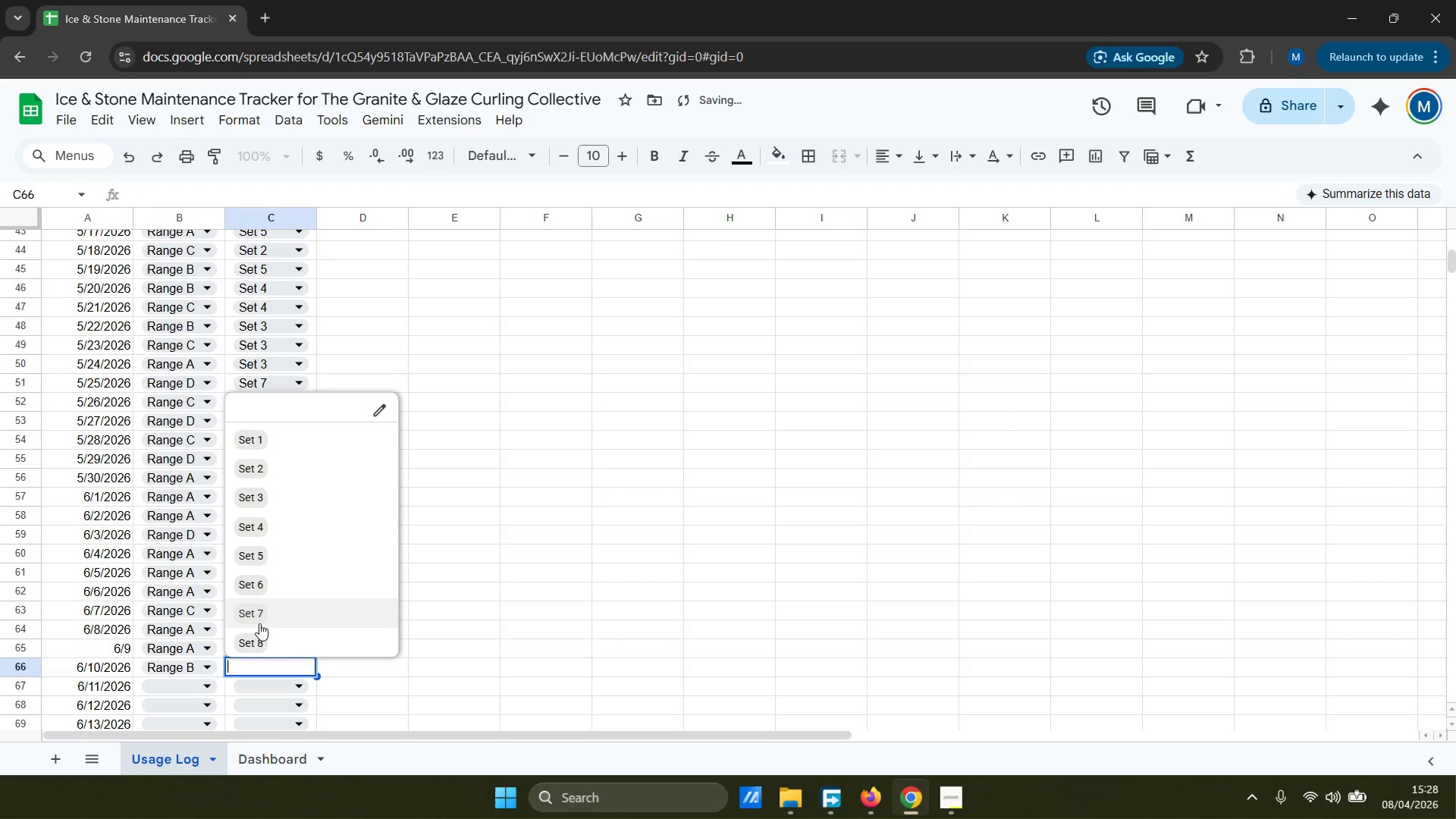 
left_click([259, 623])
 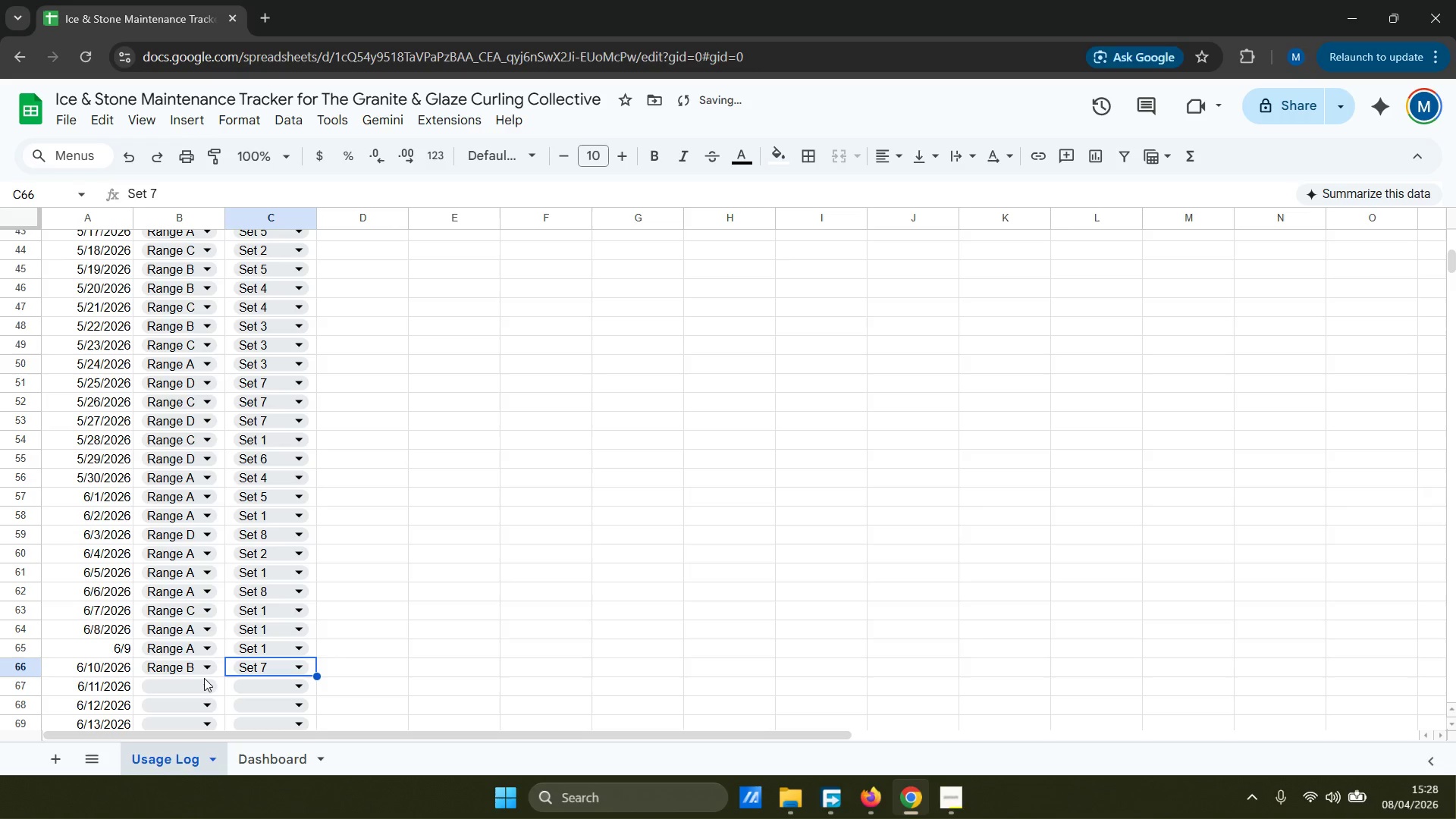 
left_click([199, 684])
 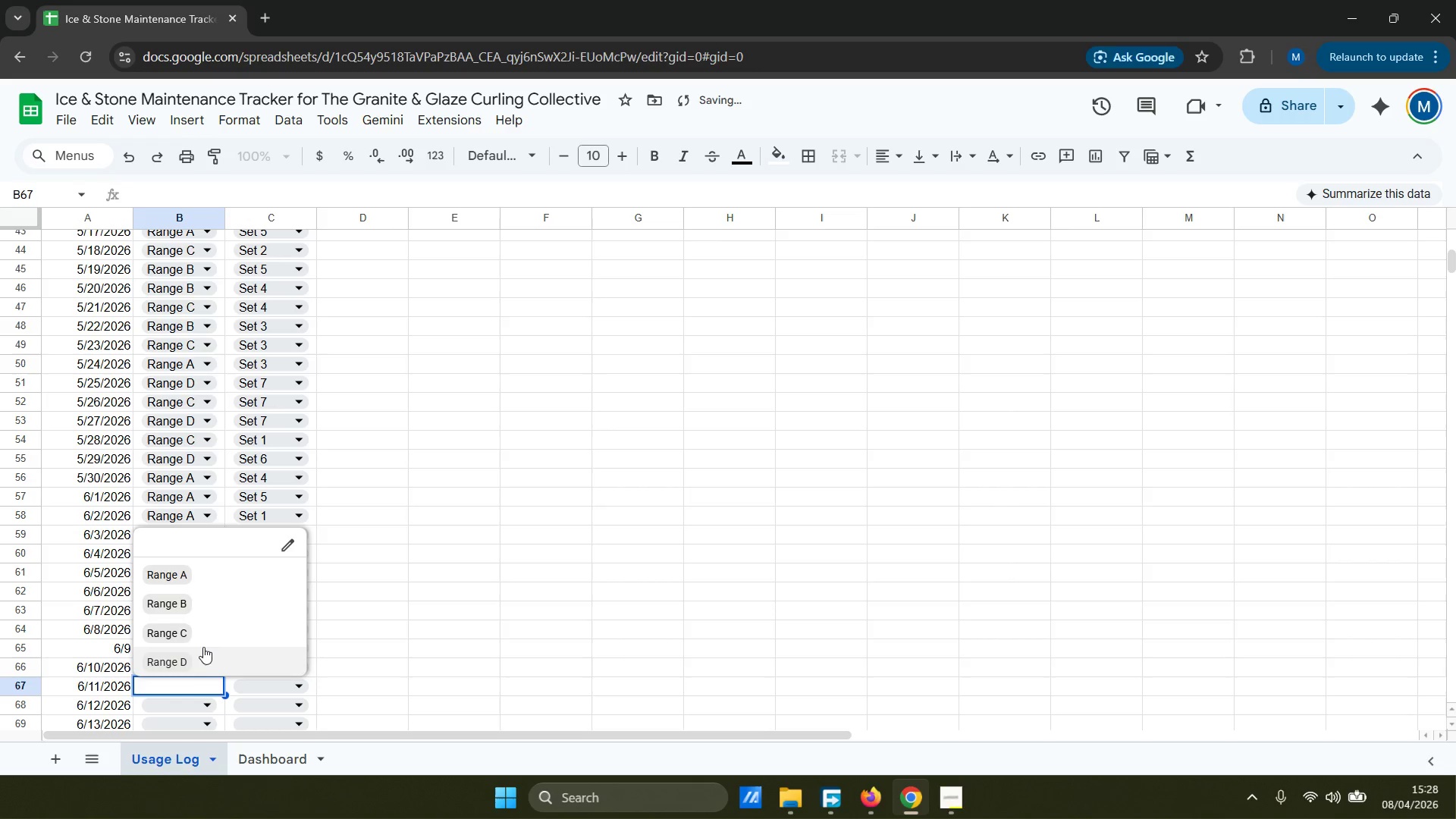 
left_click([203, 651])
 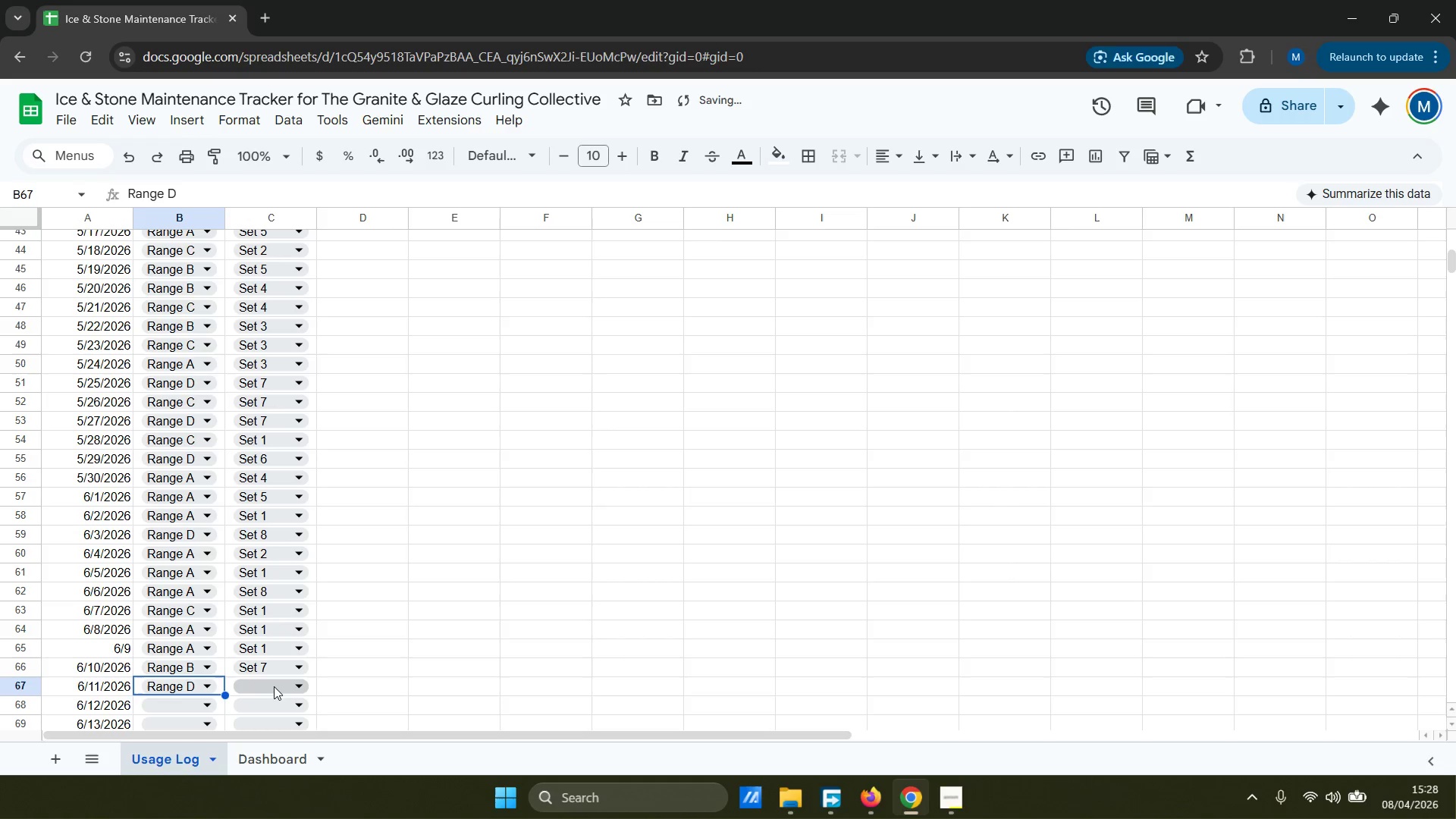 
left_click([274, 686])
 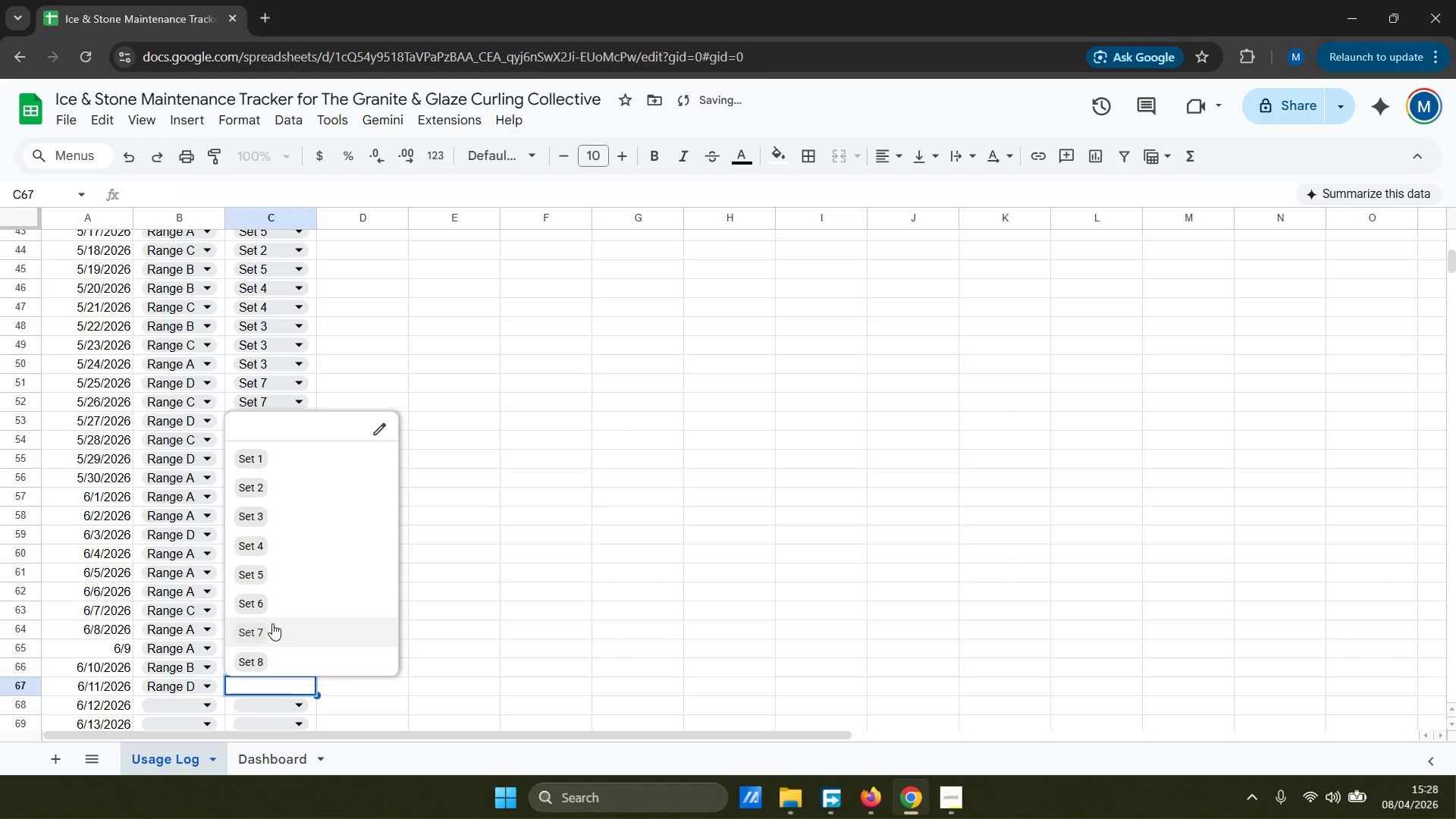 
left_click([272, 623])
 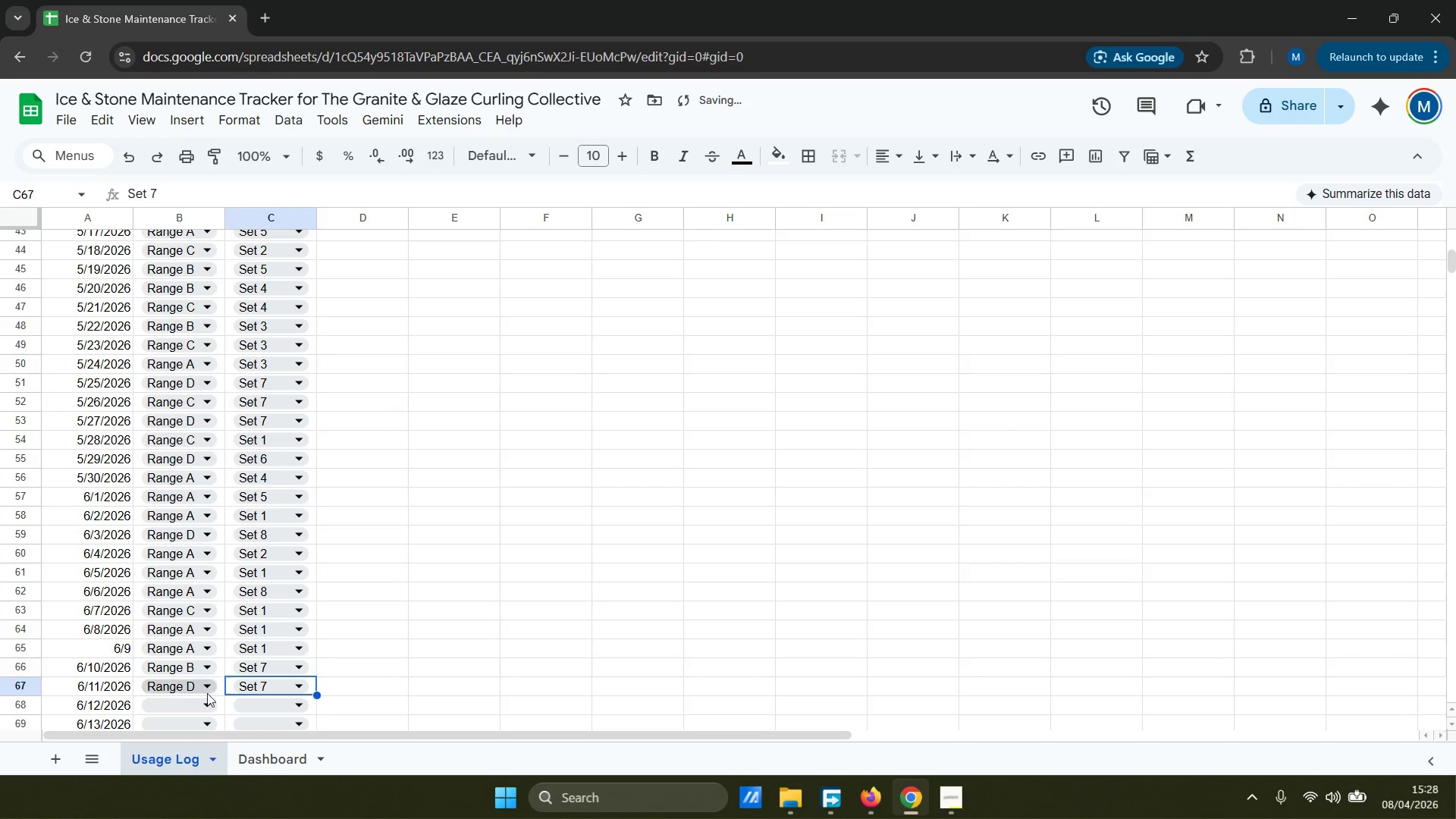 
left_click([200, 702])
 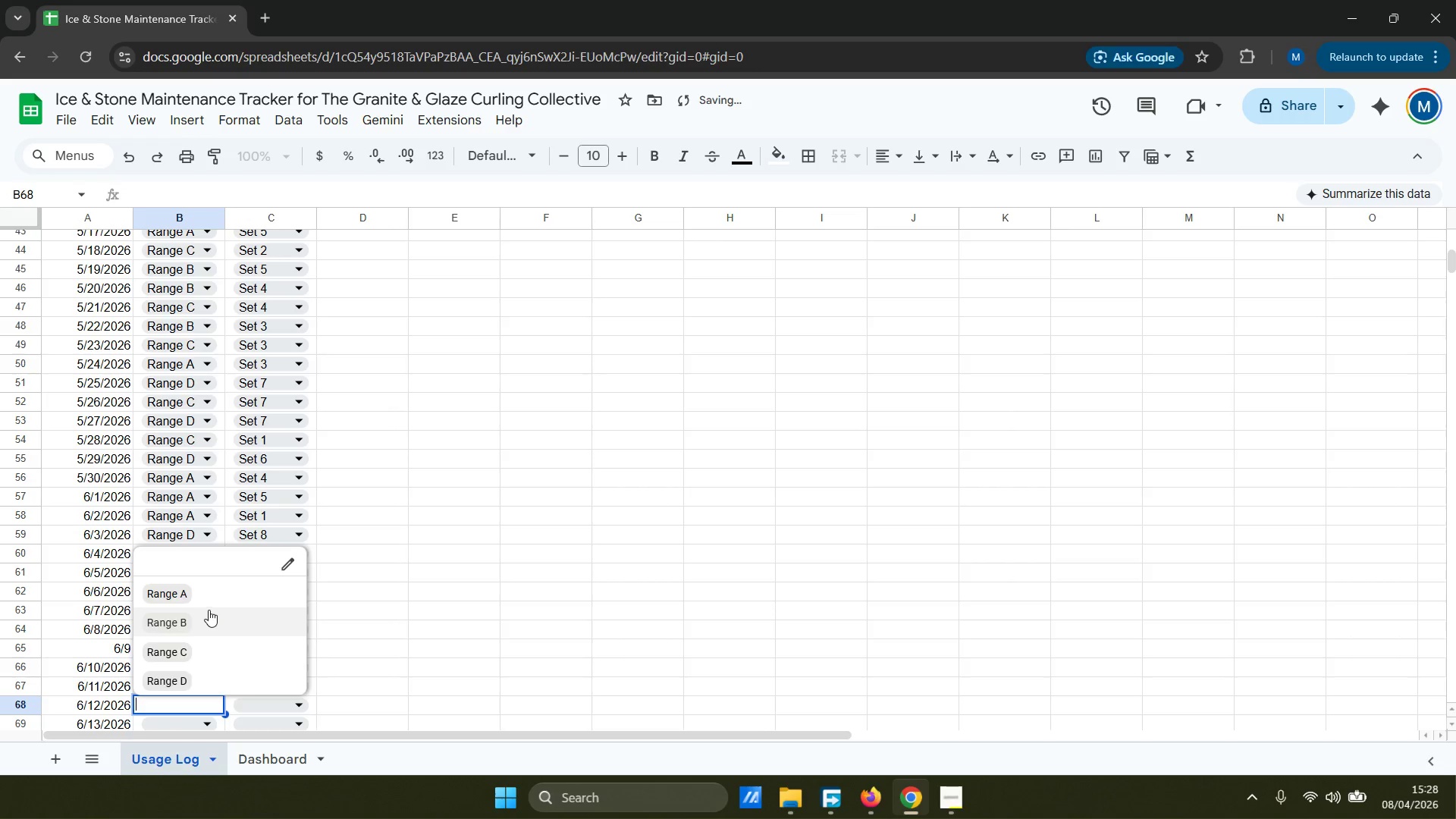 
double_click([209, 600])
 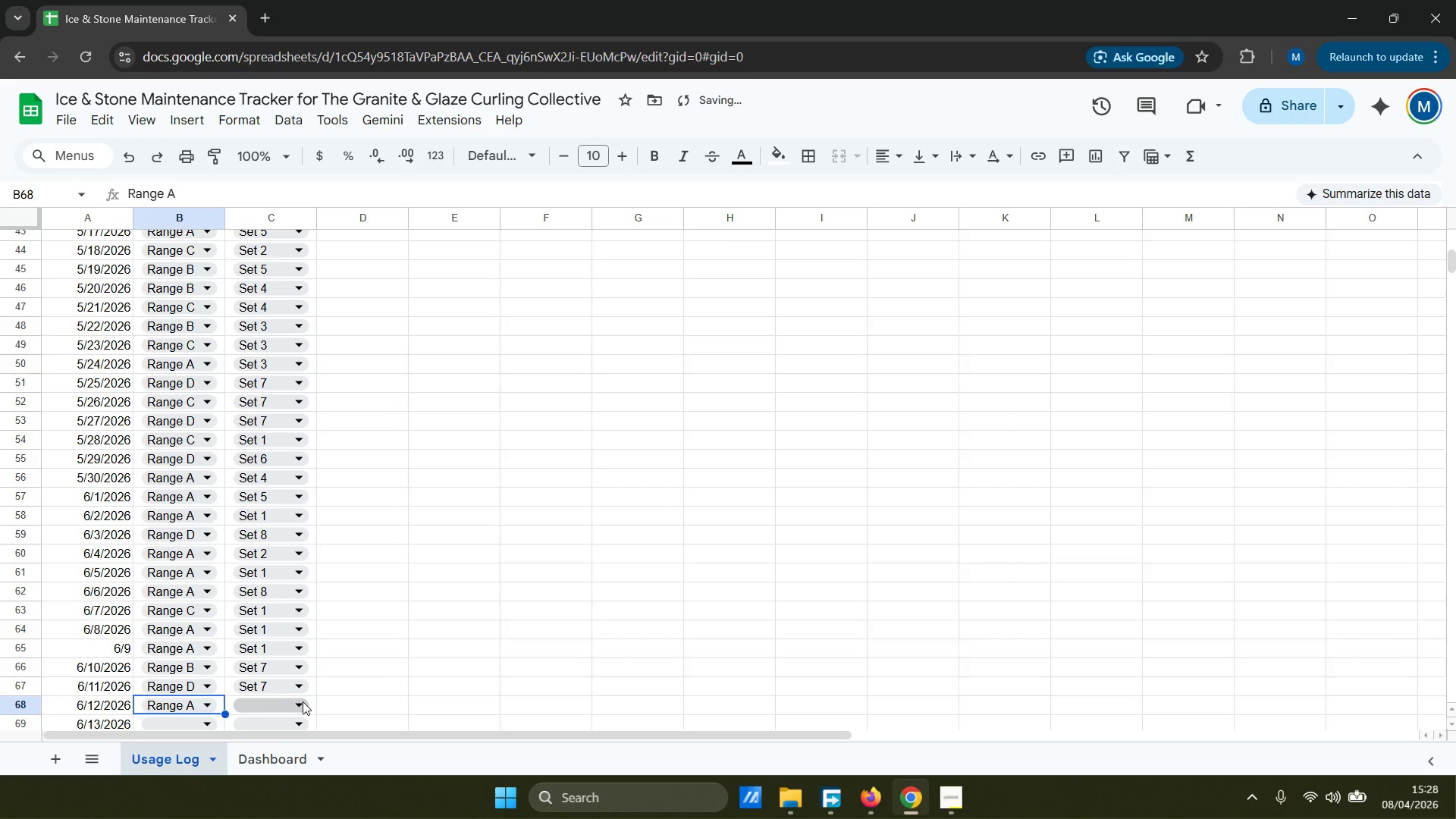 
left_click([303, 701])
 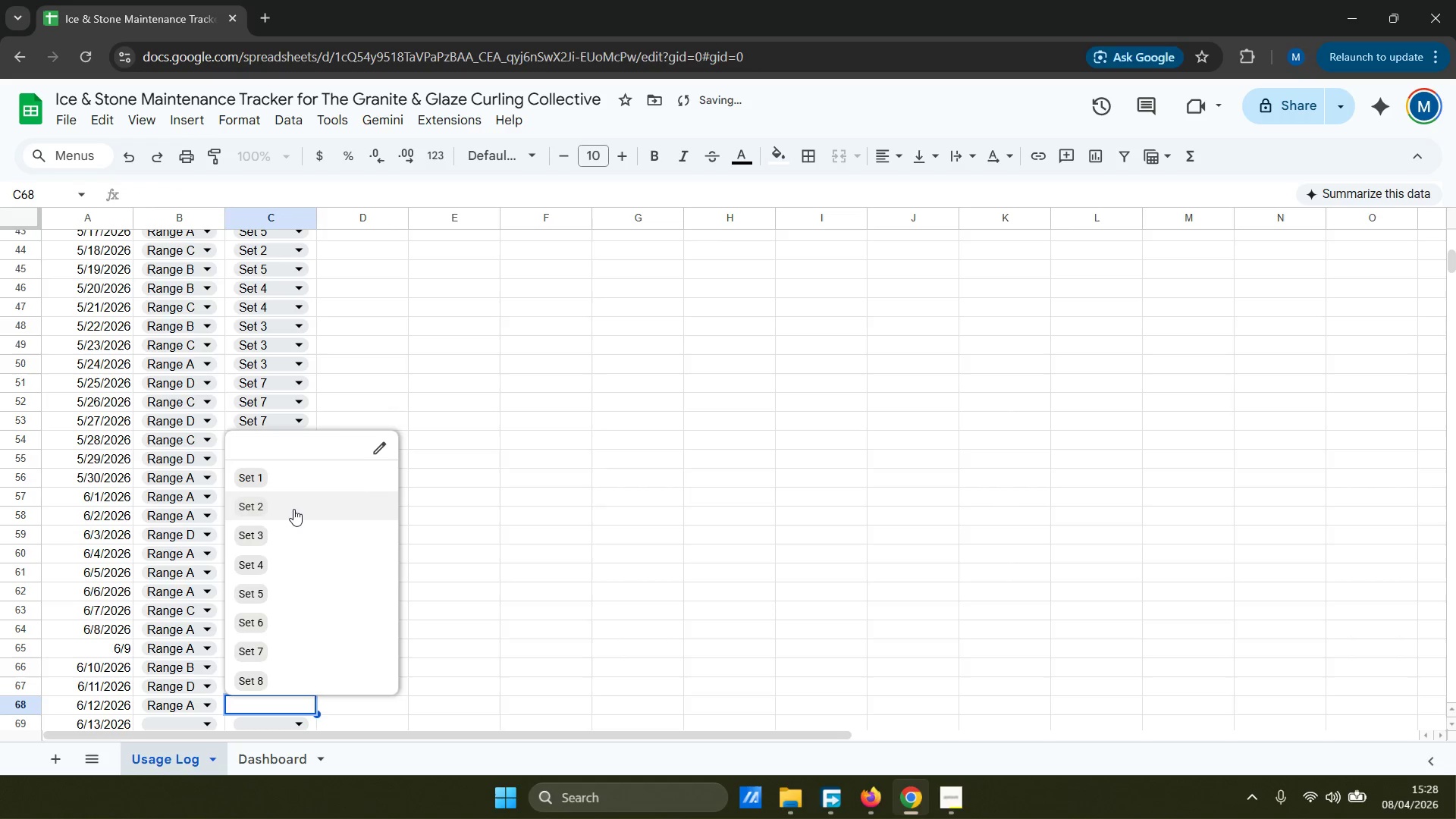 
left_click([295, 479])
 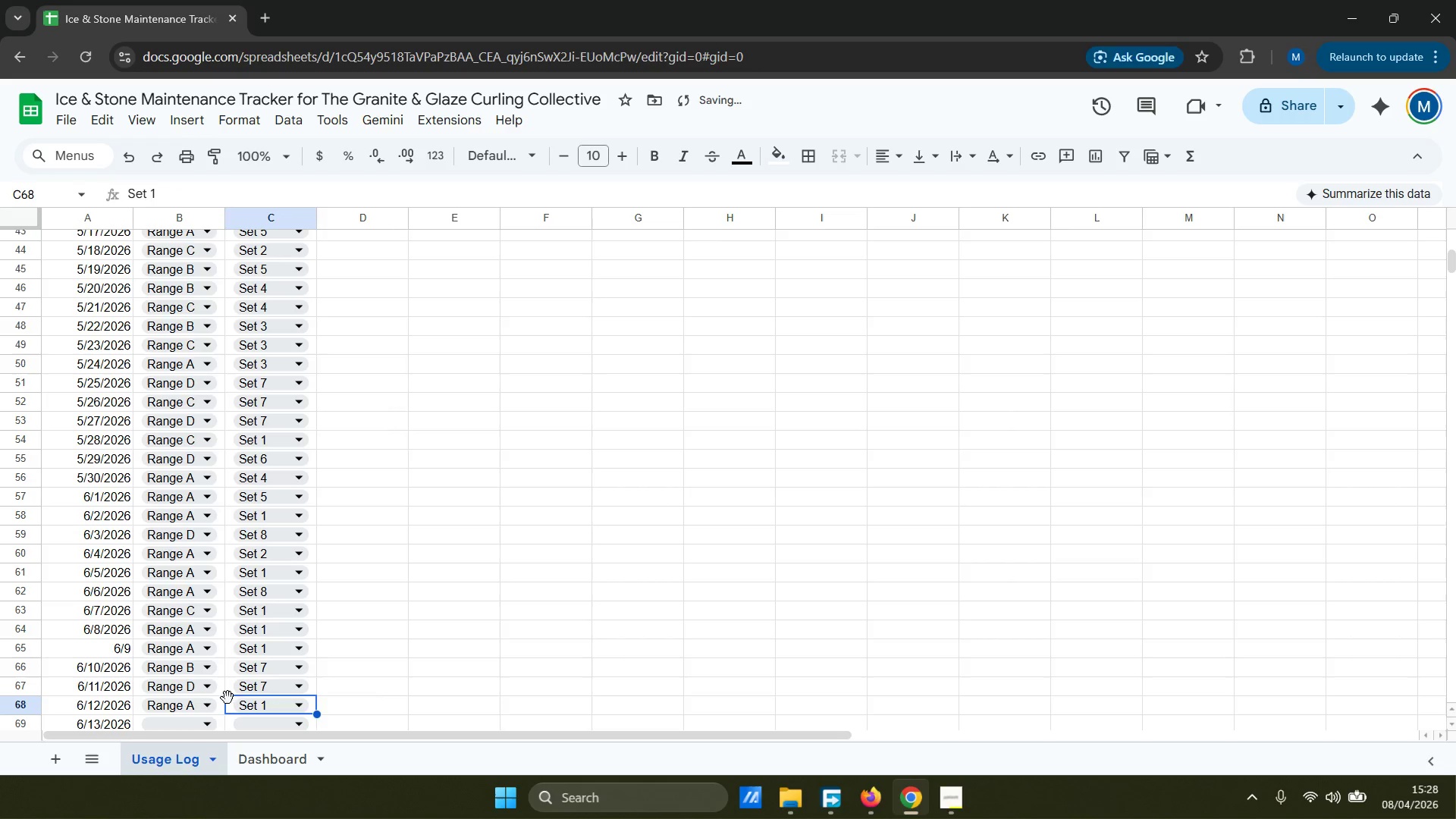 
left_click([204, 723])
 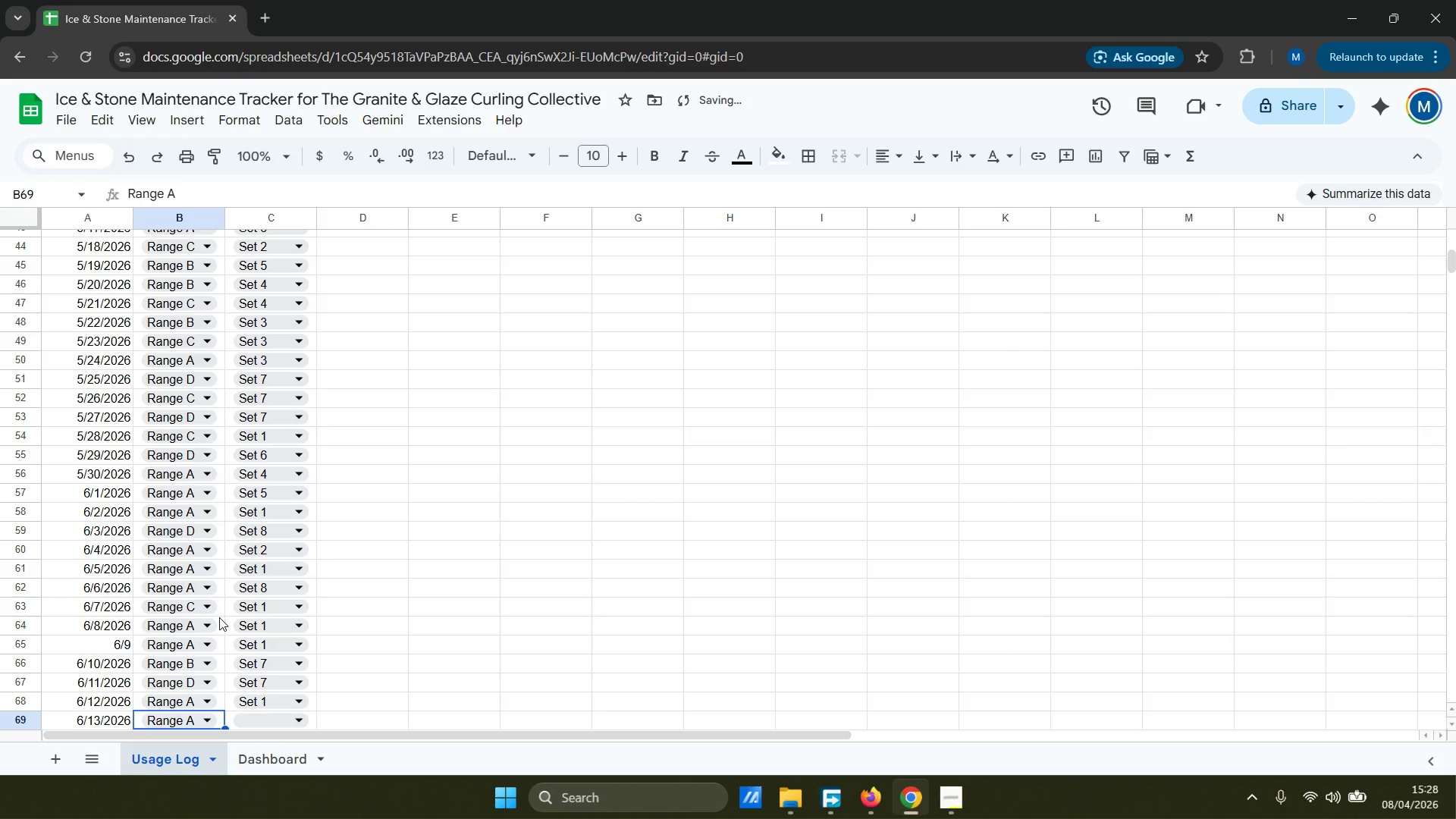 
scroll: coordinate [219, 619], scroll_direction: down, amount: 1.0
 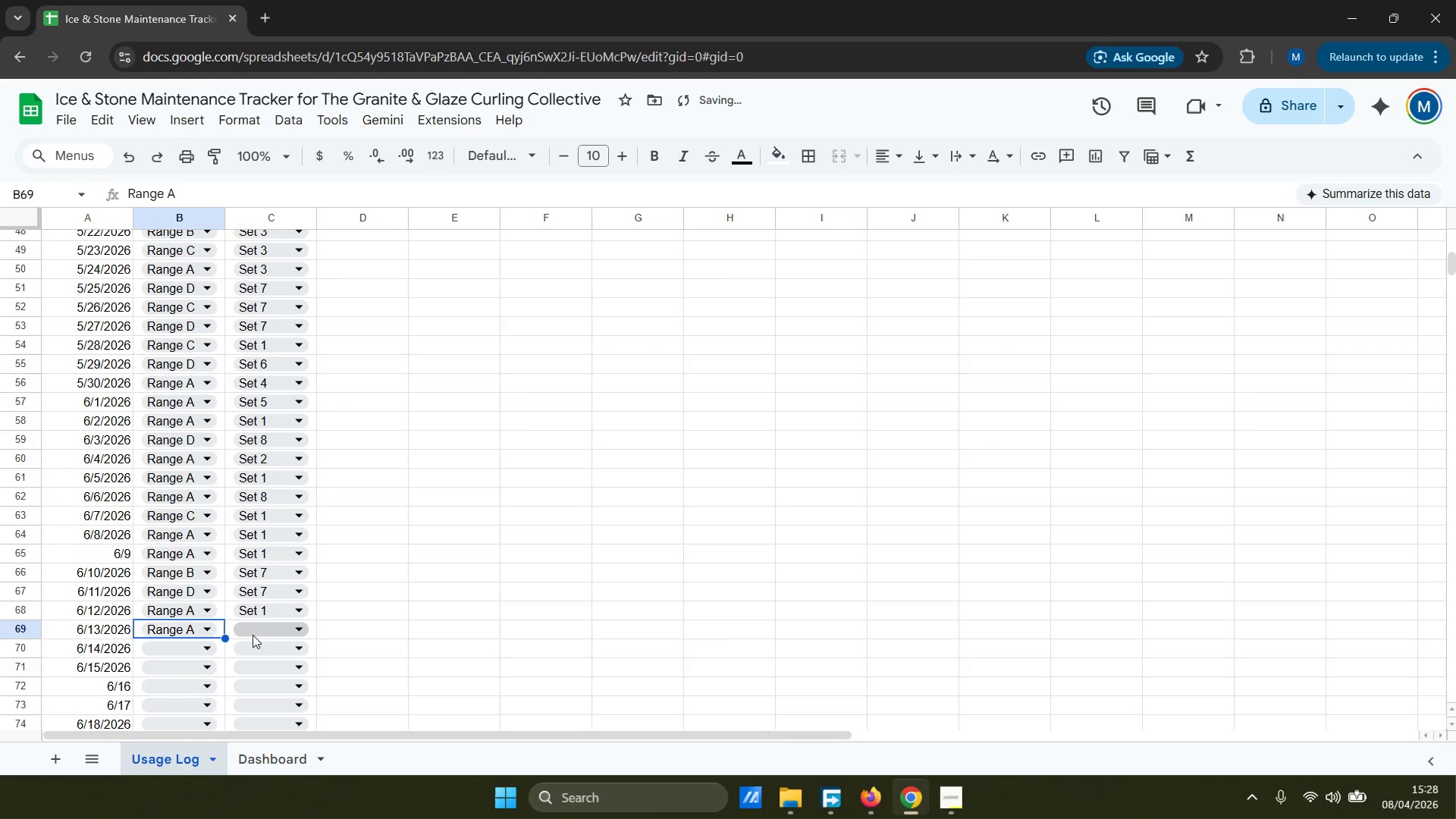 
left_click([262, 626])
 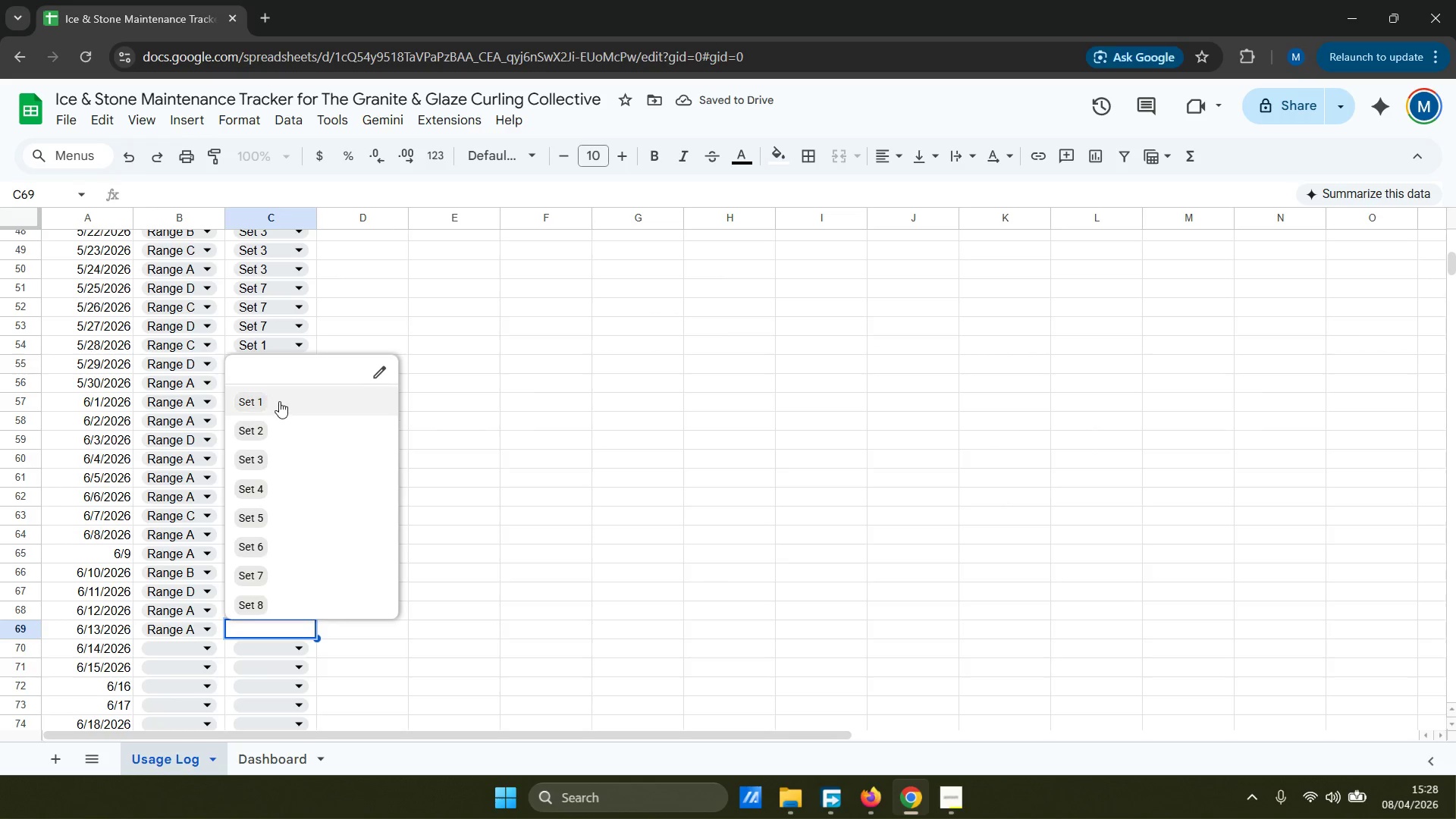 
left_click([279, 400])
 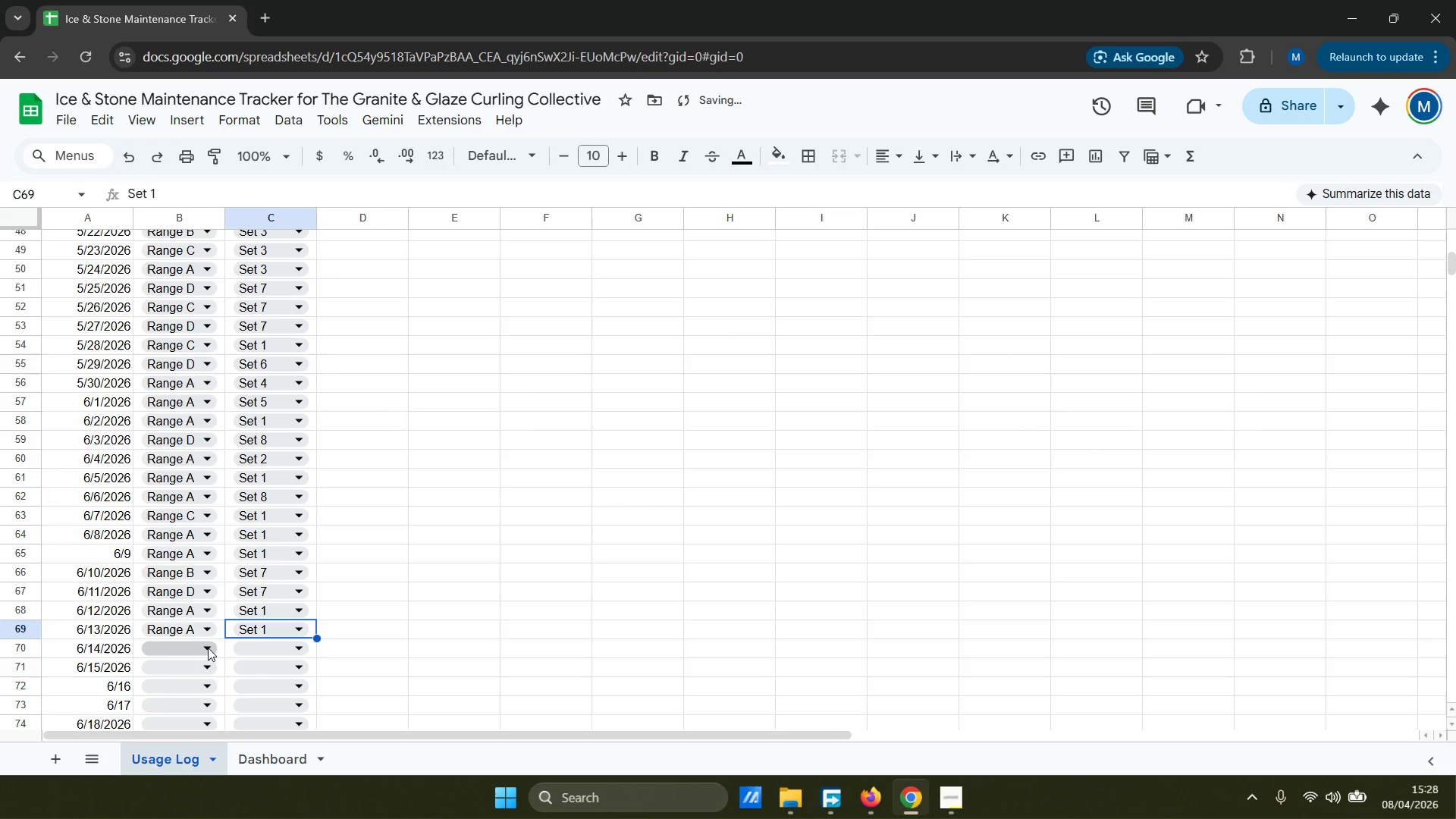 
left_click([199, 649])
 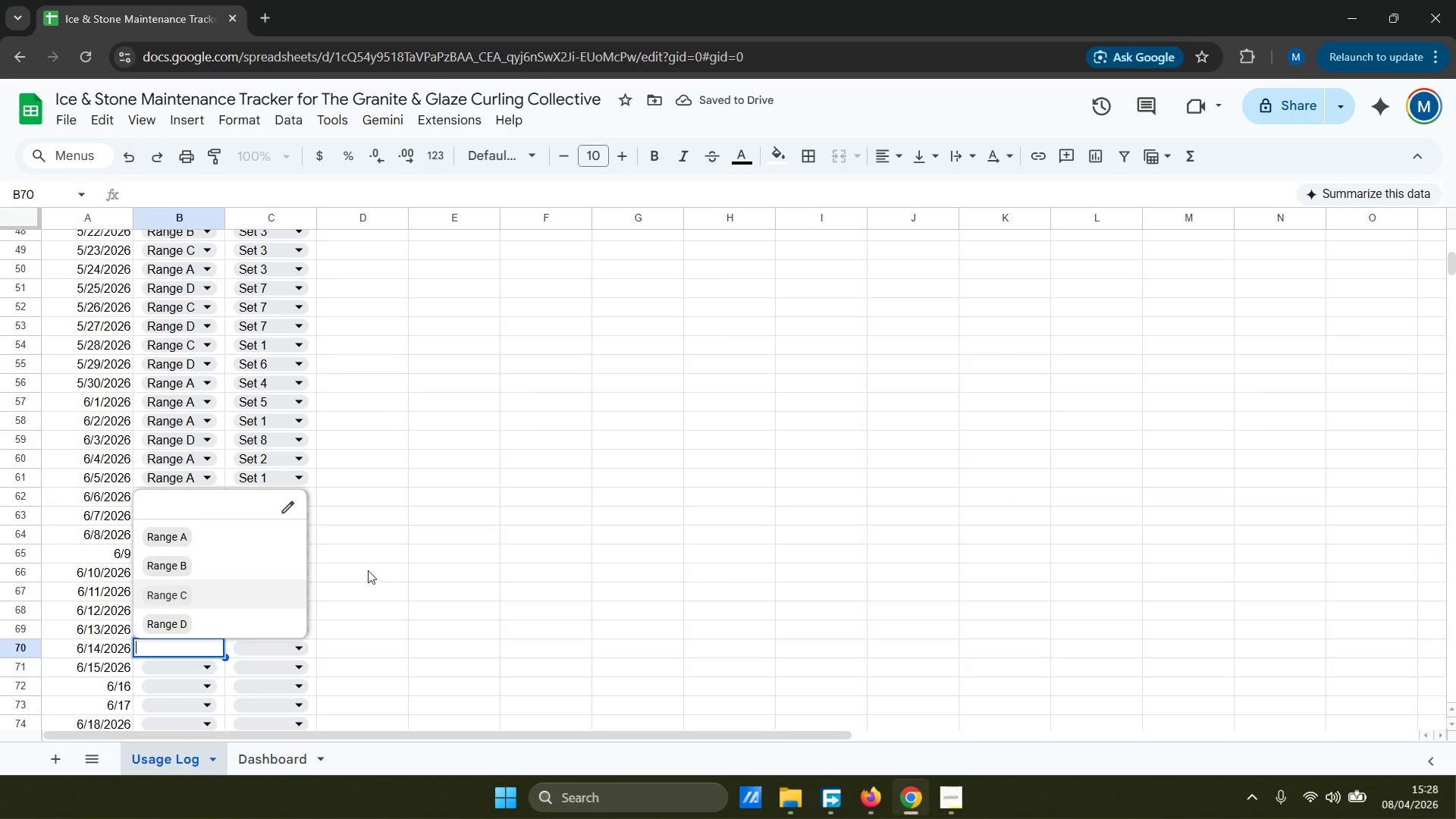 
left_click([176, 529])
 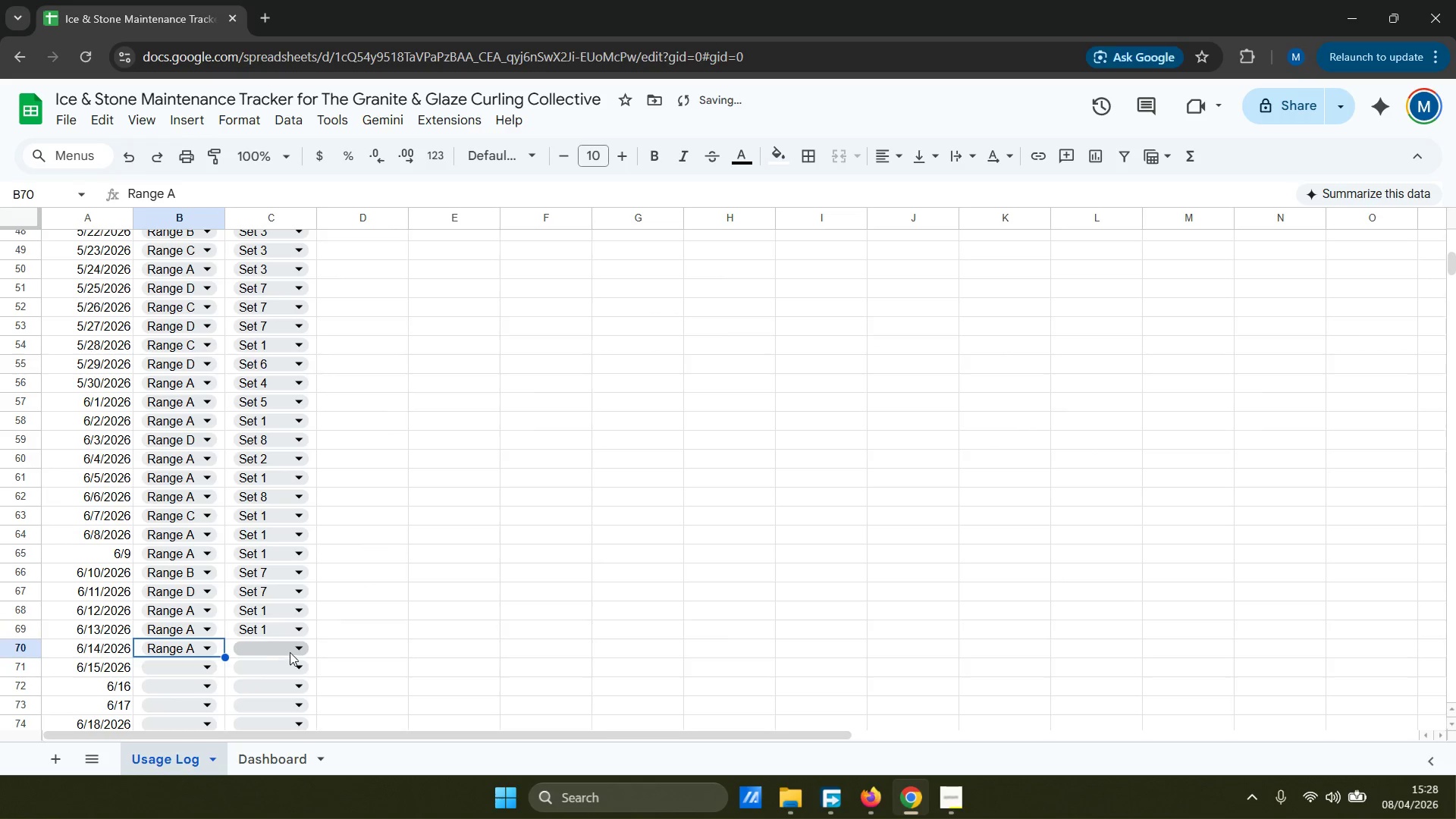 
left_click([293, 648])
 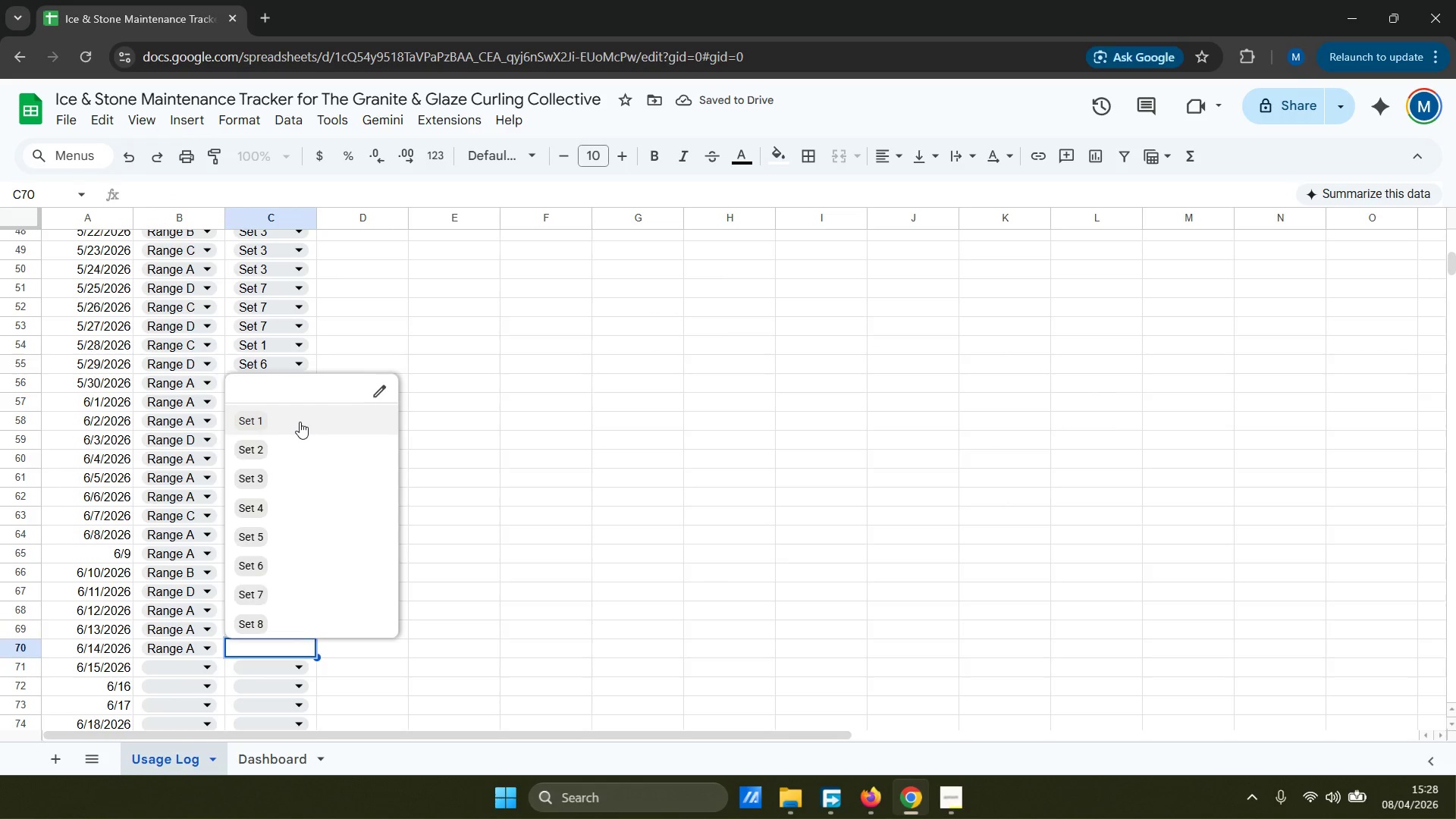 
left_click([300, 422])
 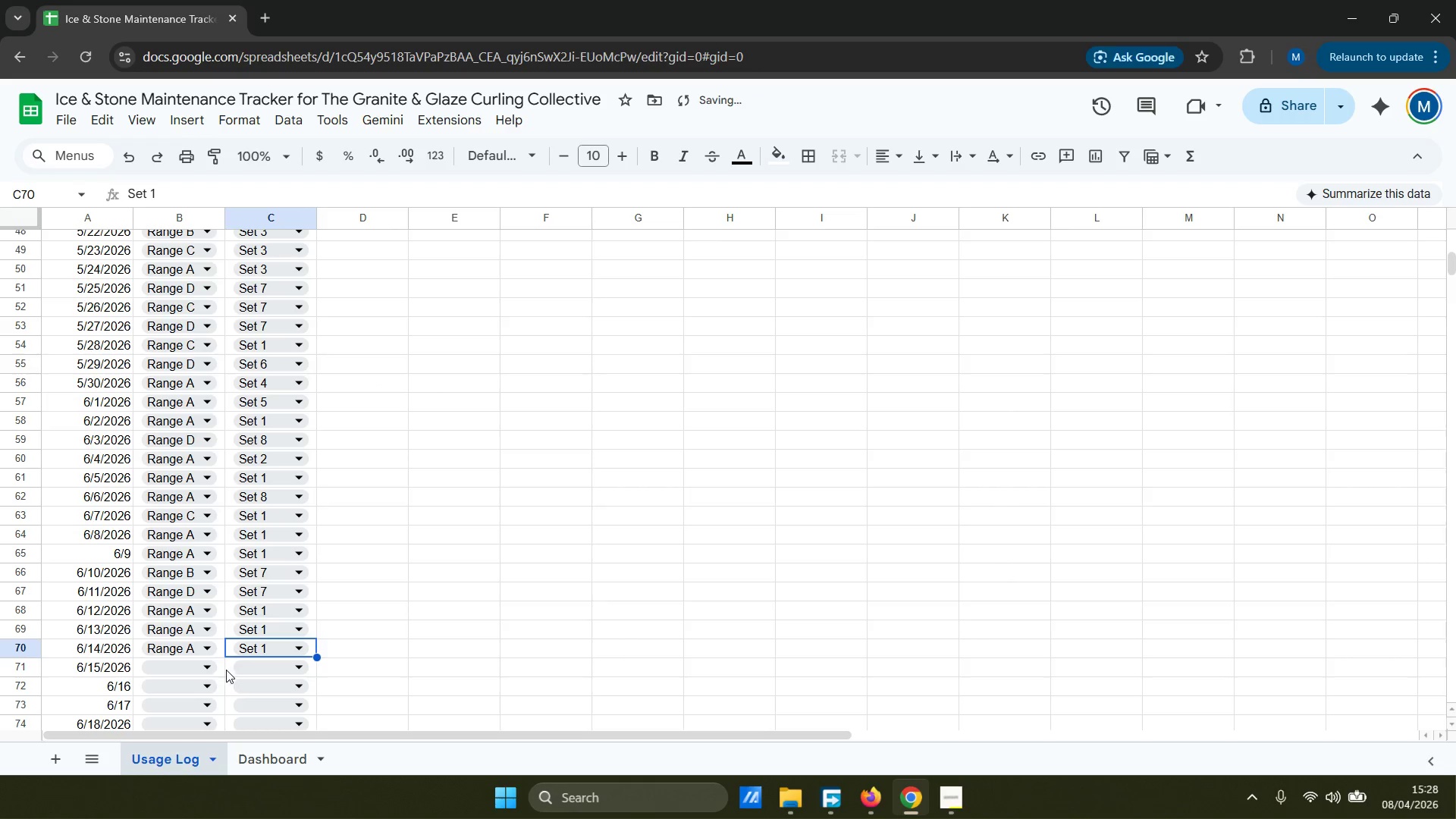 
left_click([204, 669])
 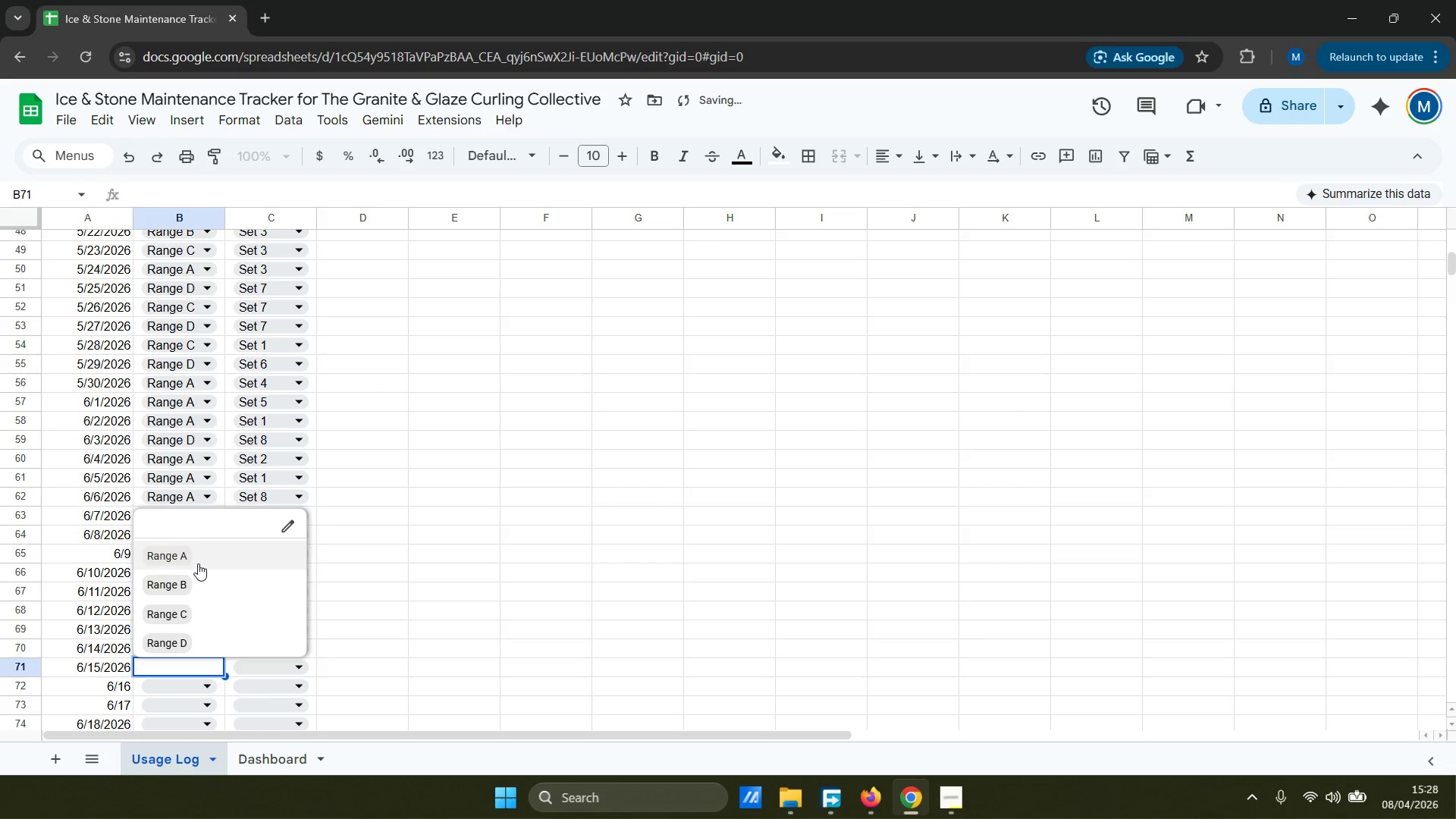 
left_click([199, 559])
 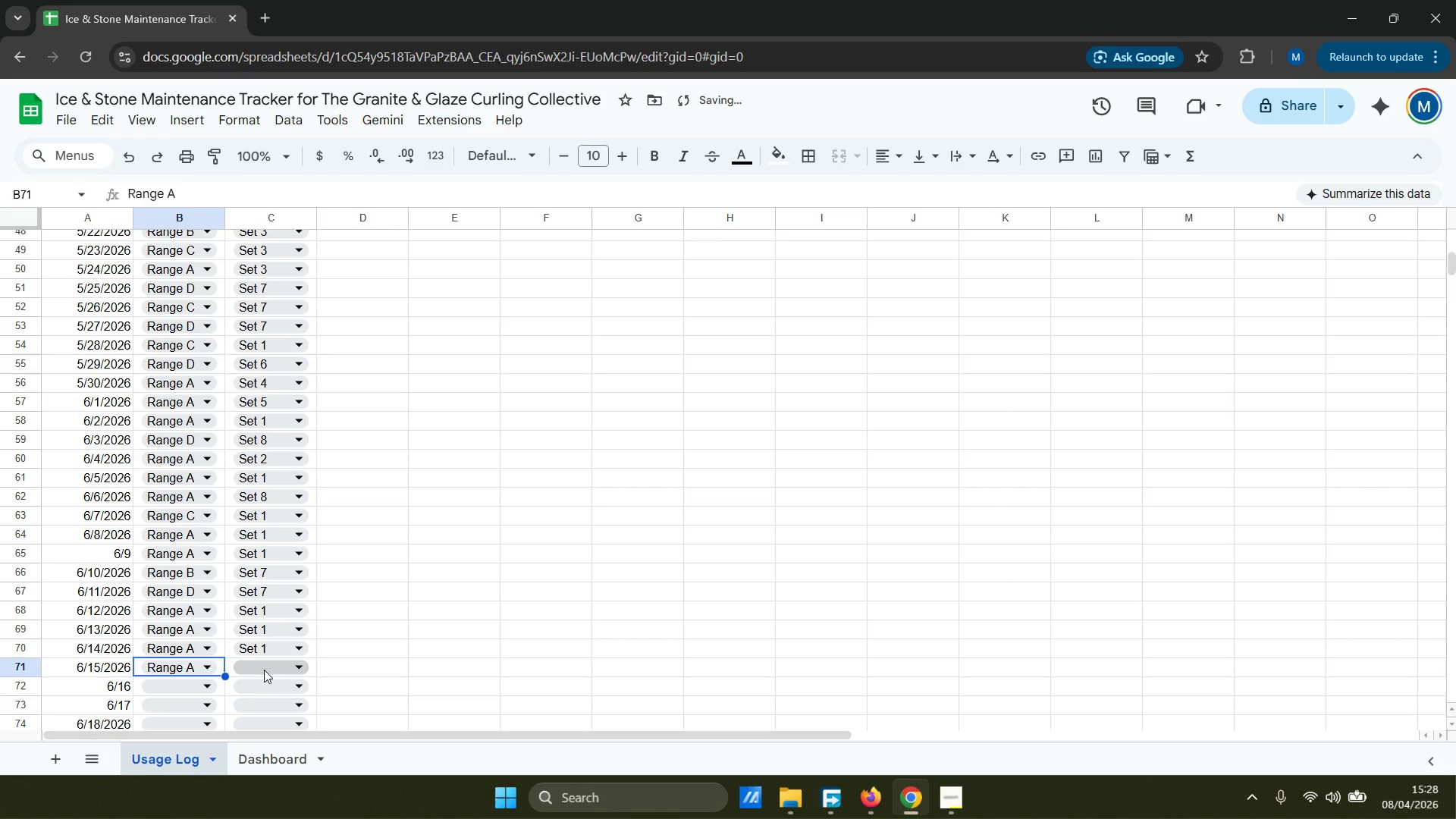 
left_click([265, 669])
 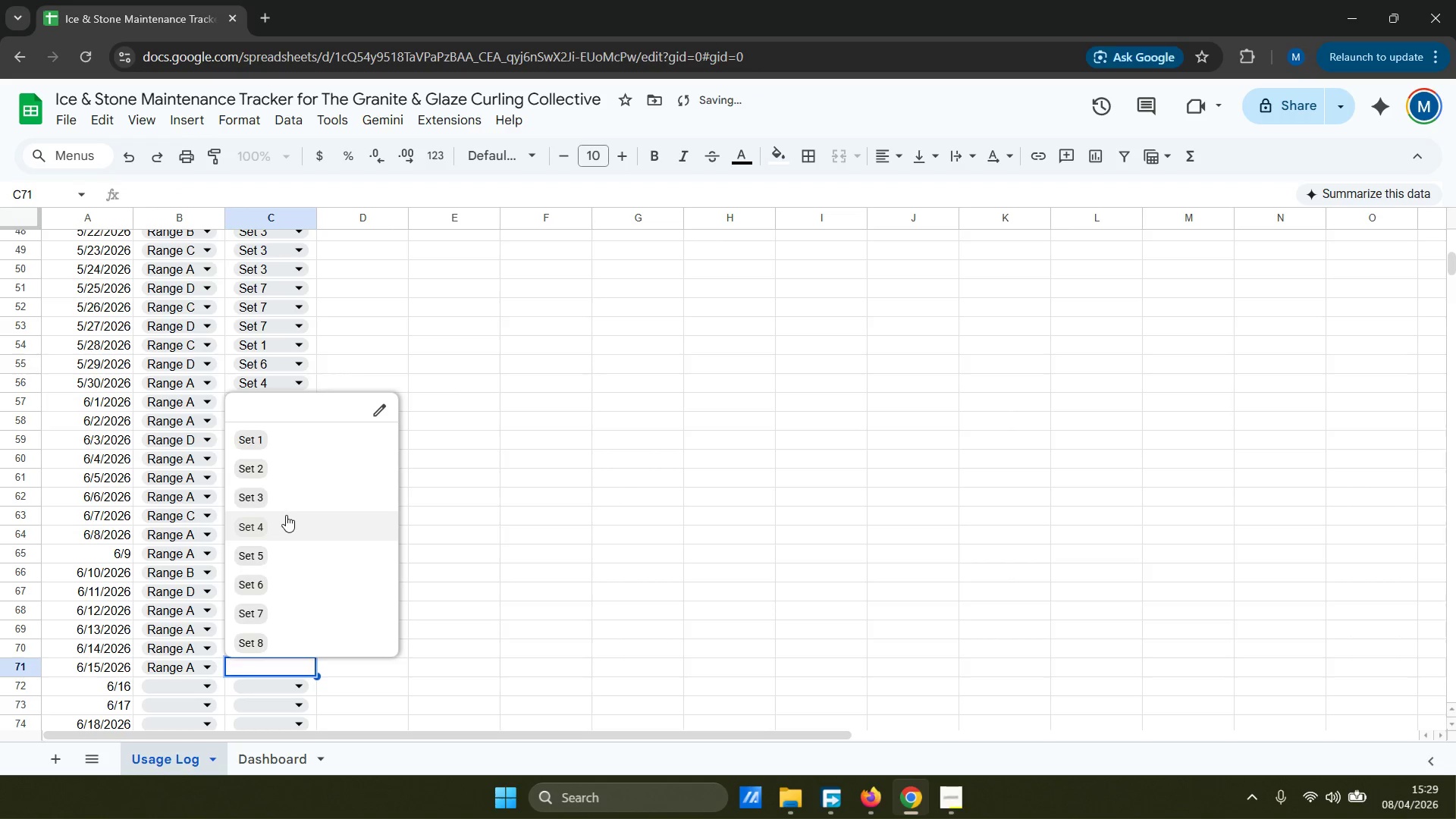 
left_click([291, 490])
 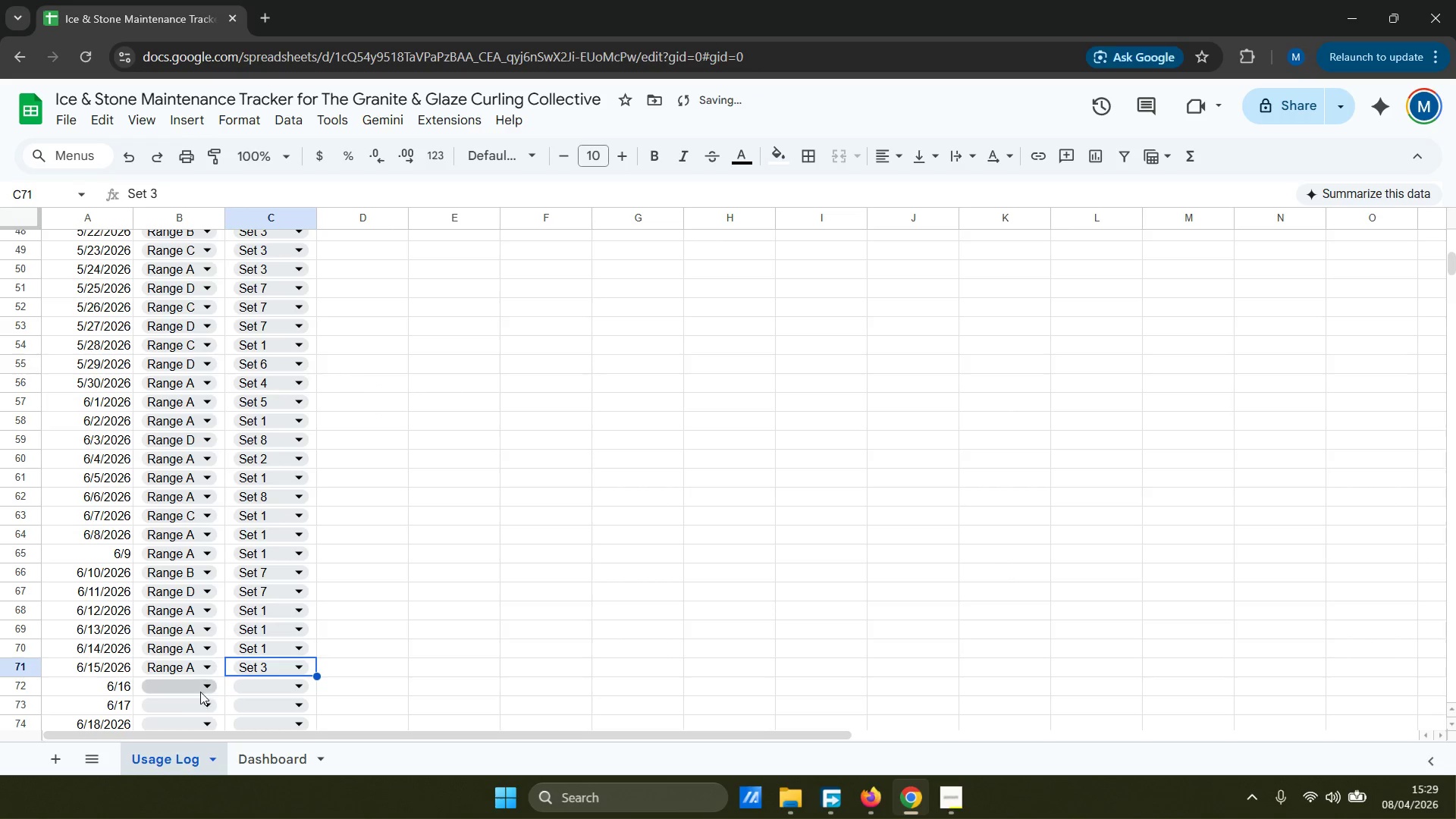 
left_click([199, 689])
 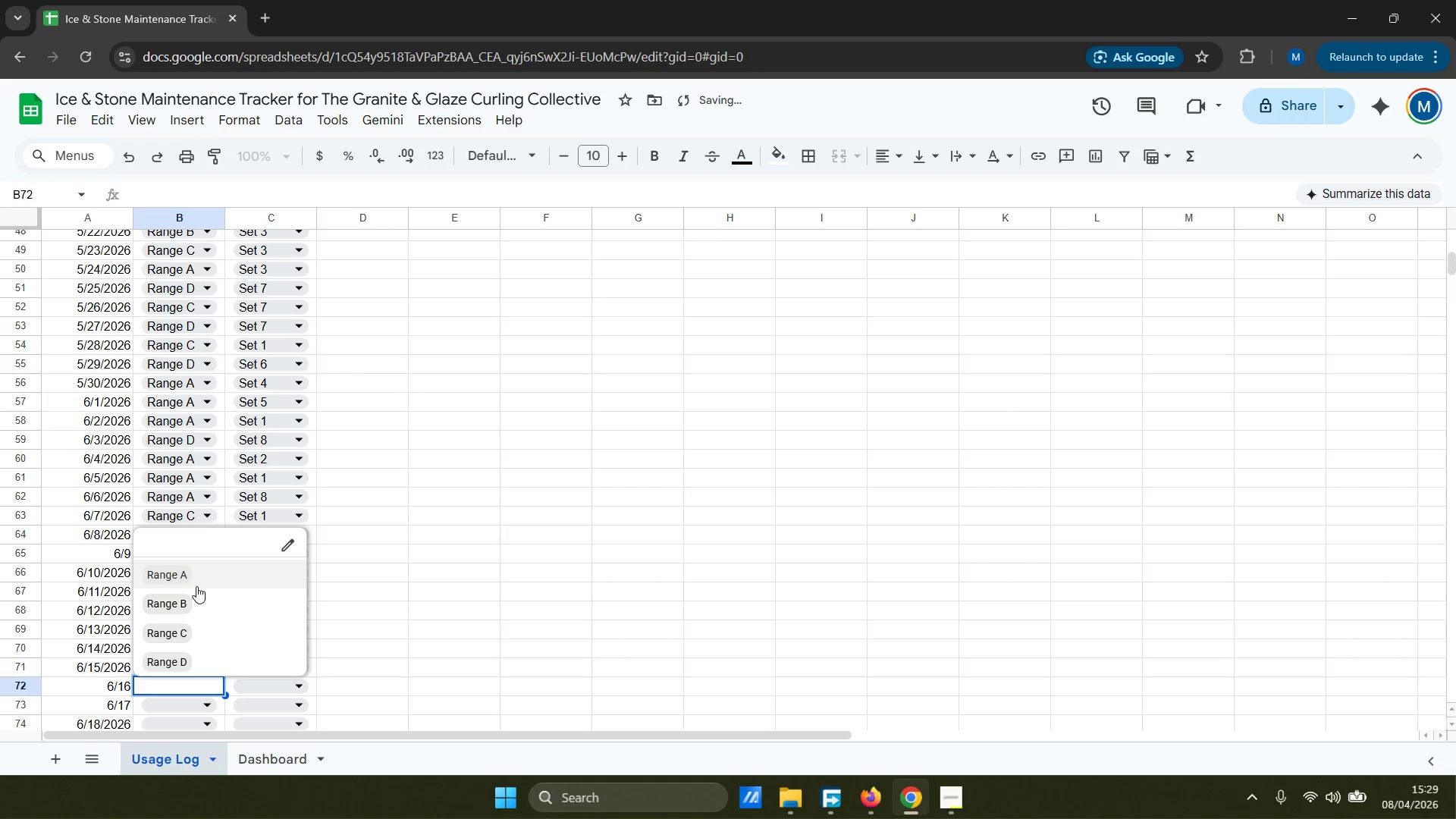 
left_click([194, 625])
 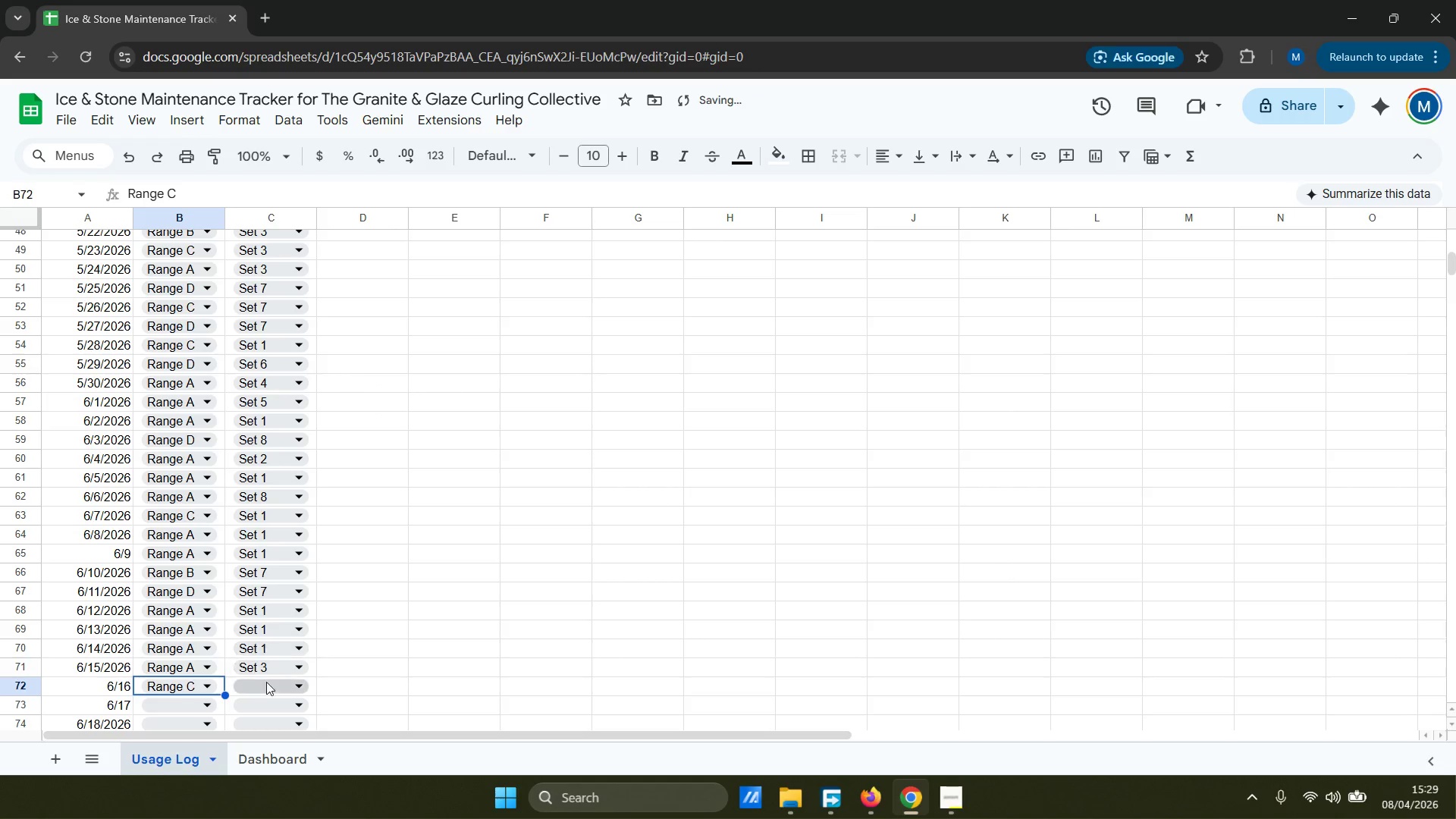 
left_click([269, 688])
 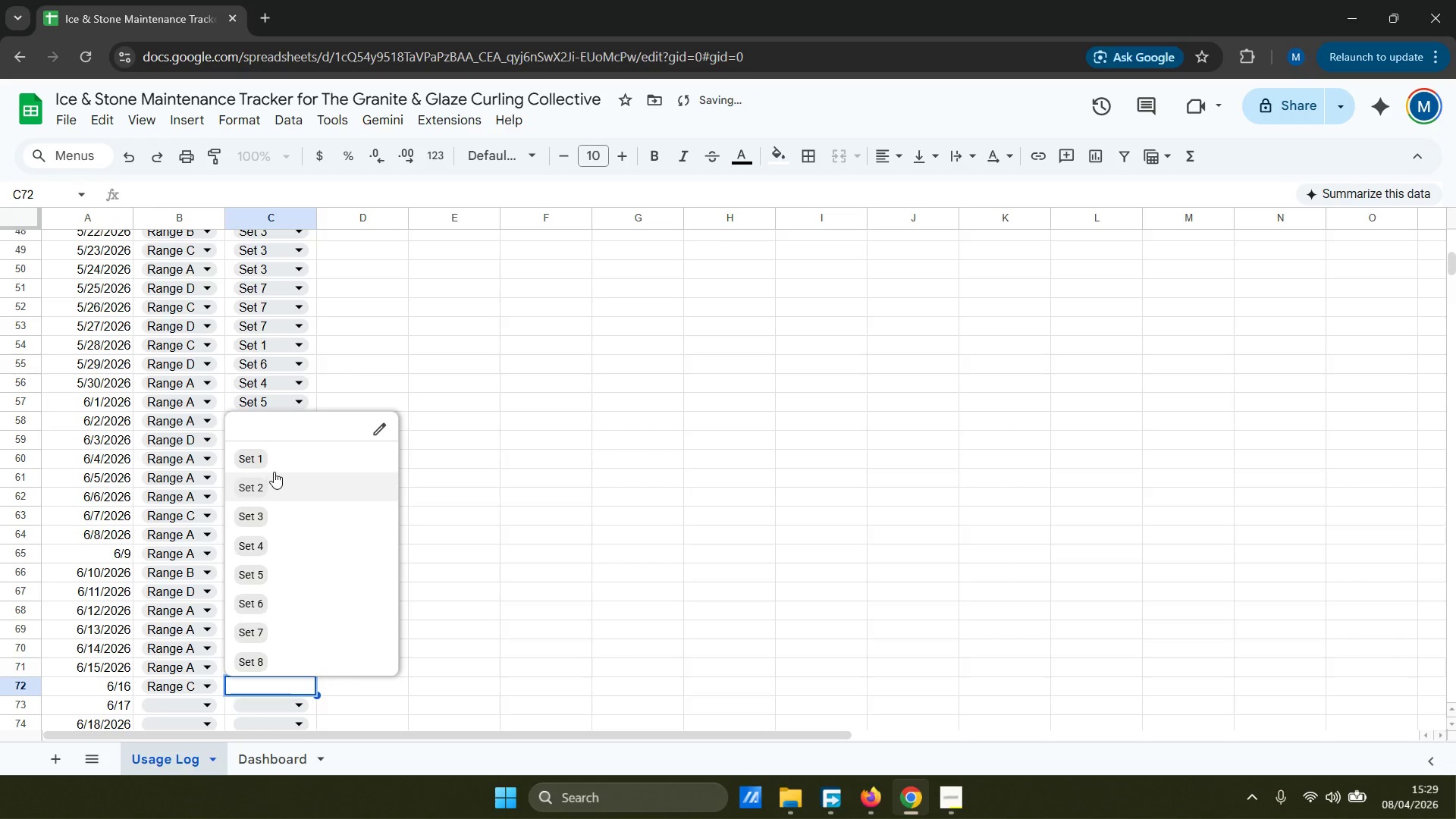 
left_click([287, 460])
 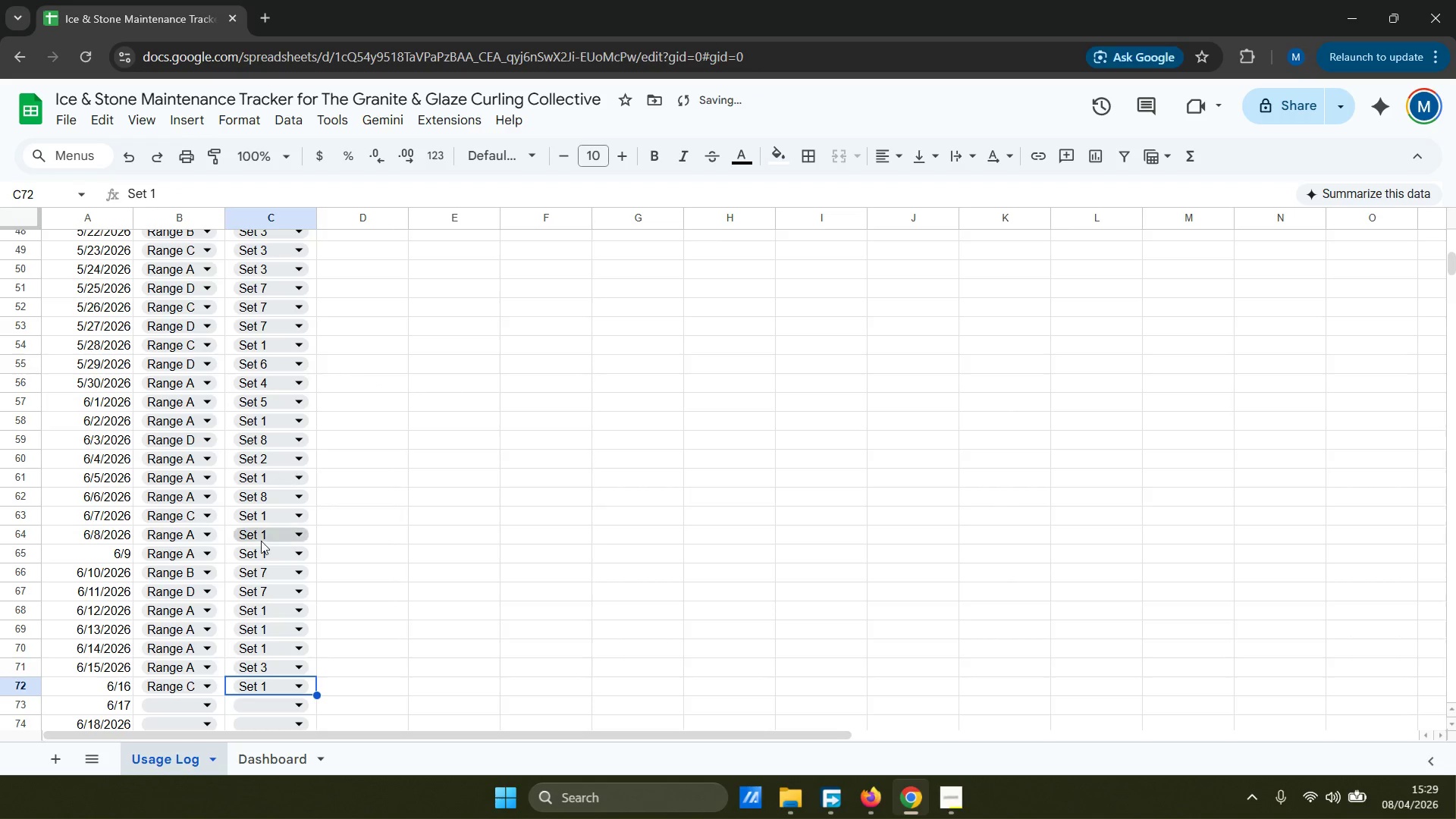 
scroll: coordinate [249, 585], scroll_direction: down, amount: 2.0
 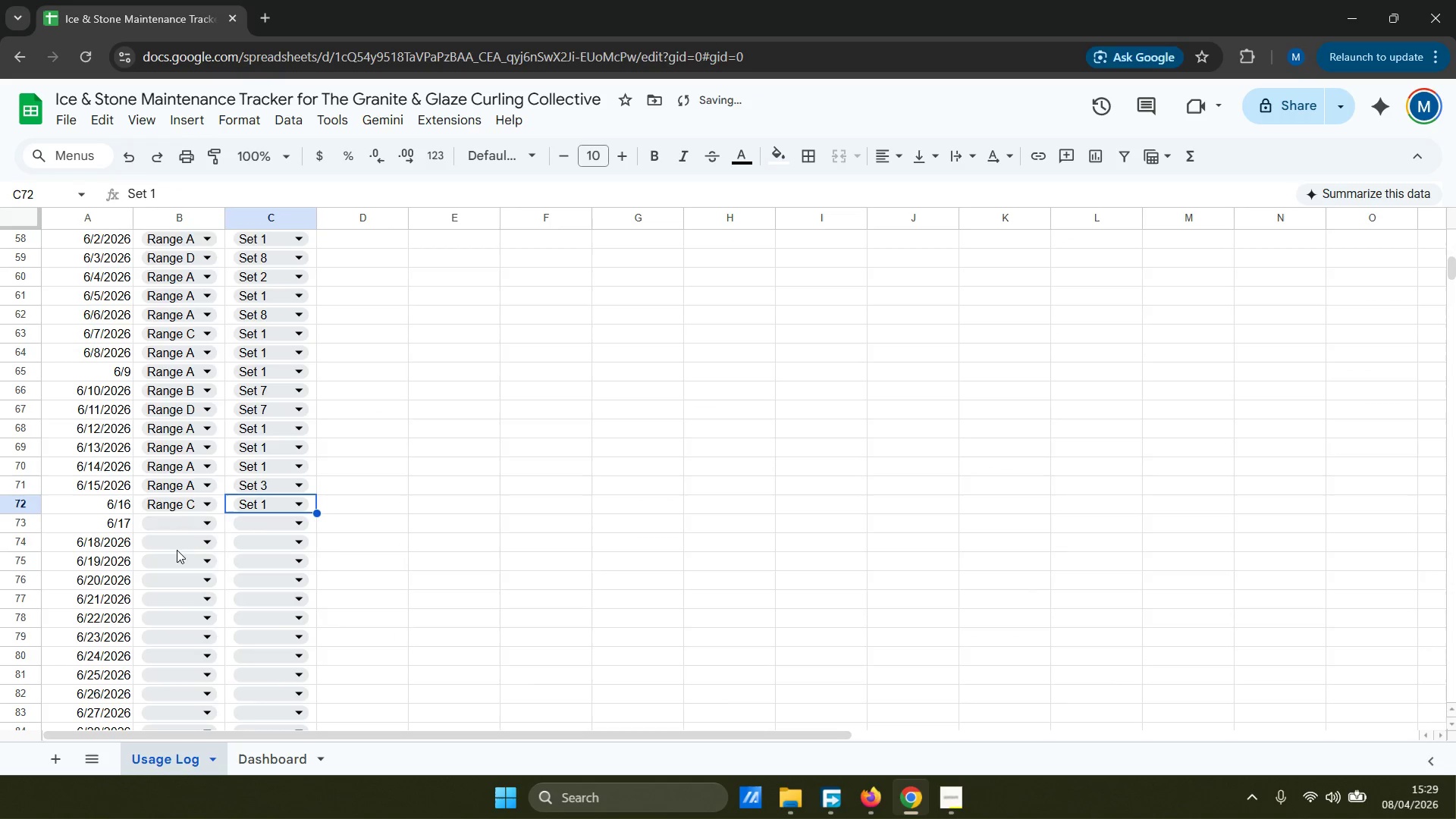 
left_click([179, 522])
 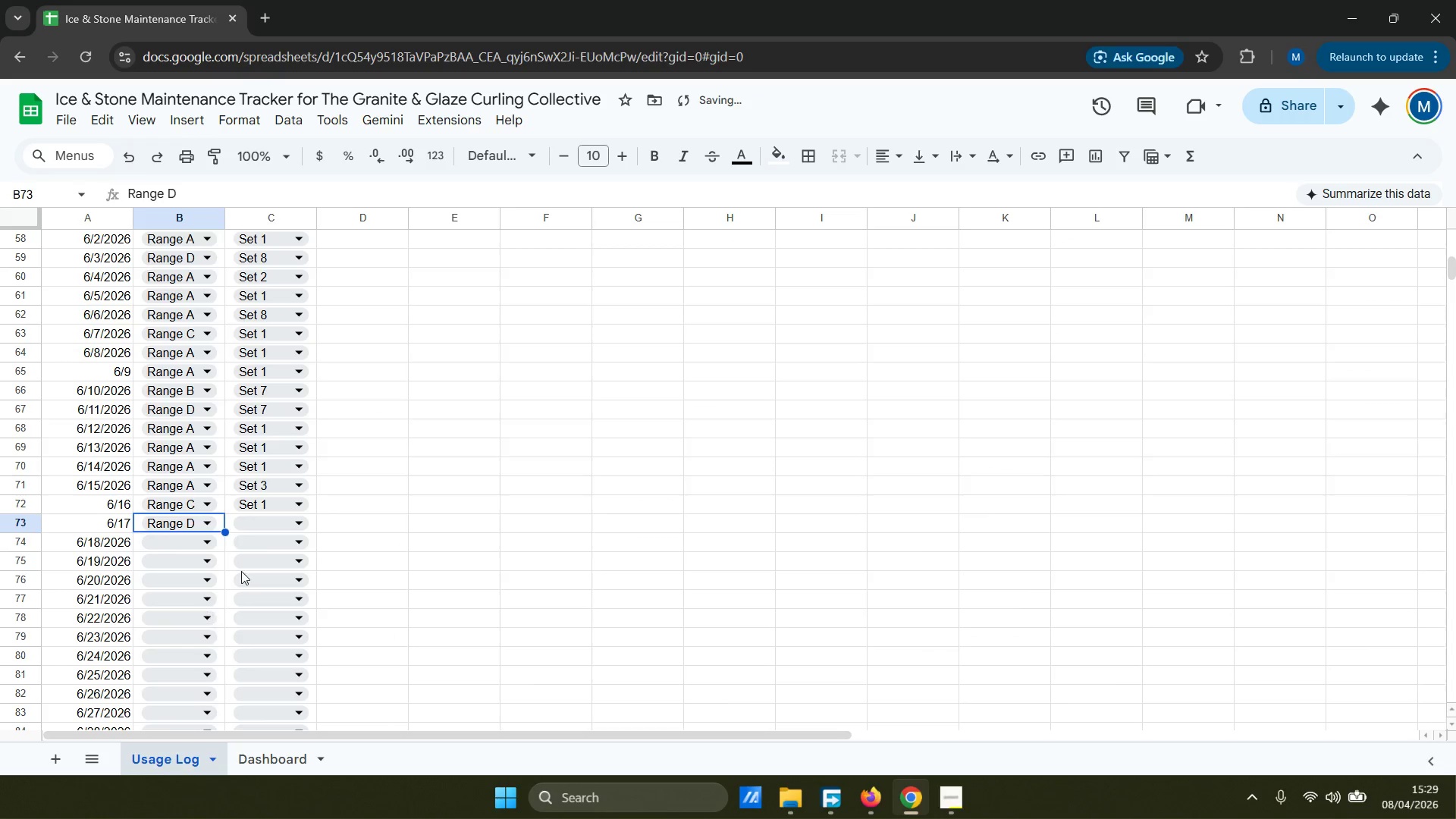 
left_click([266, 526])
 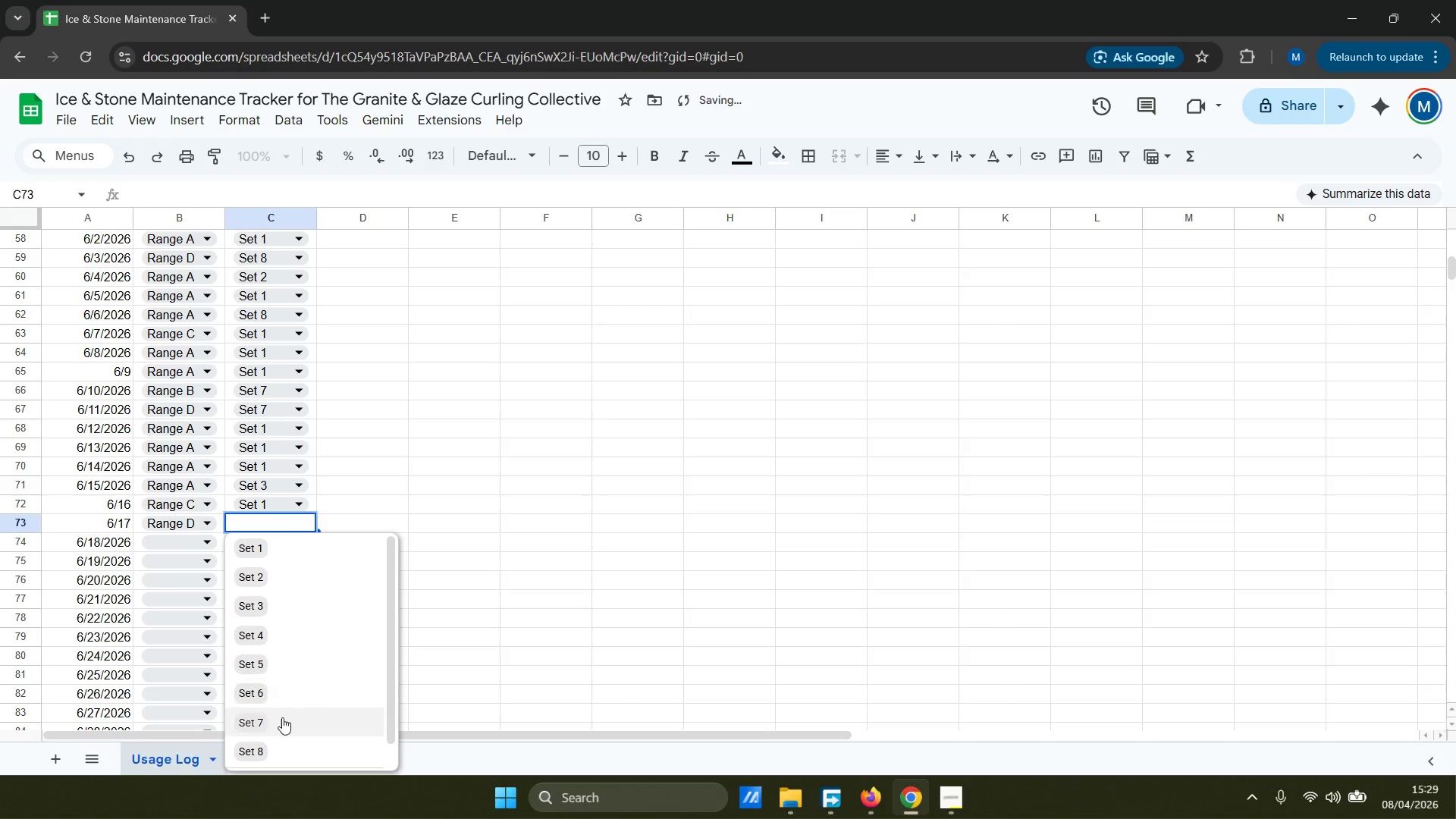 
left_click([286, 742])
 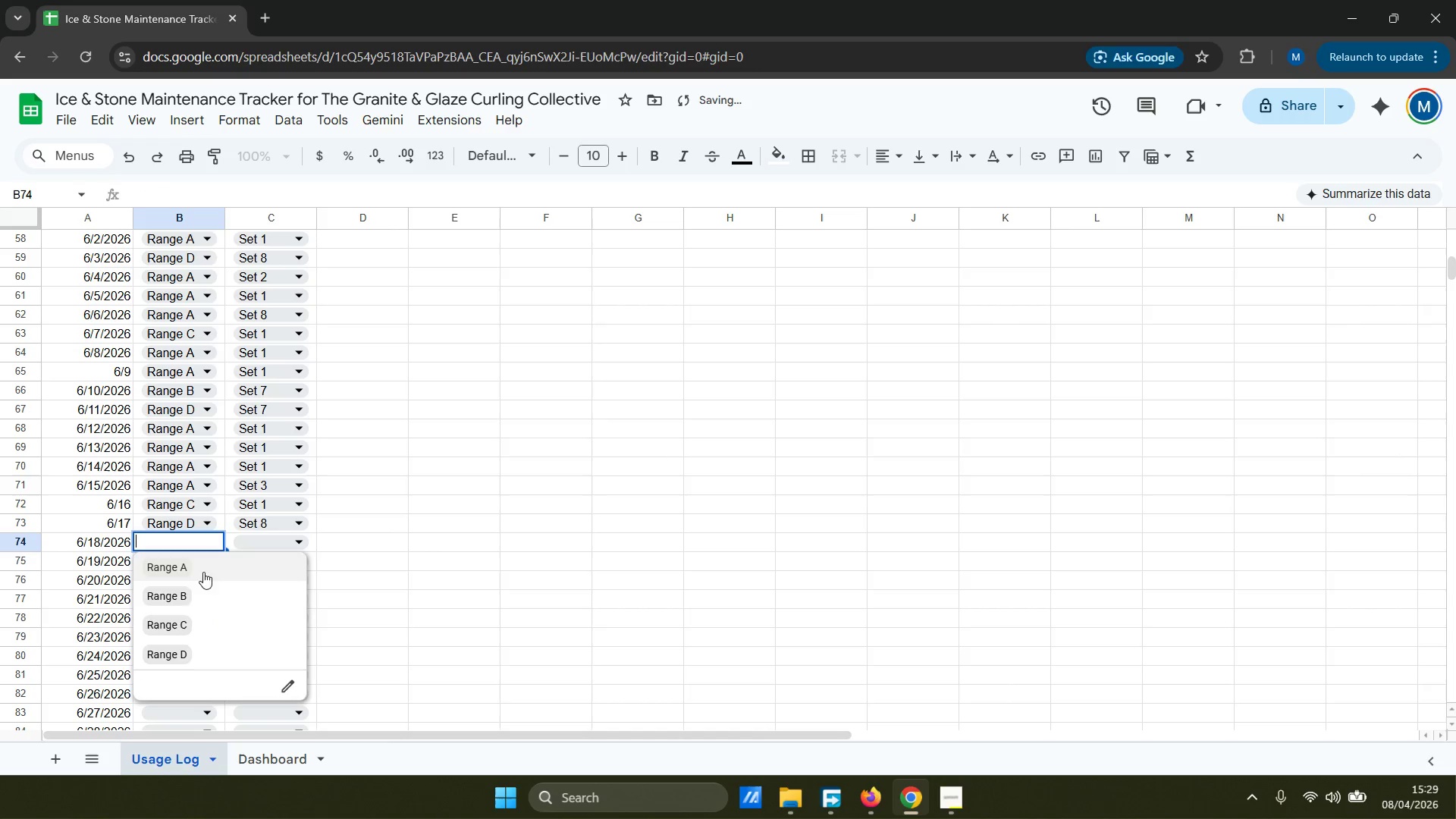 
left_click([191, 615])
 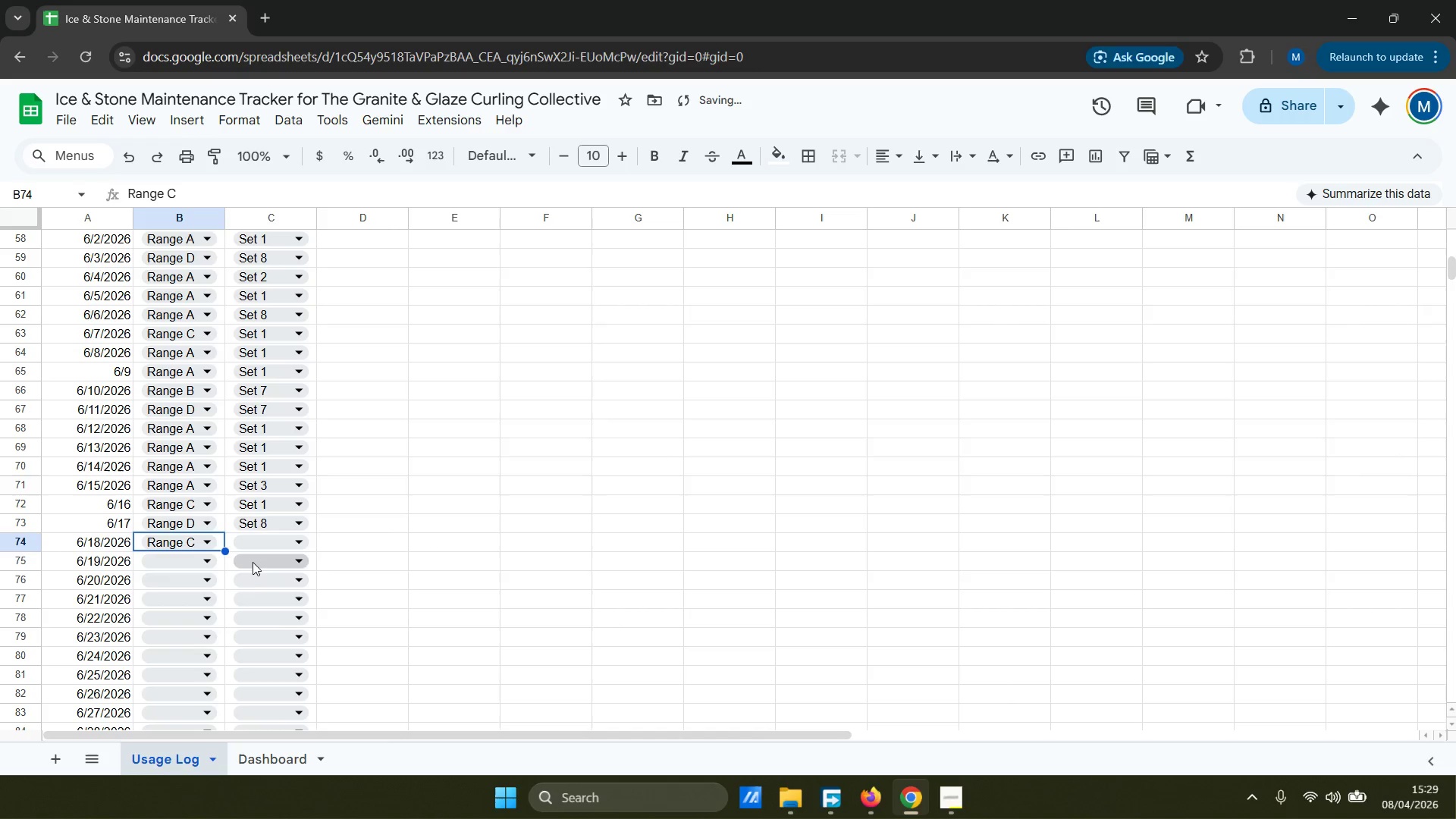 
left_click([264, 548])
 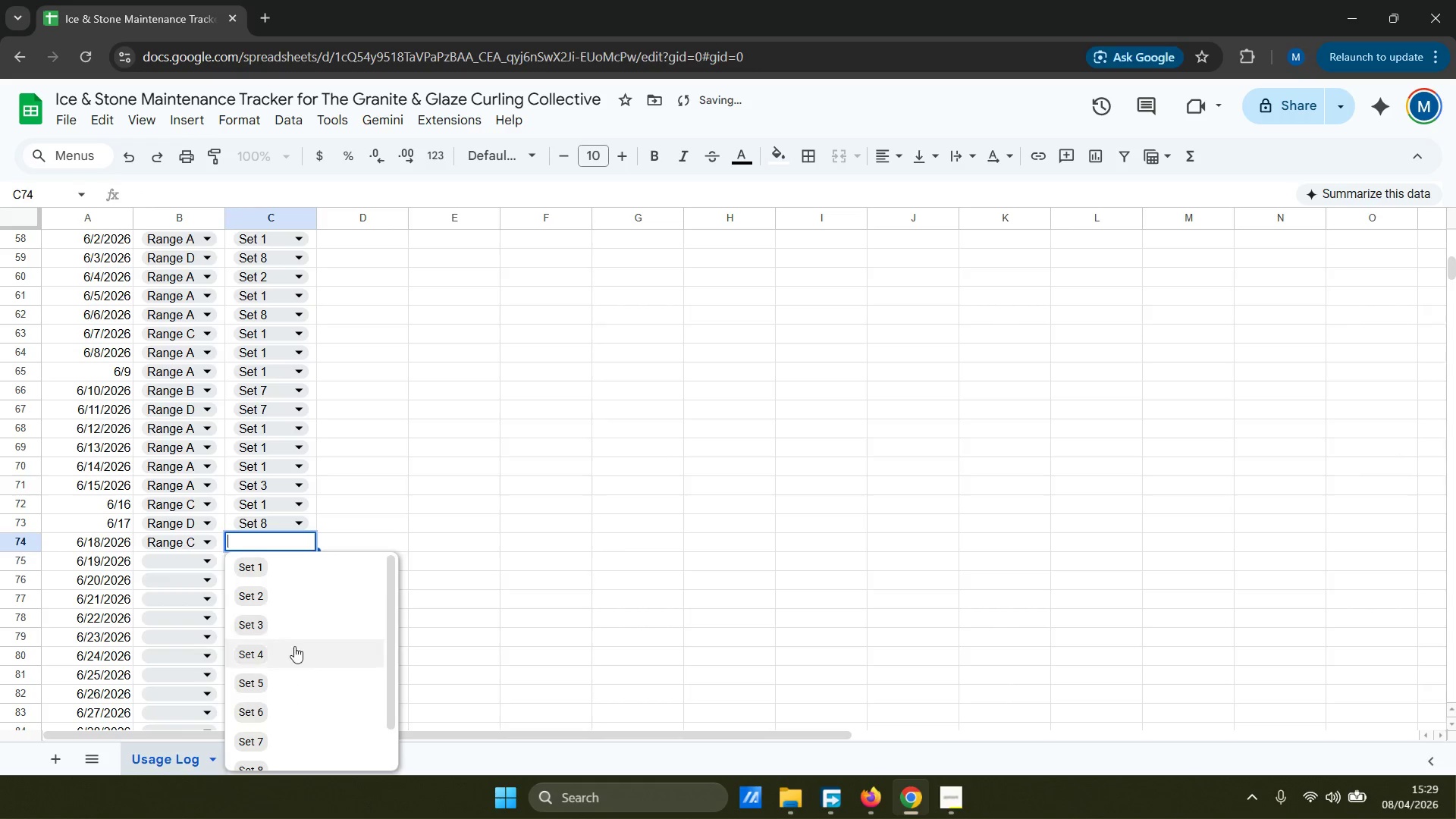 
scroll: coordinate [300, 696], scroll_direction: down, amount: 4.0
 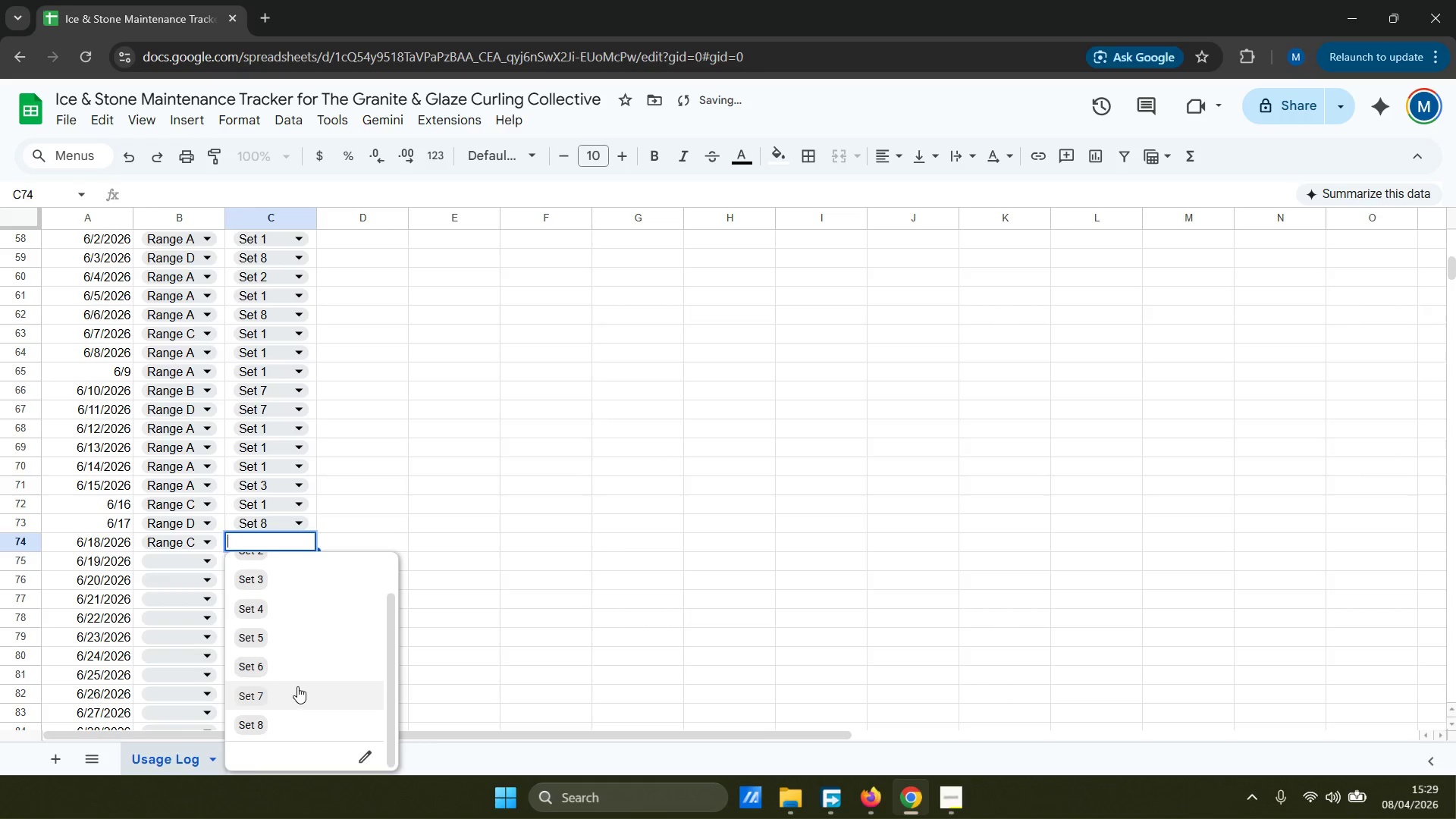 
left_click([299, 660])
 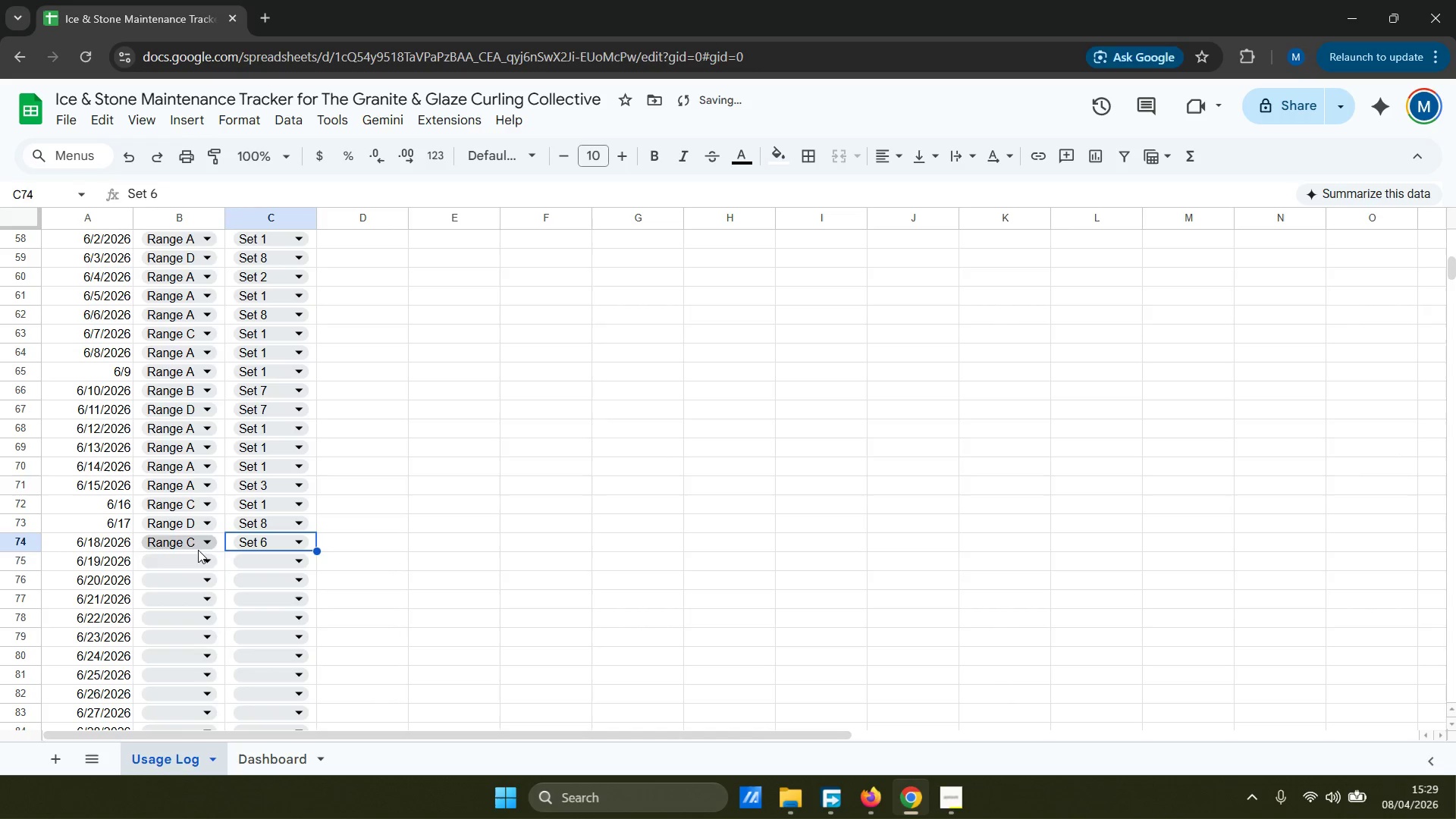 
left_click([198, 555])
 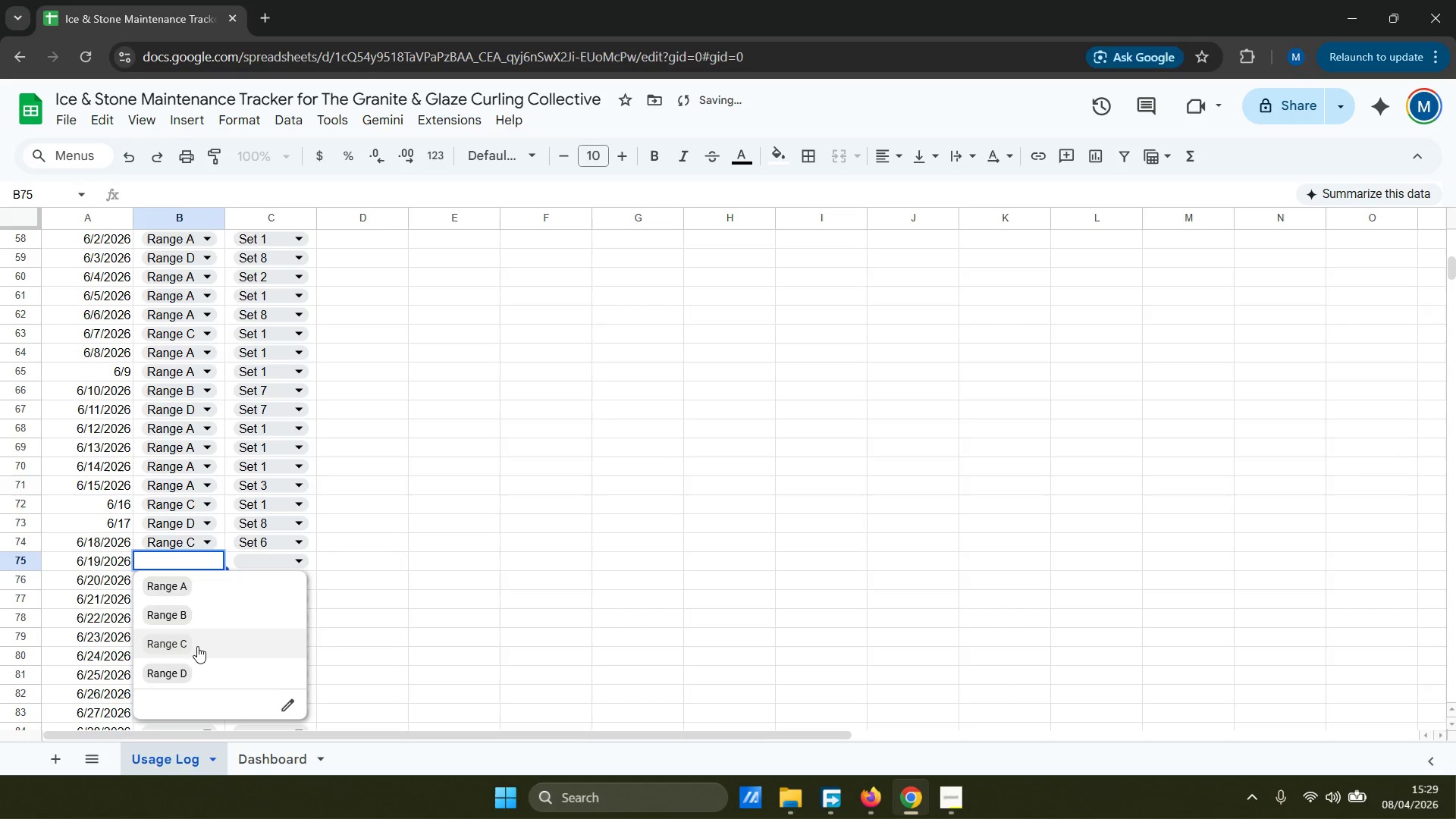 
left_click([204, 663])
 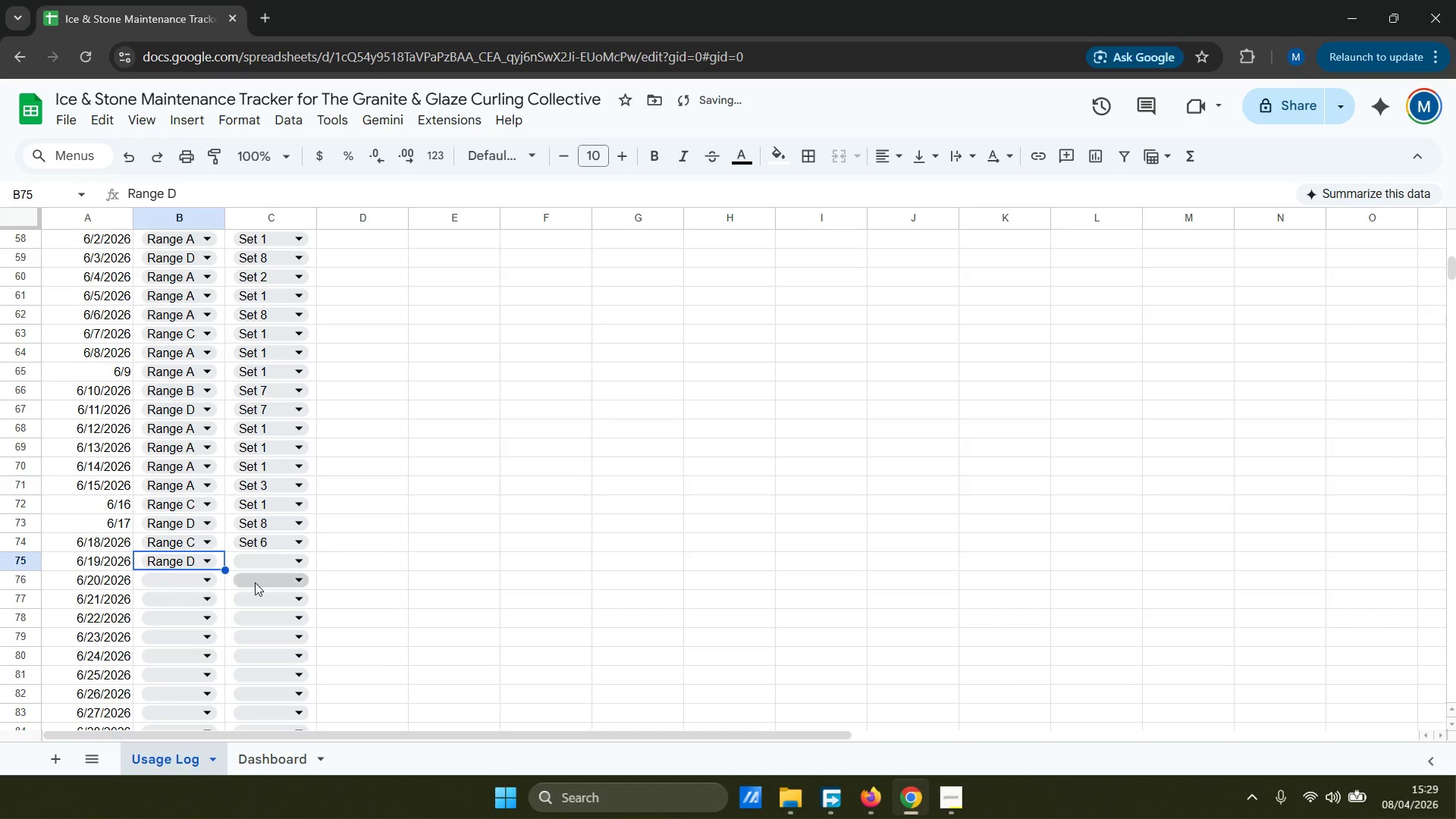 
left_click([260, 579])
 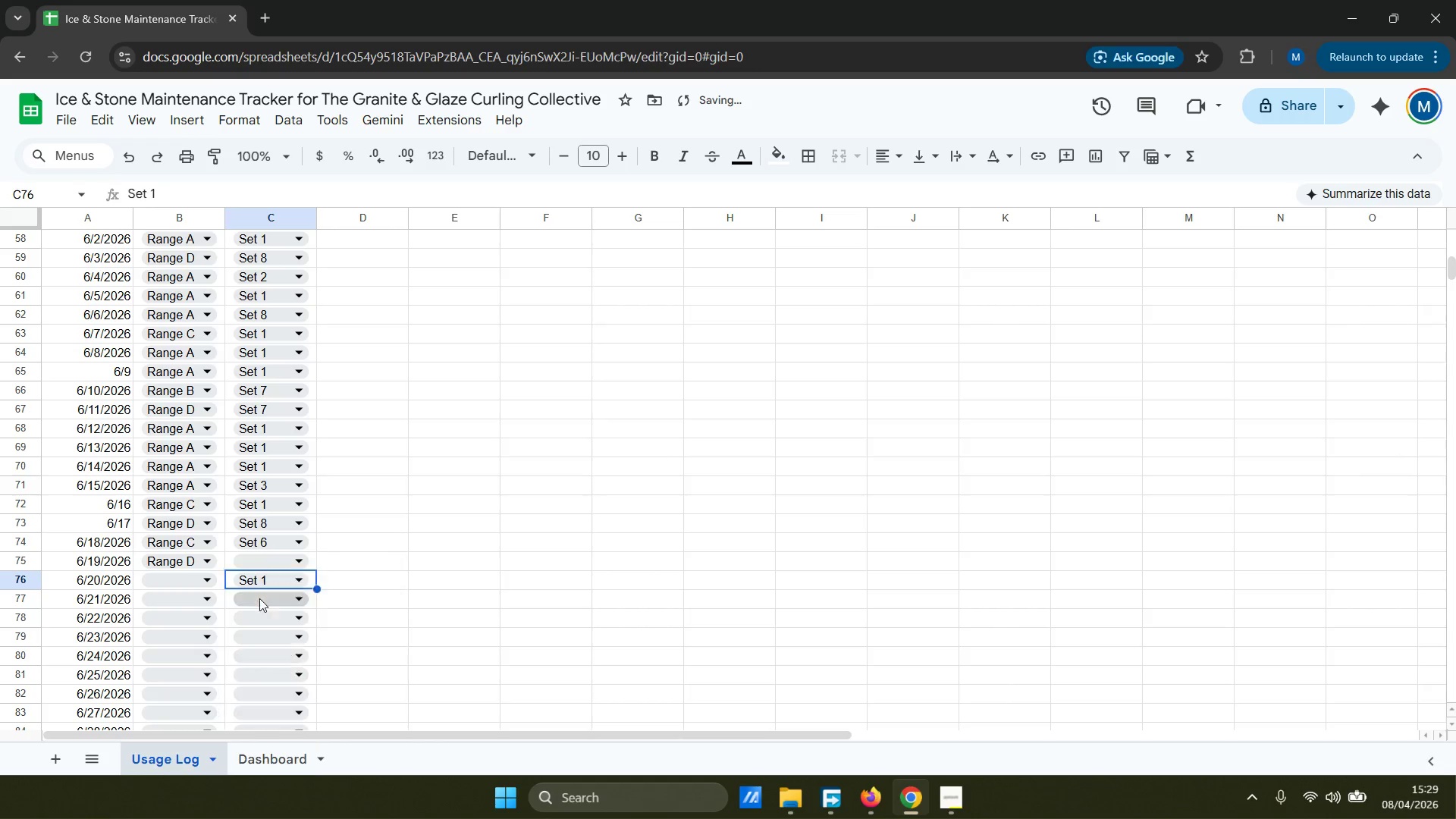 
double_click([262, 557])
 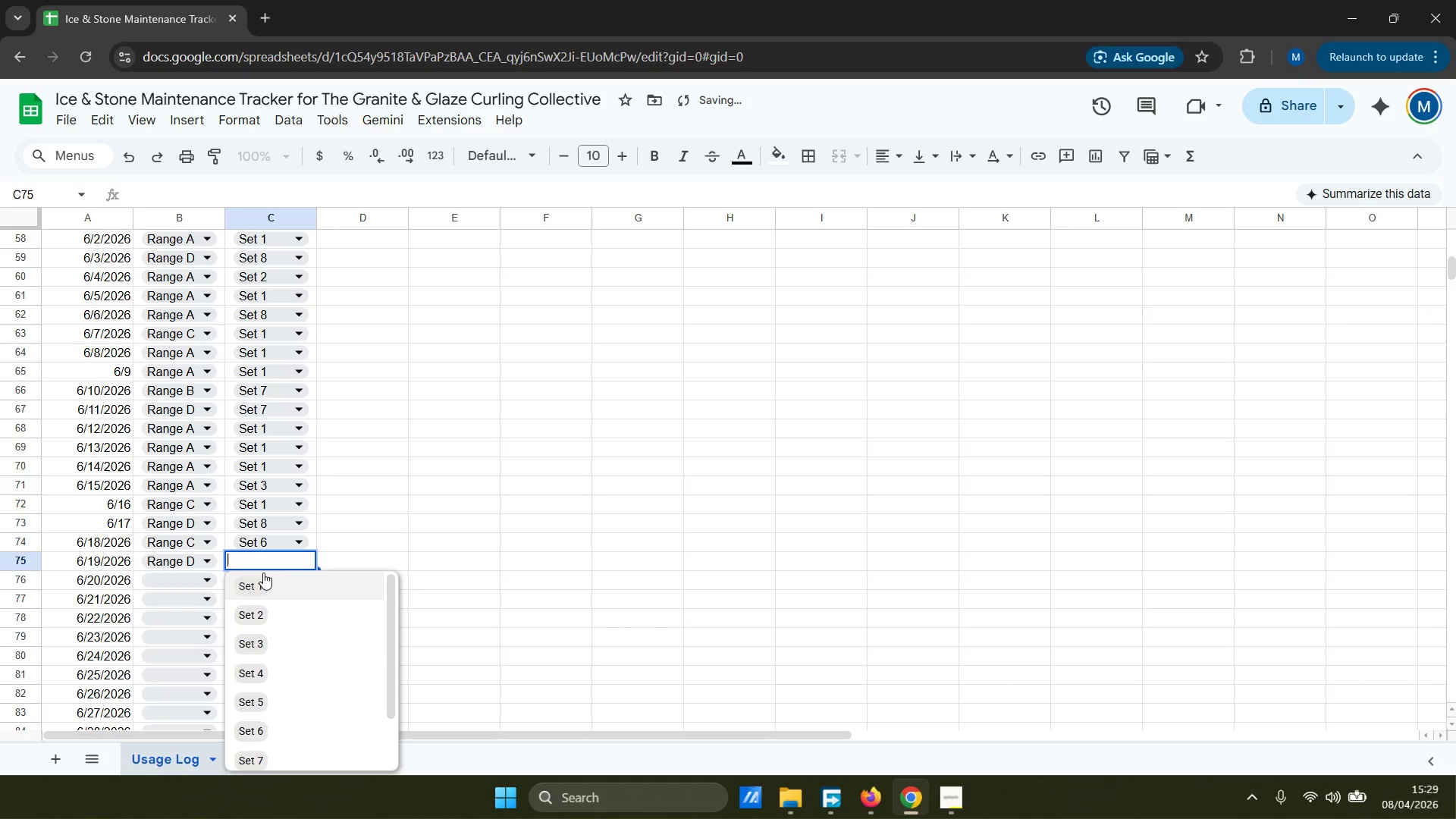 
triple_click([266, 580])
 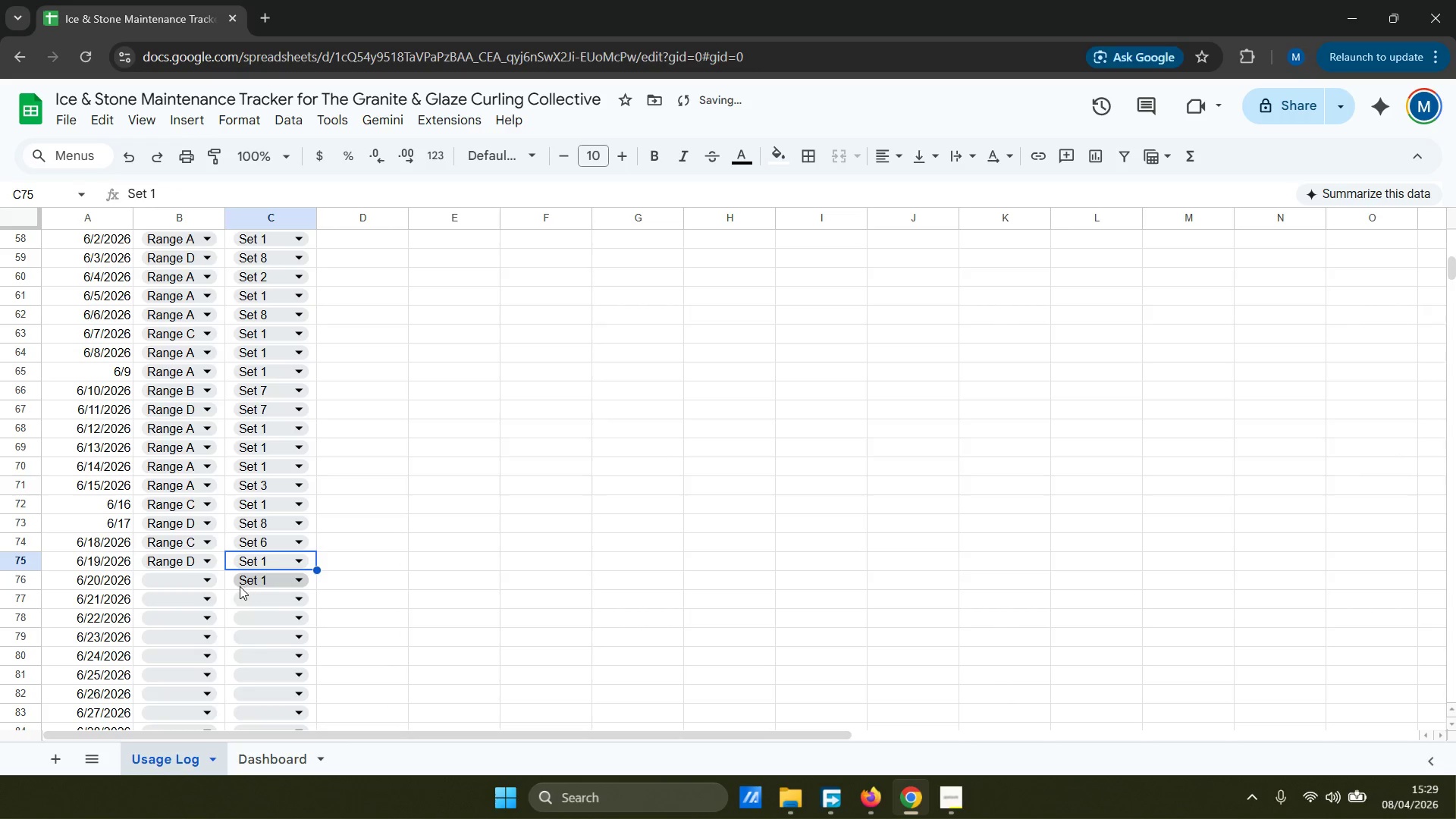 
triple_click([222, 579])
 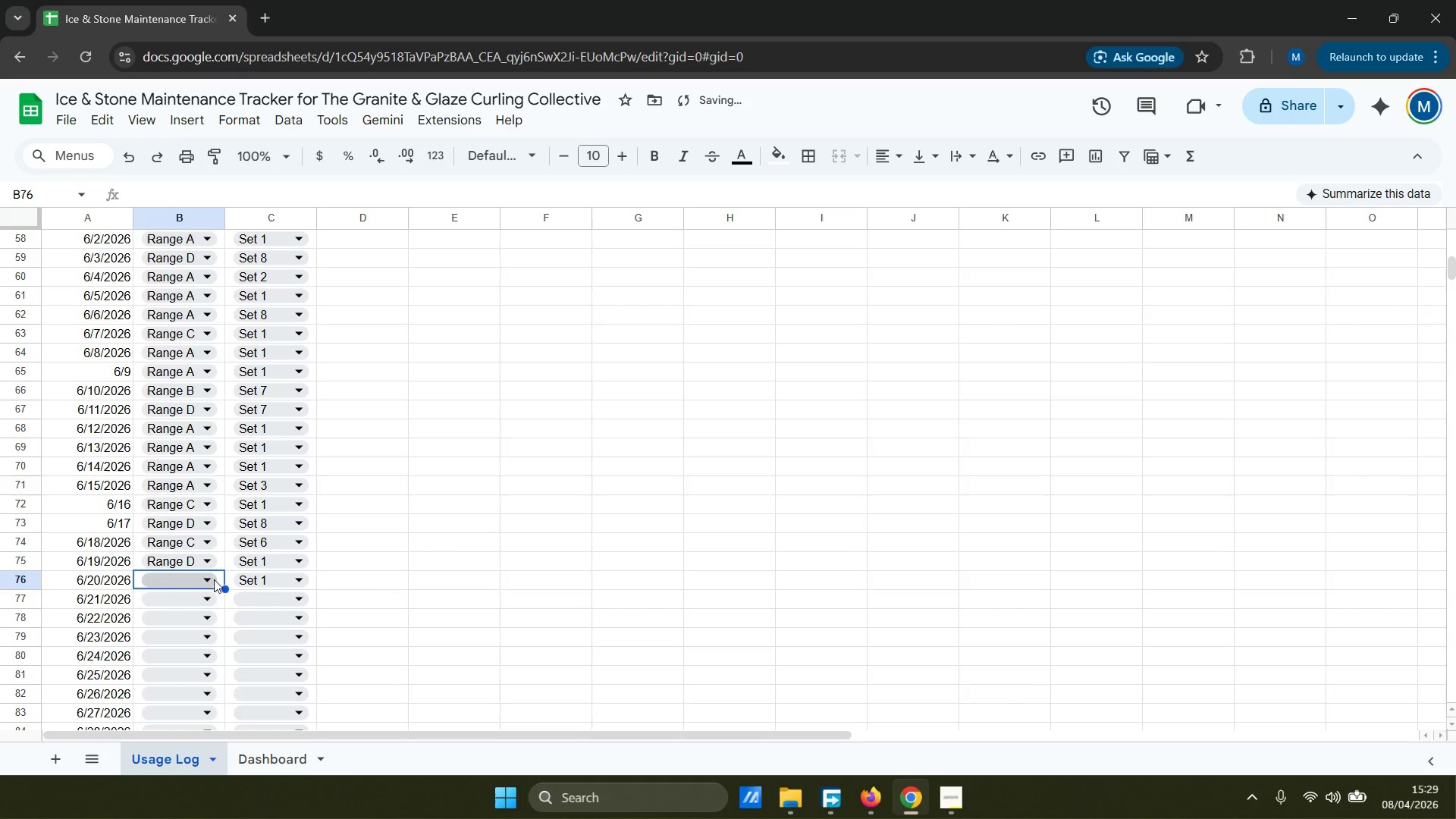 
triple_click([214, 579])
 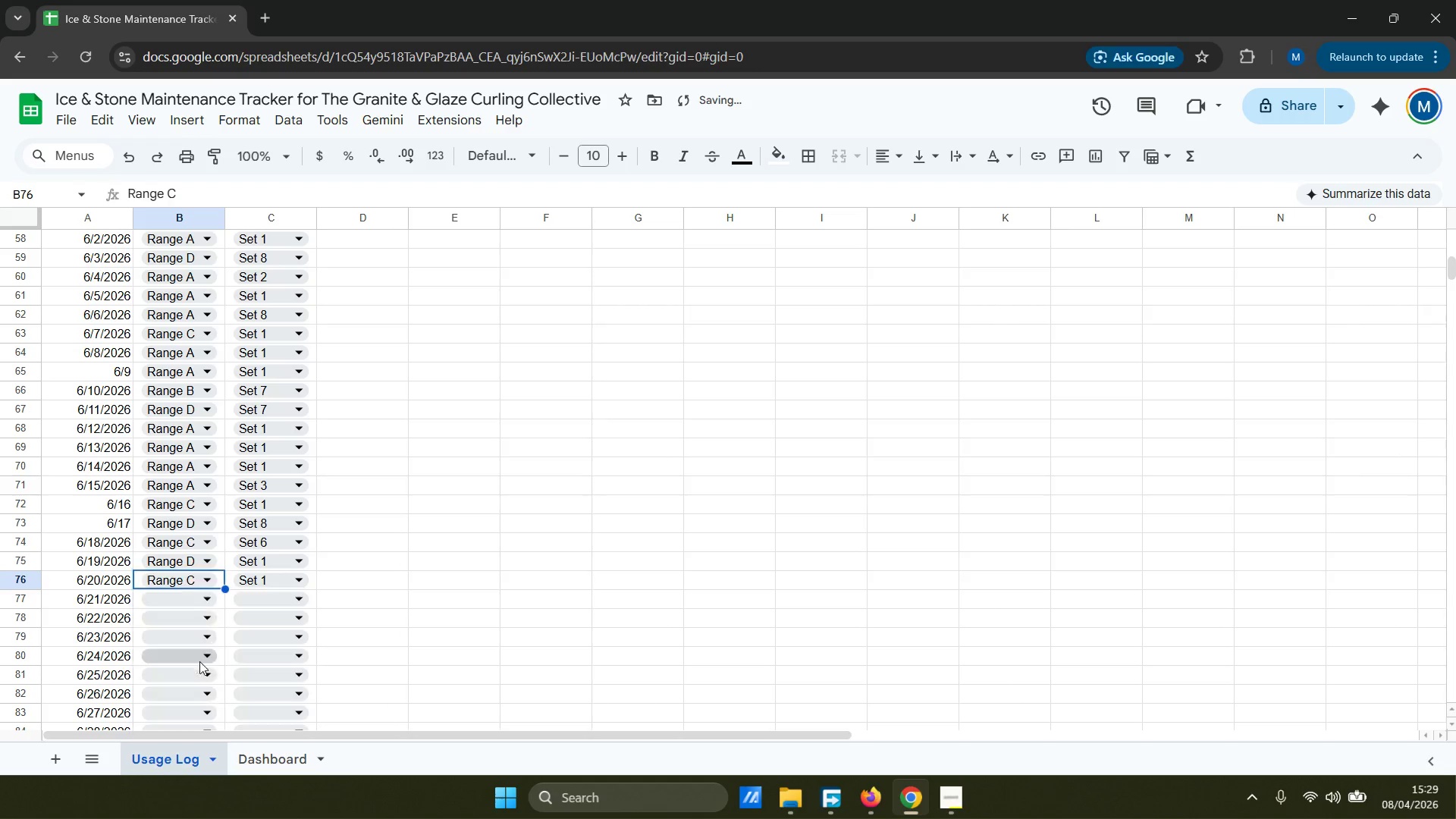 
double_click([193, 607])
 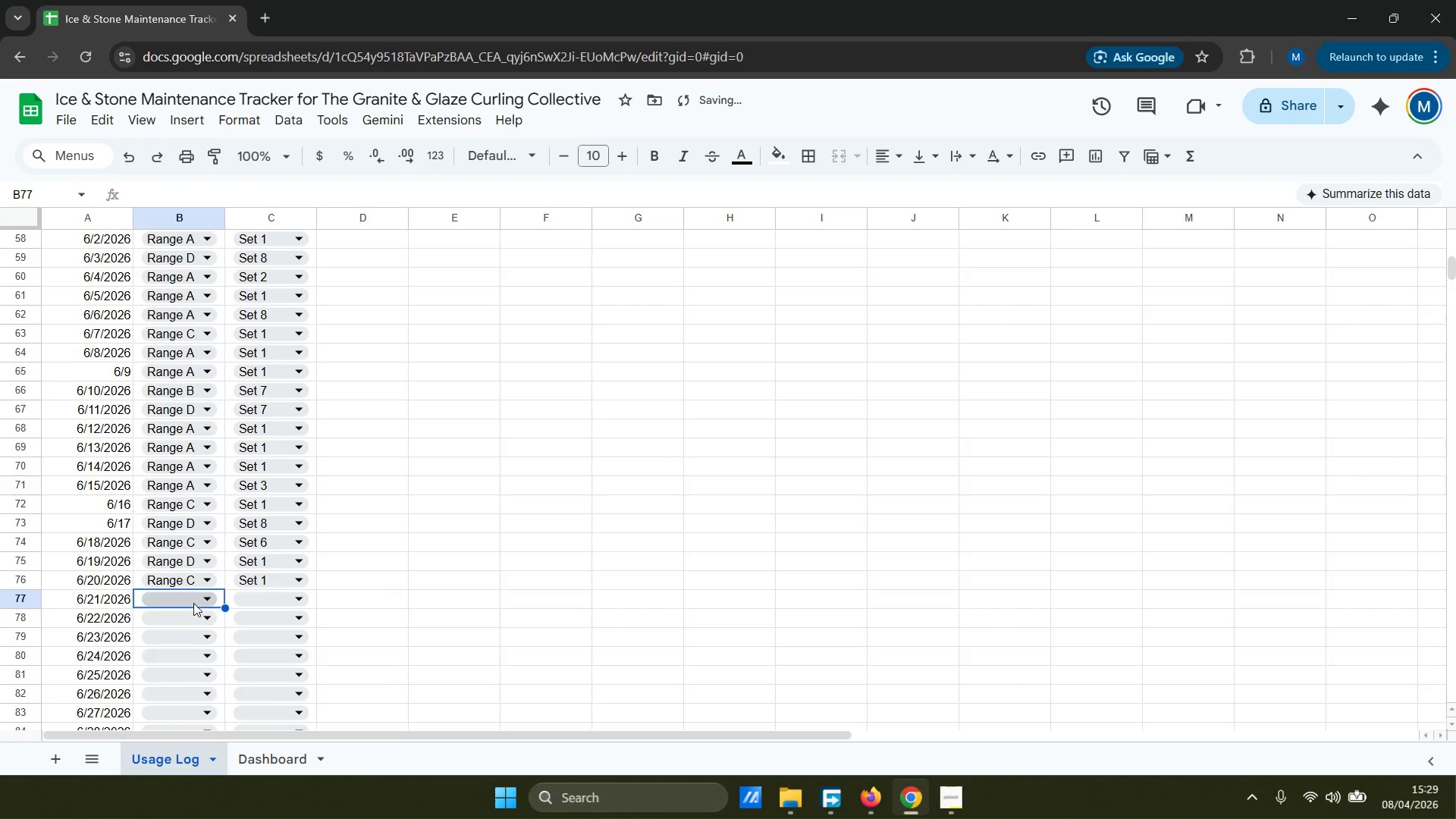 
triple_click([193, 603])
 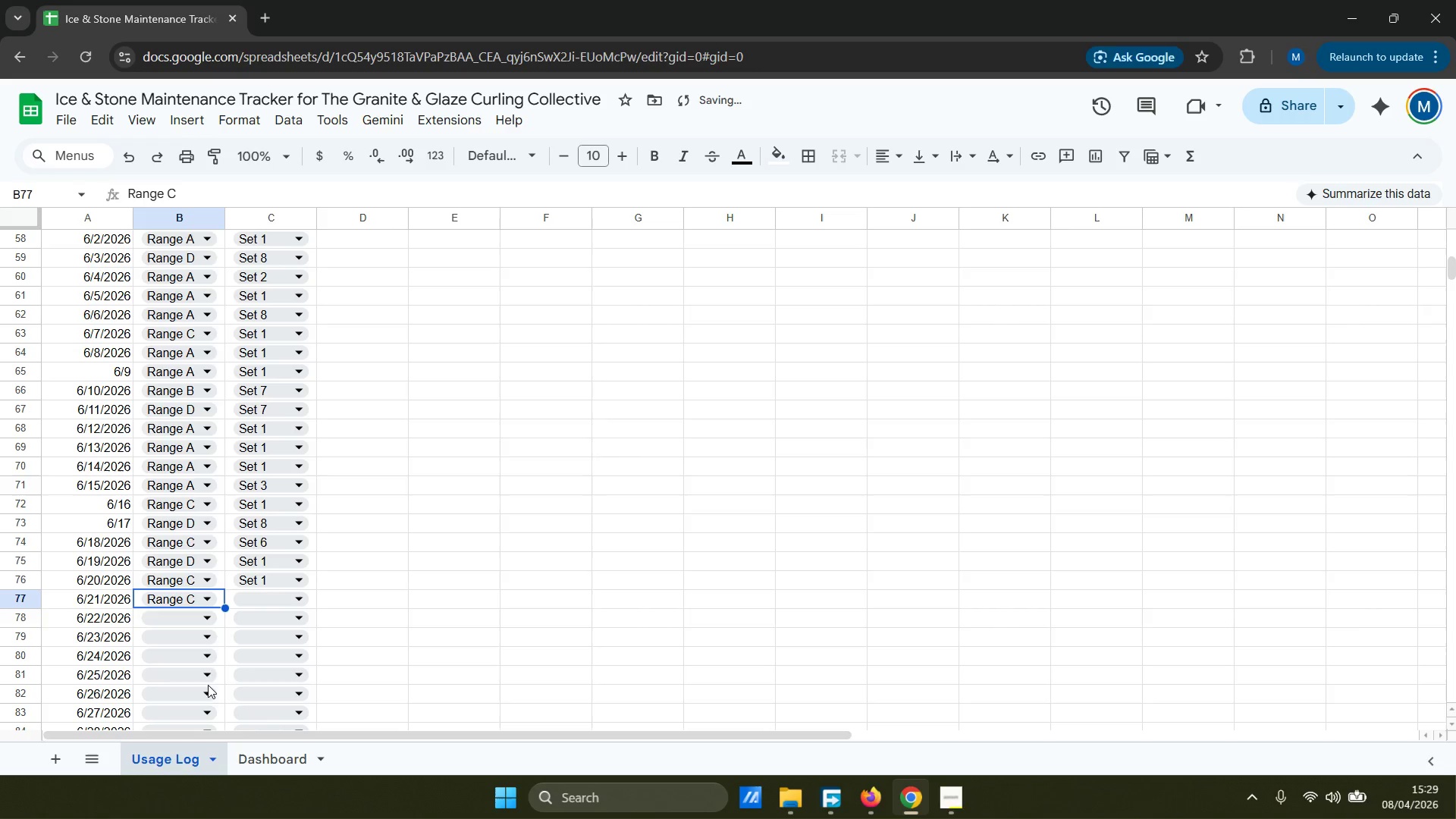 
left_click([265, 603])
 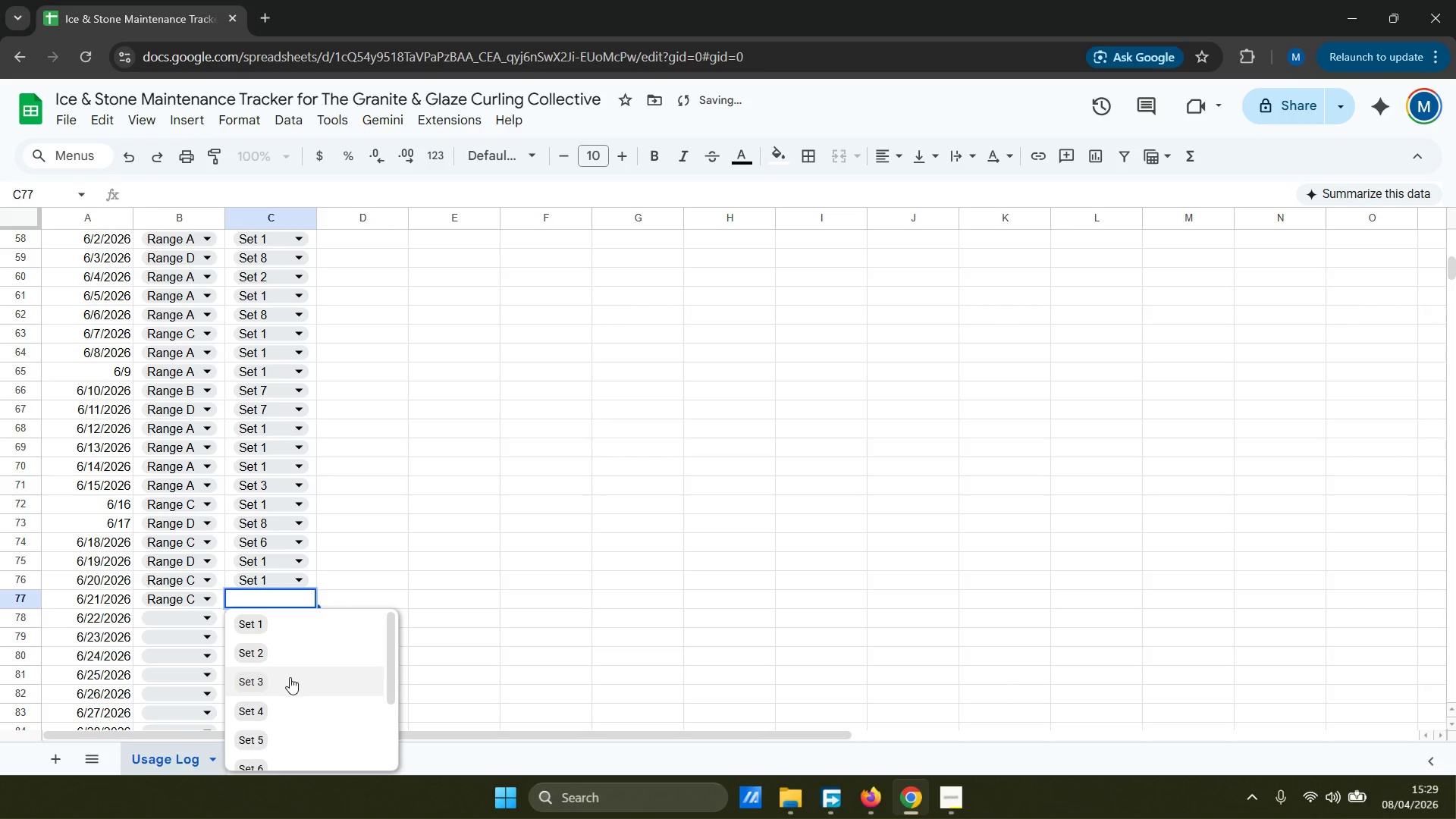 
scroll: coordinate [290, 677], scroll_direction: down, amount: 3.0
 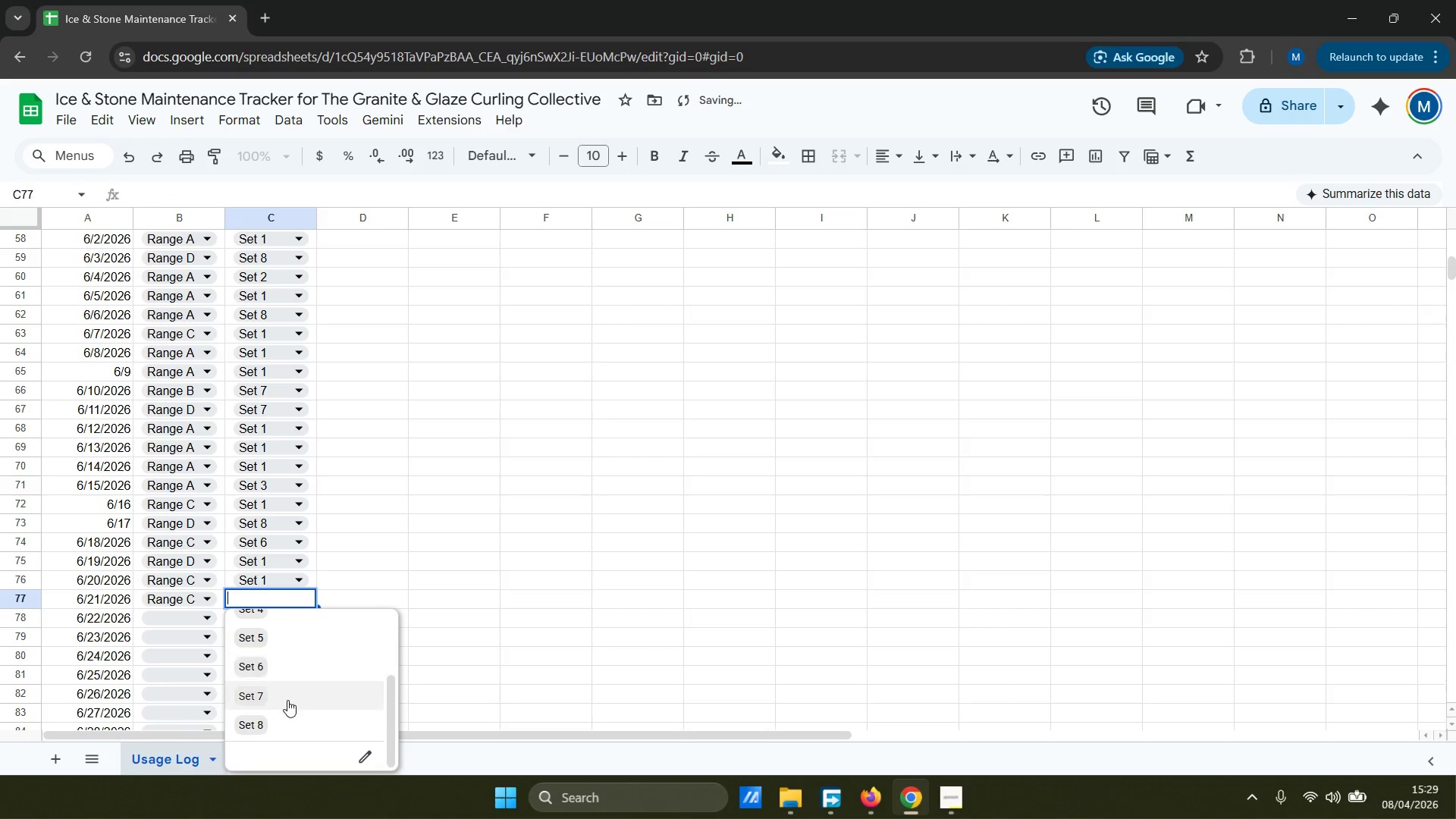 
left_click([283, 698])
 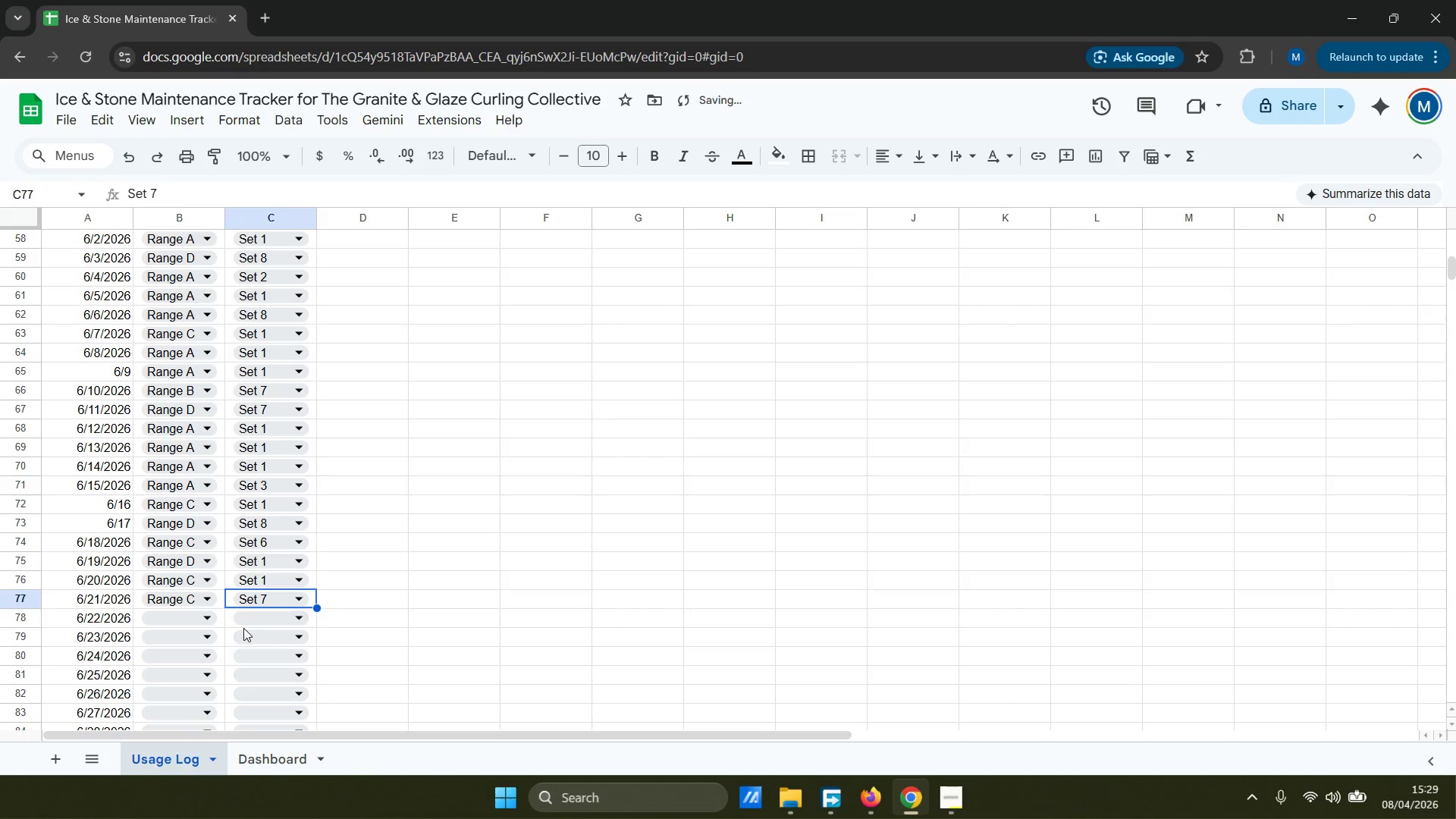 
left_click([209, 618])
 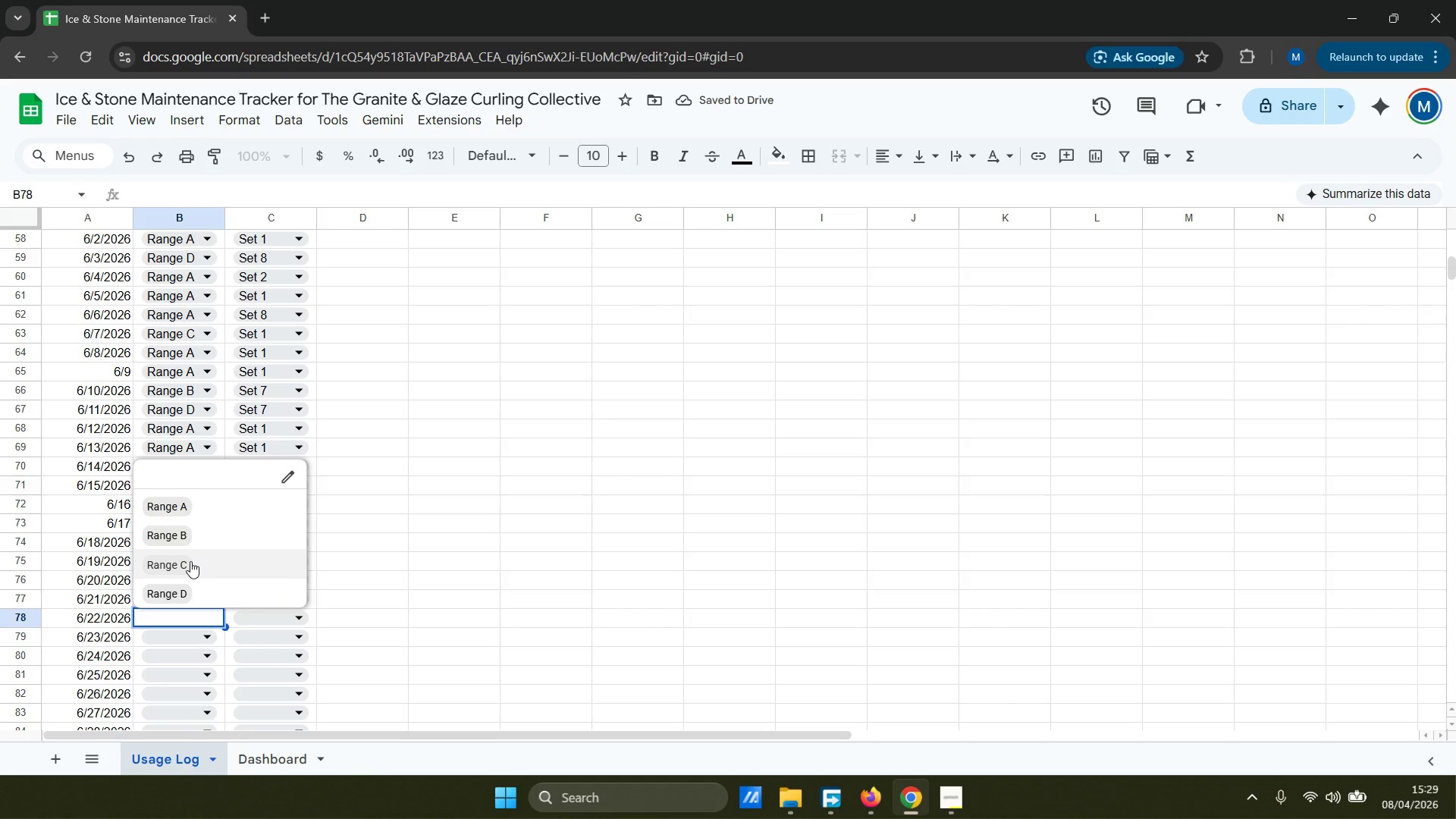 
left_click([209, 508])
 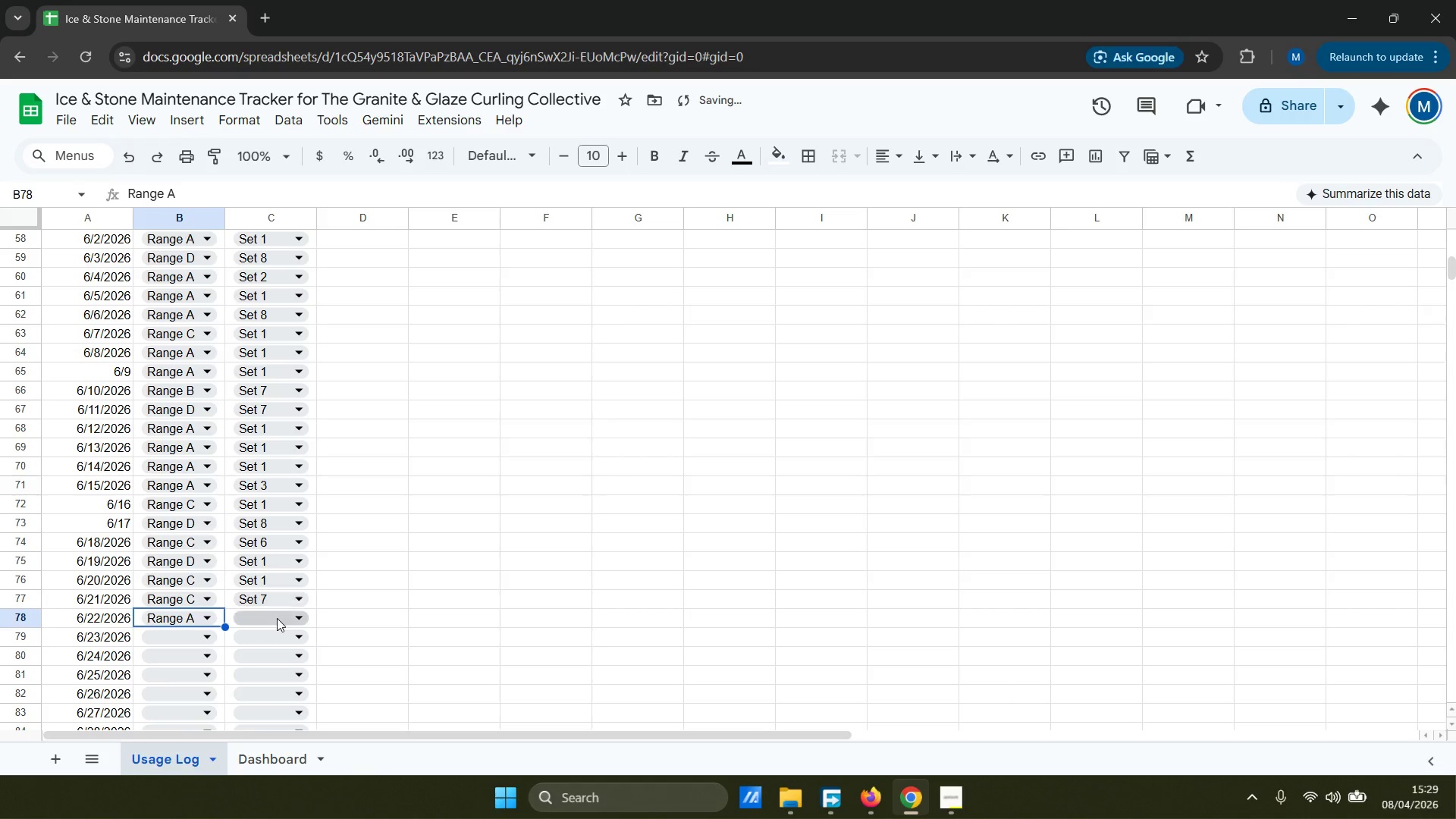 
left_click([277, 617])
 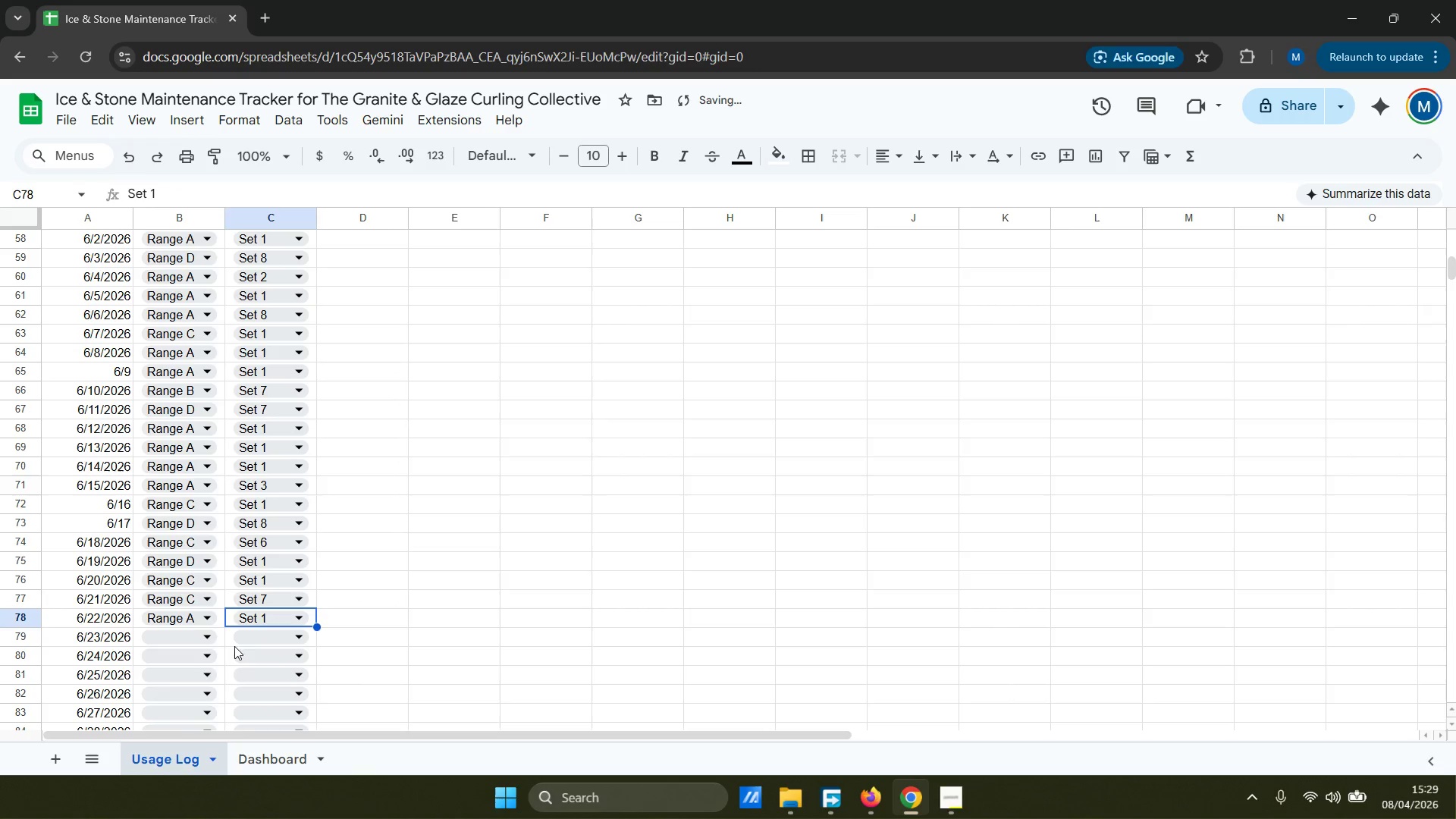 
left_click([193, 641])
 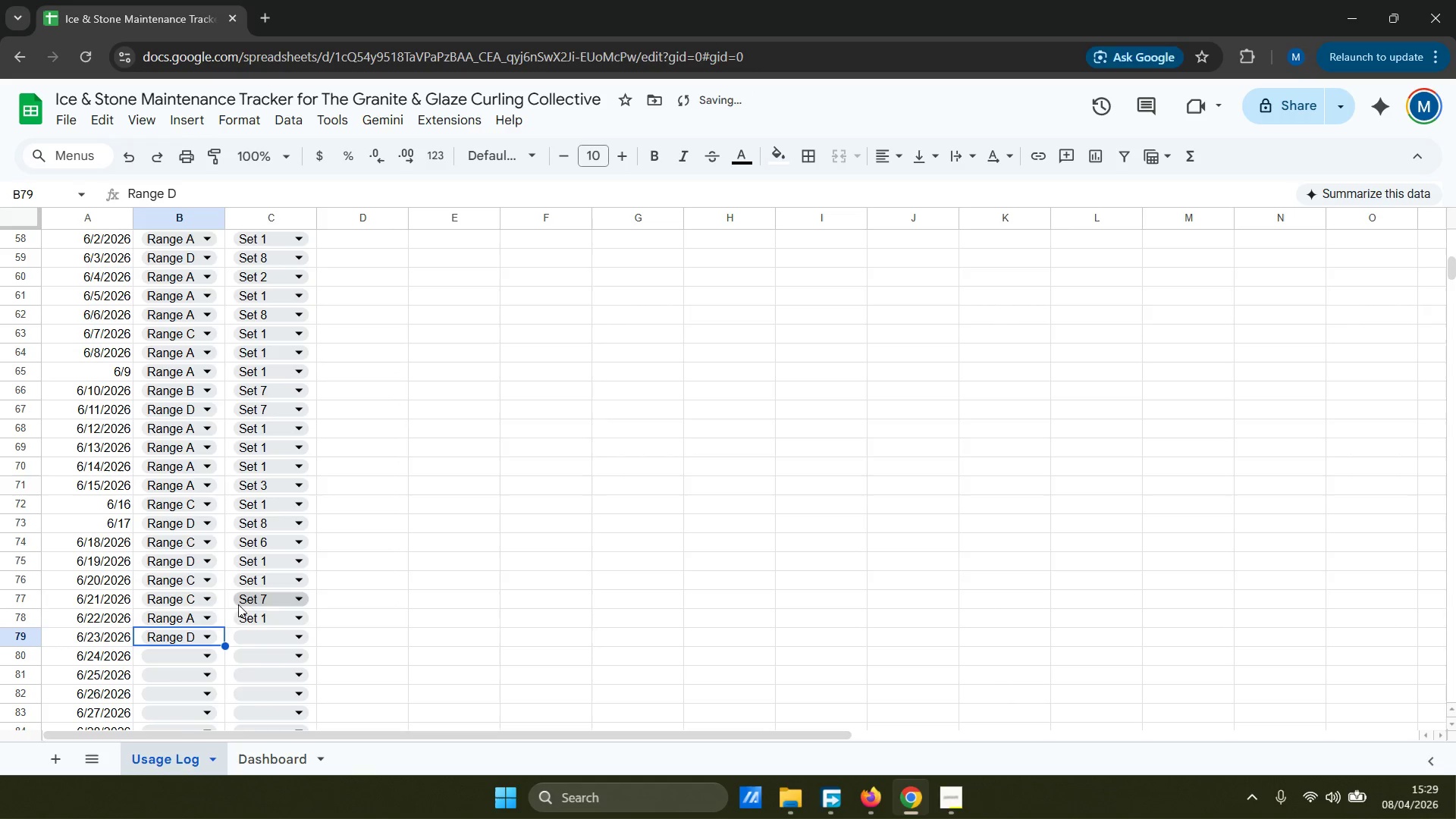 
left_click([271, 639])
 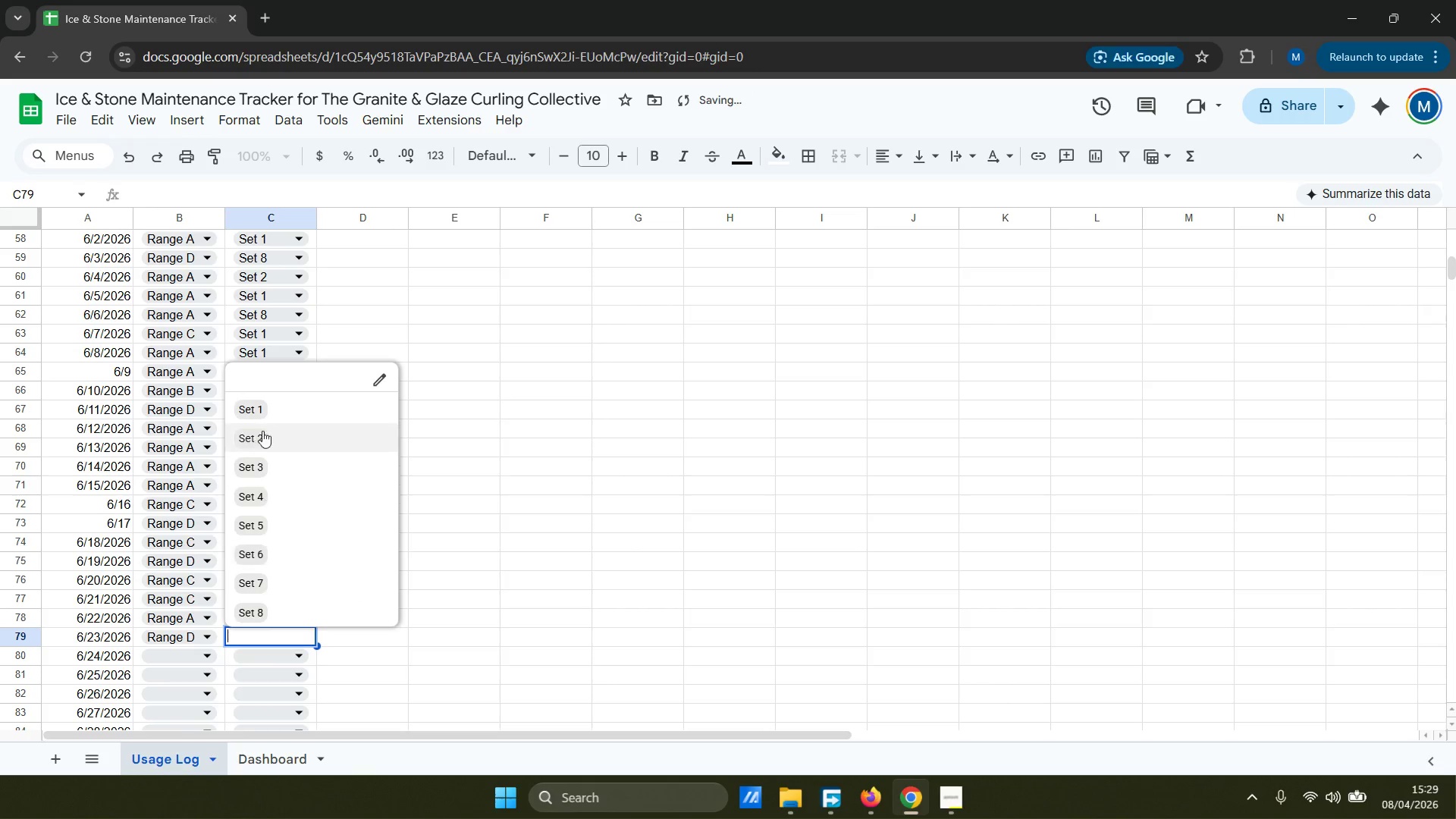 
left_click([263, 414])
 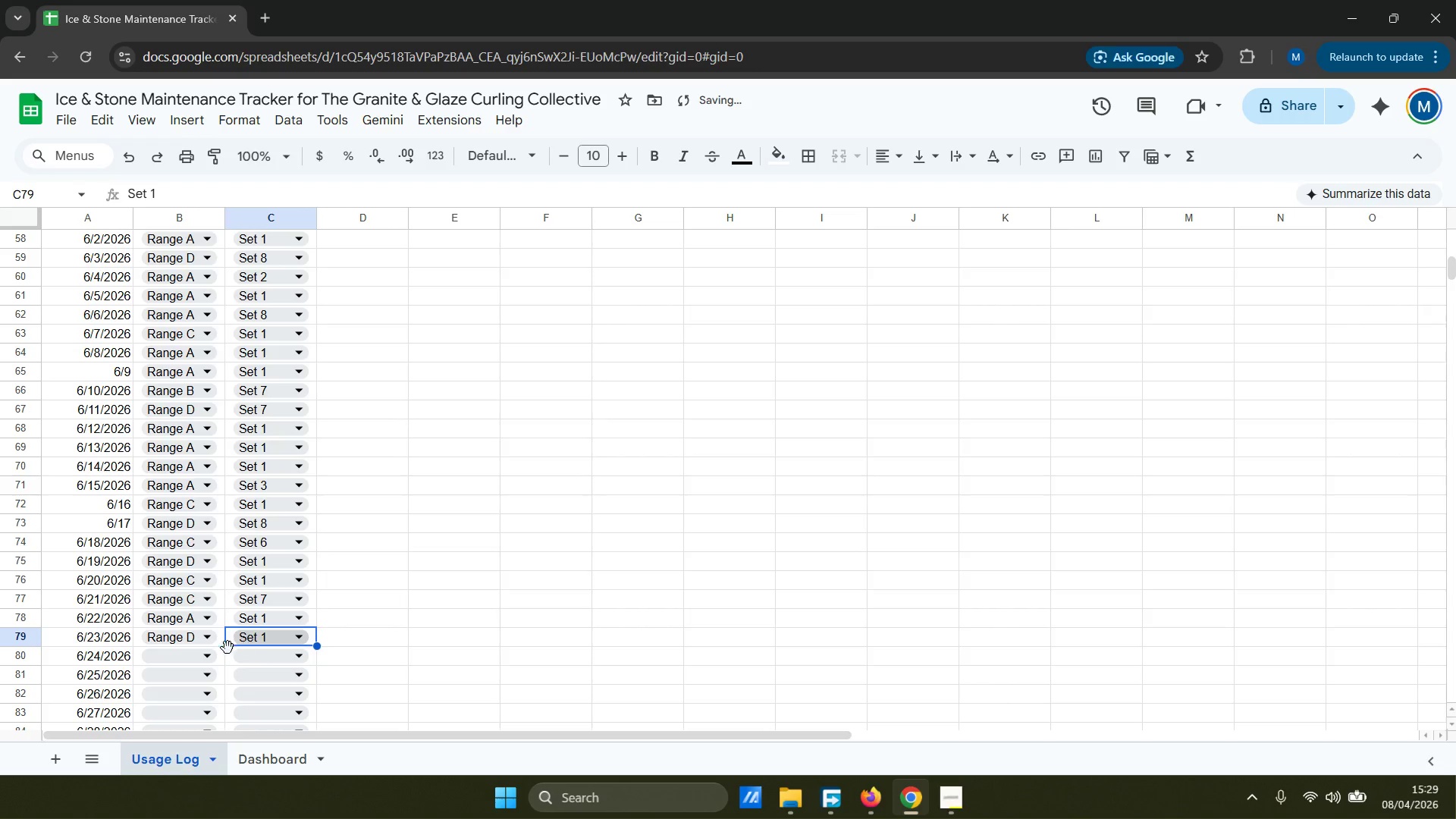 
left_click([192, 658])
 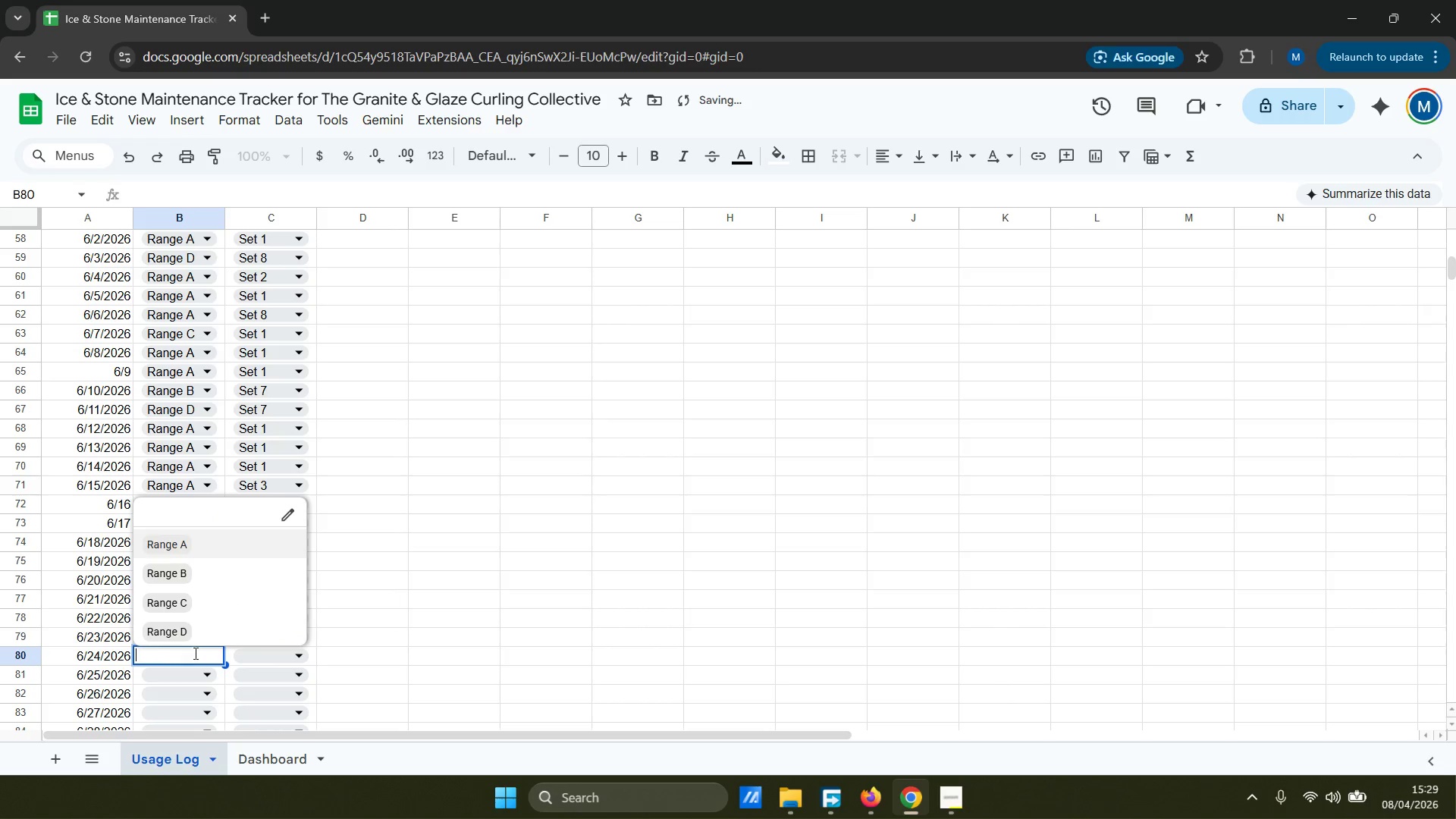 
left_click([199, 620])
 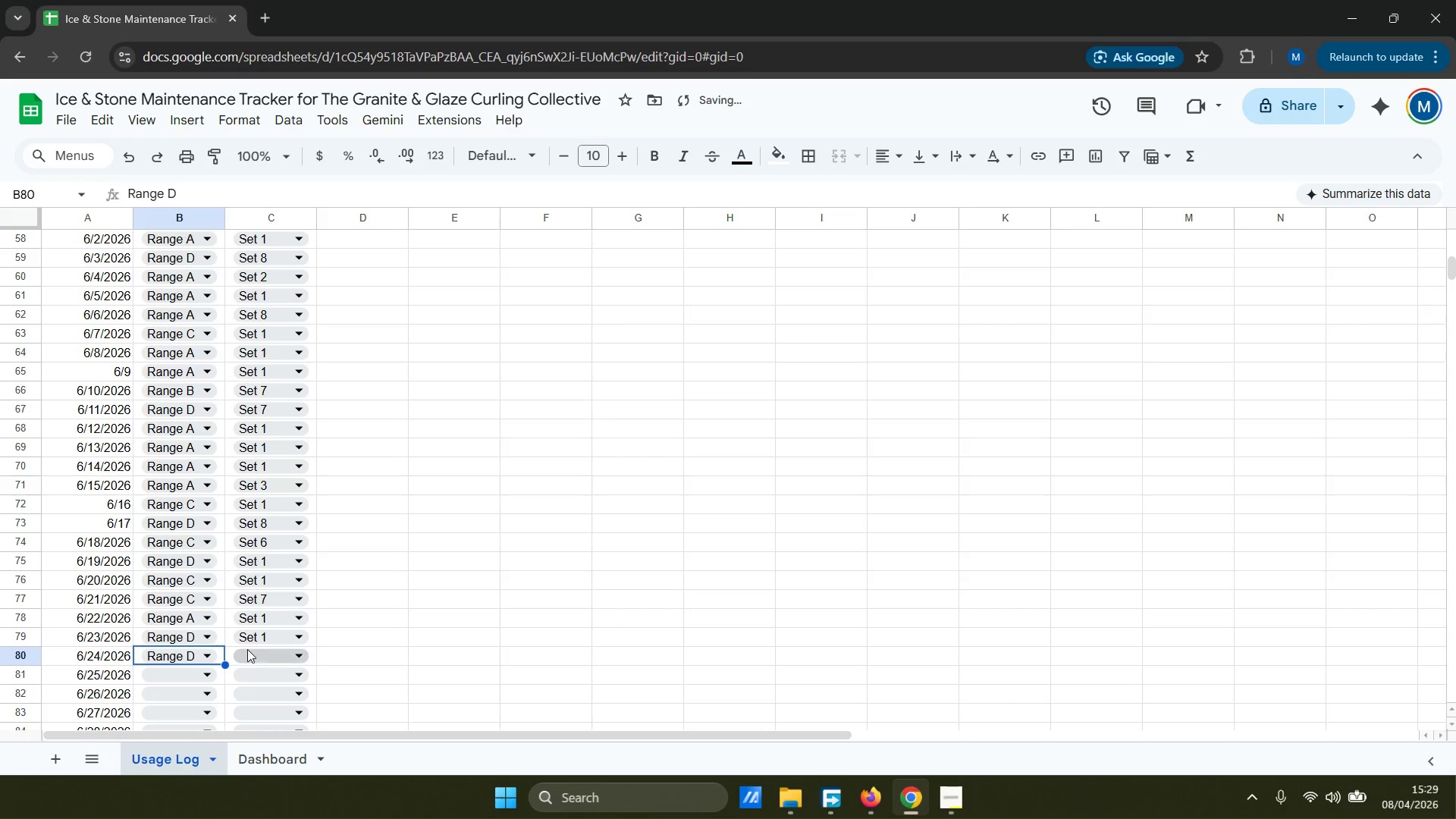 
left_click([262, 660])
 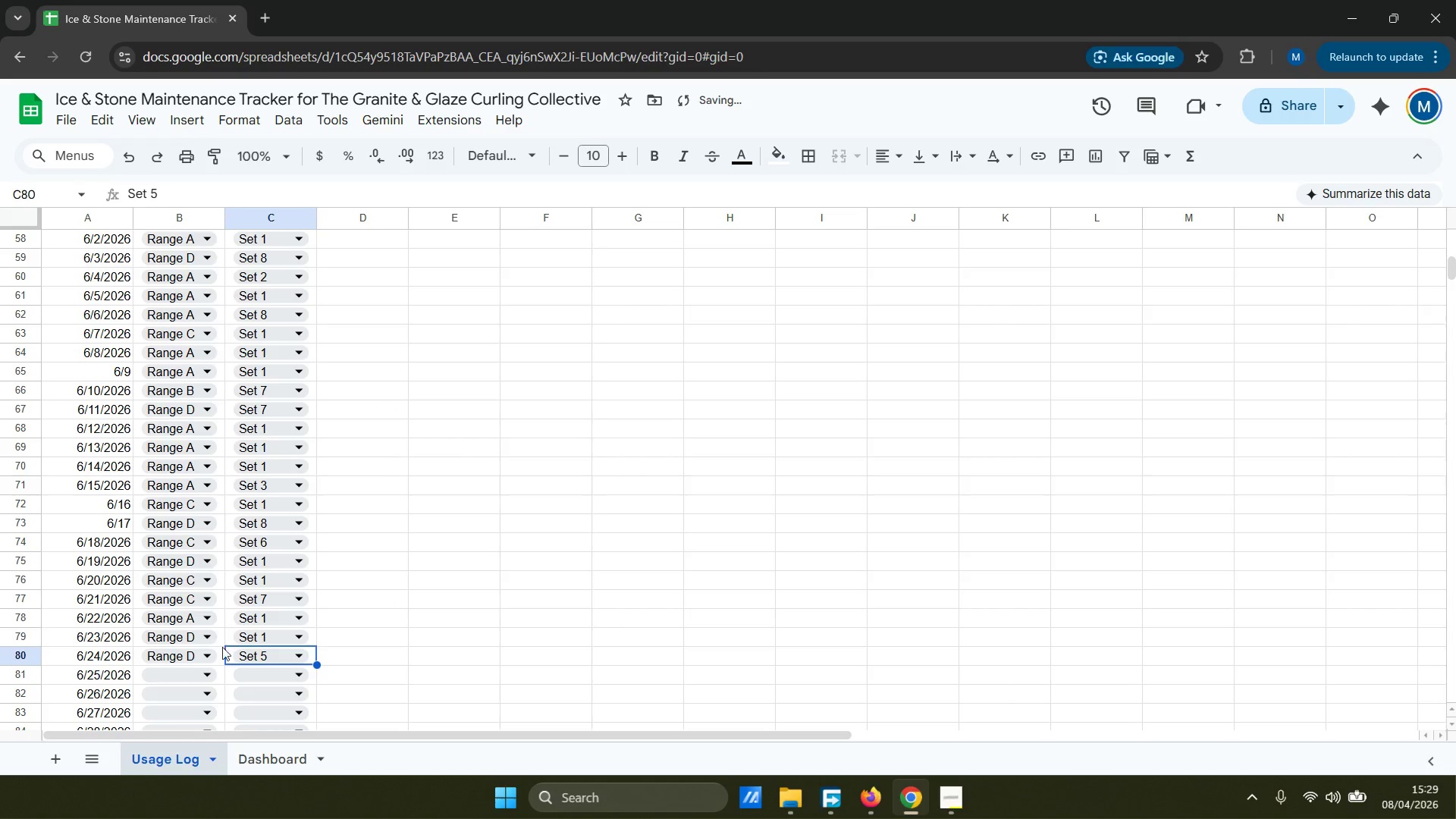 
left_click([199, 670])
 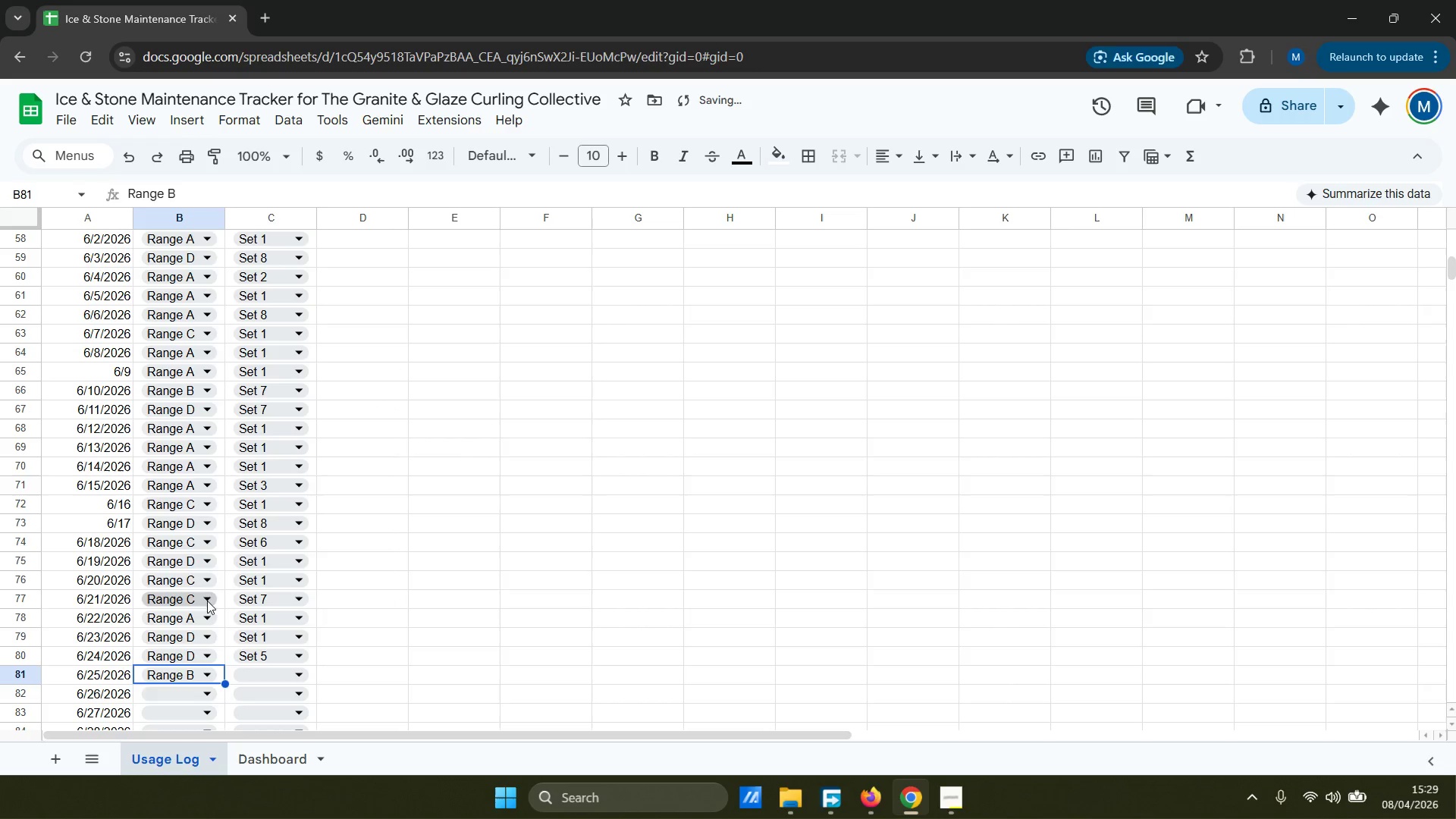 
left_click([273, 677])
 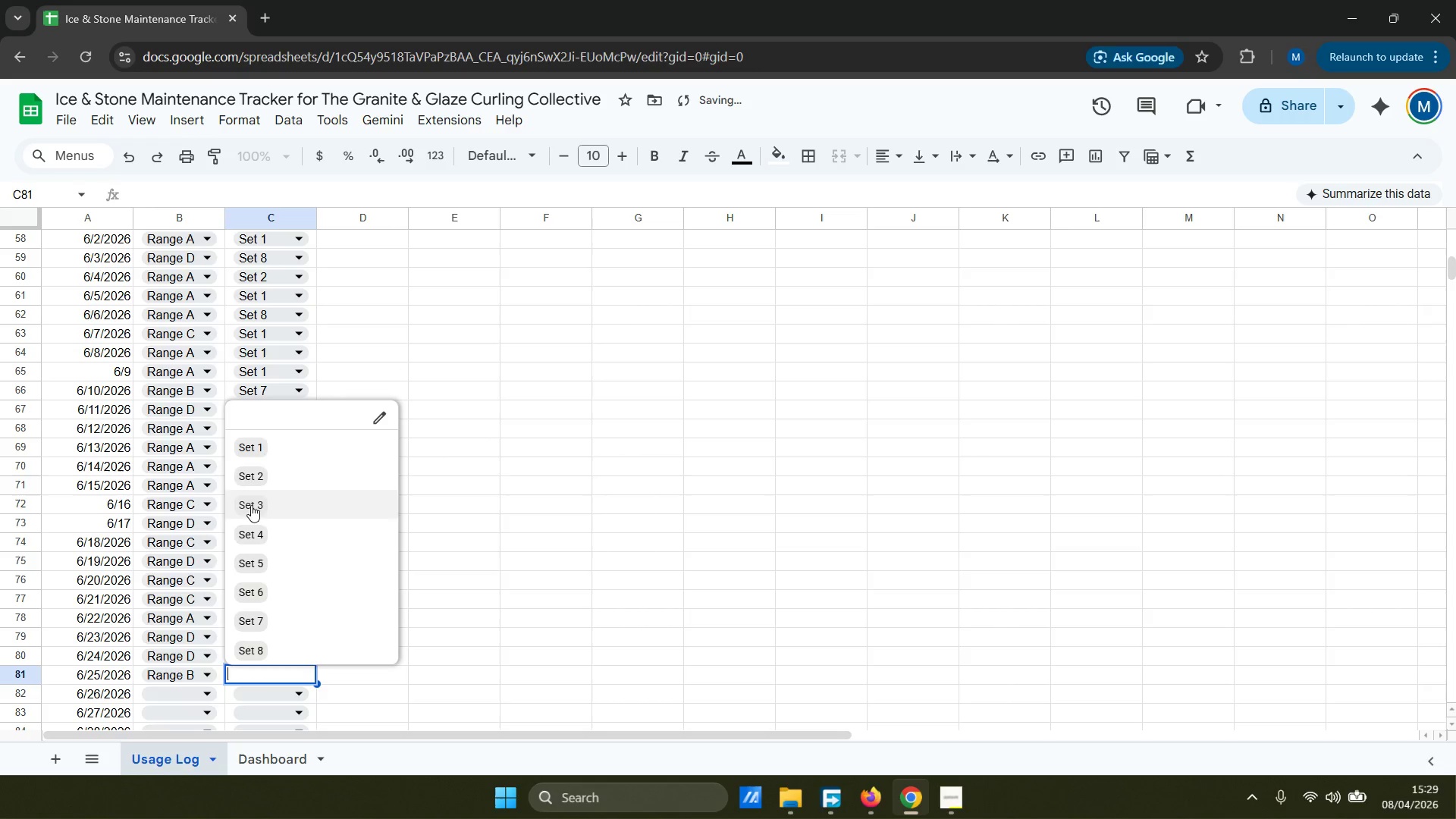 
left_click([253, 441])
 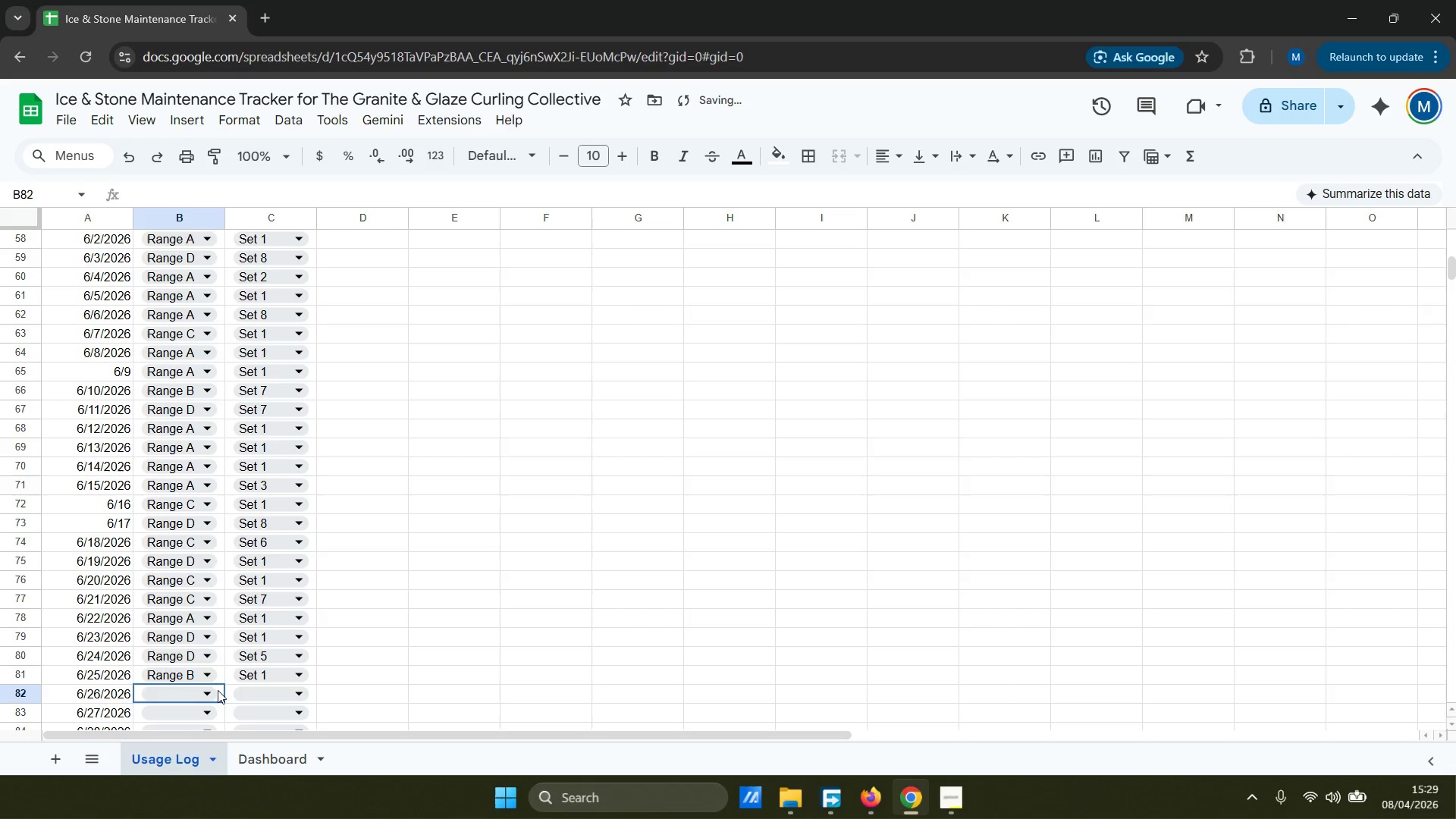 
double_click([207, 695])
 